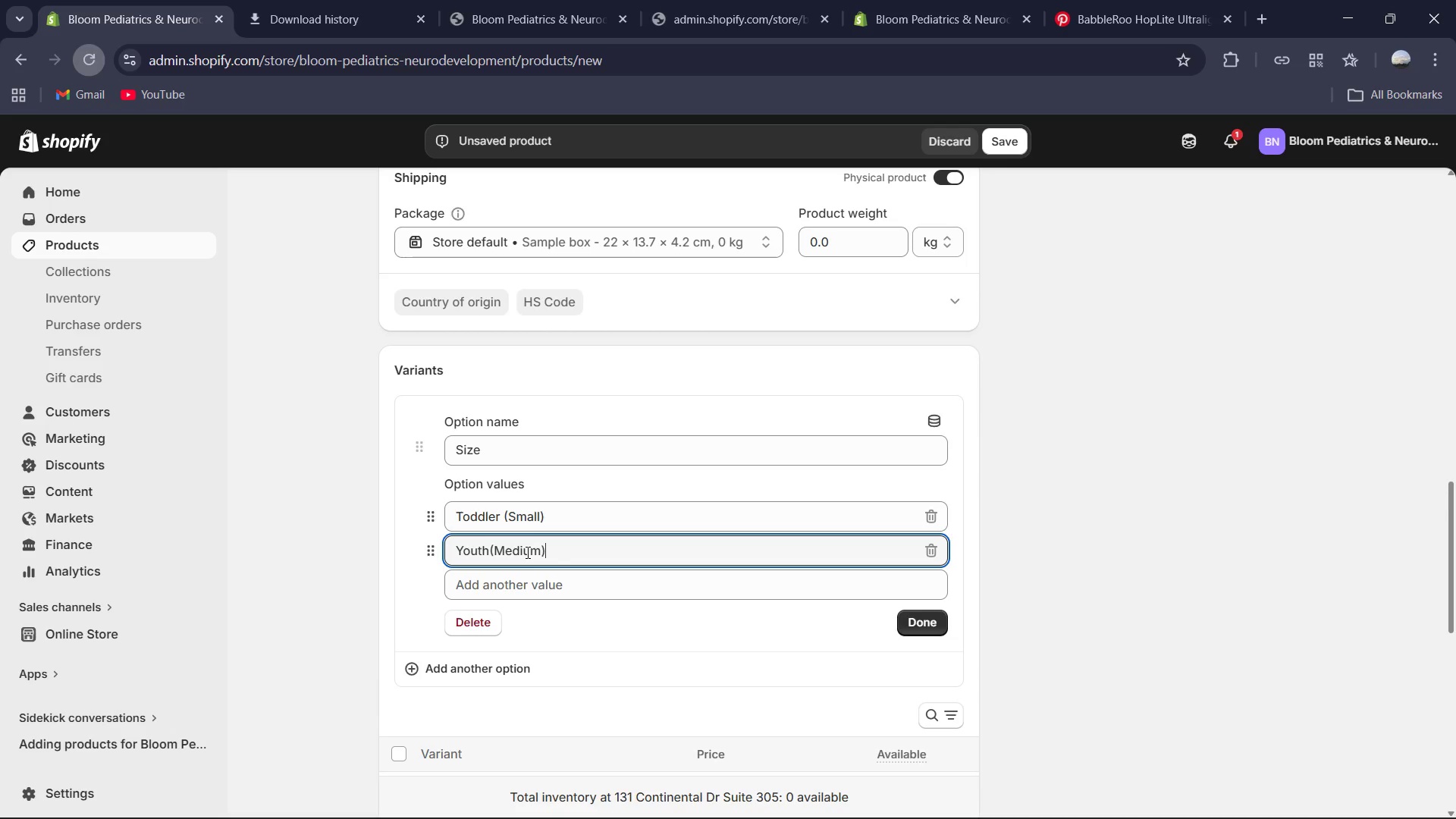 
left_click([507, 585])
 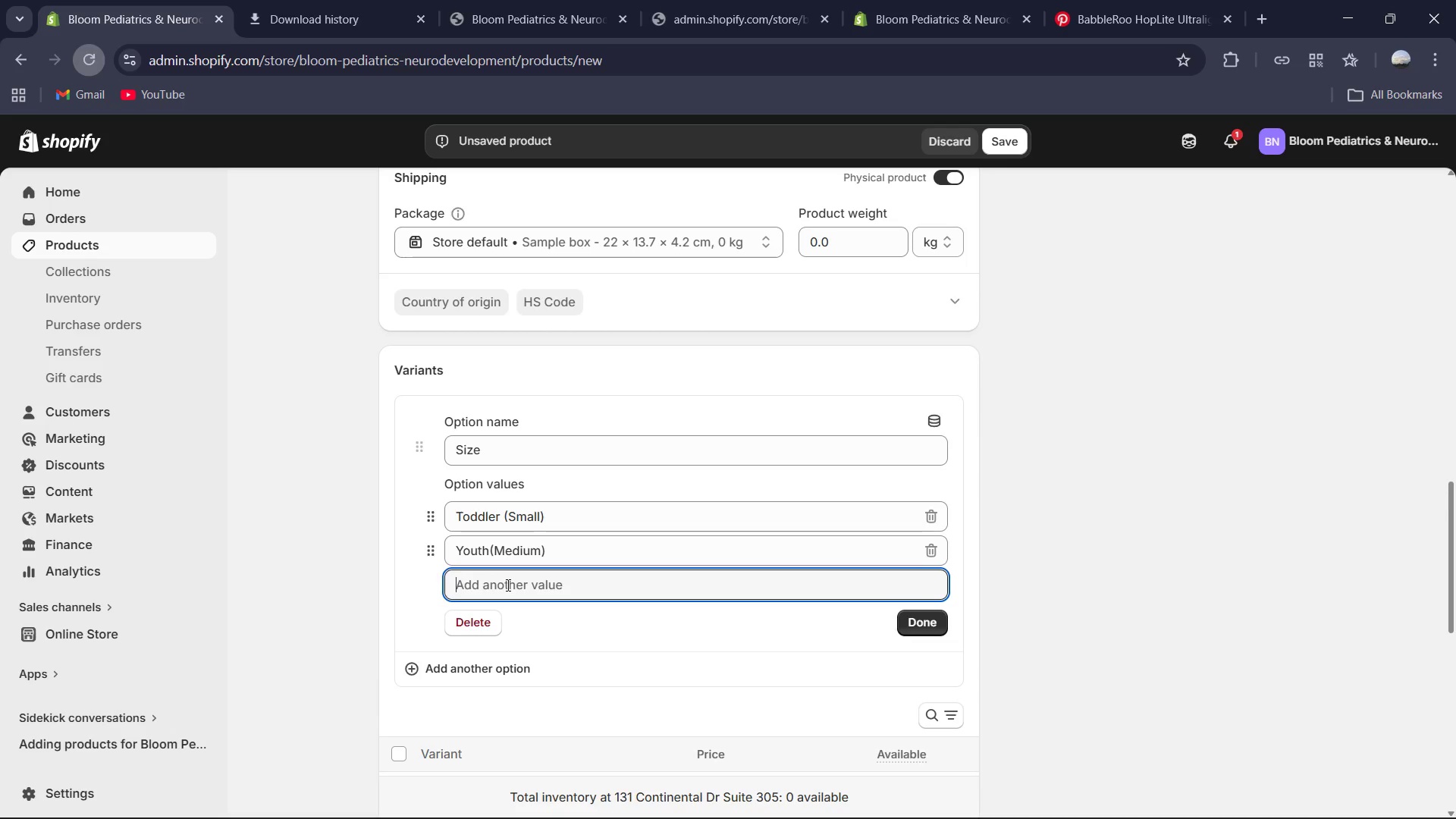 
type(Junior(Large)
 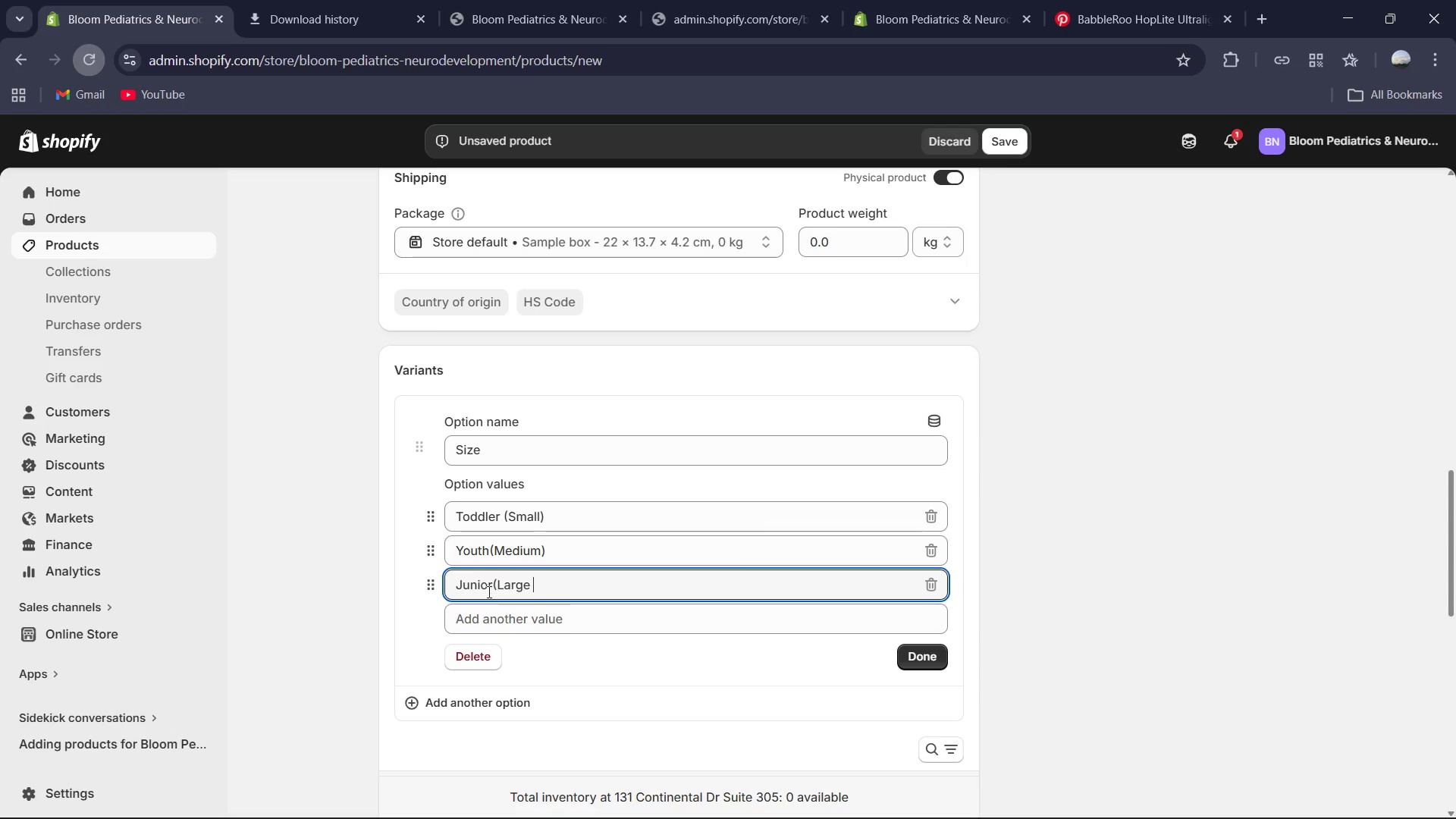 
 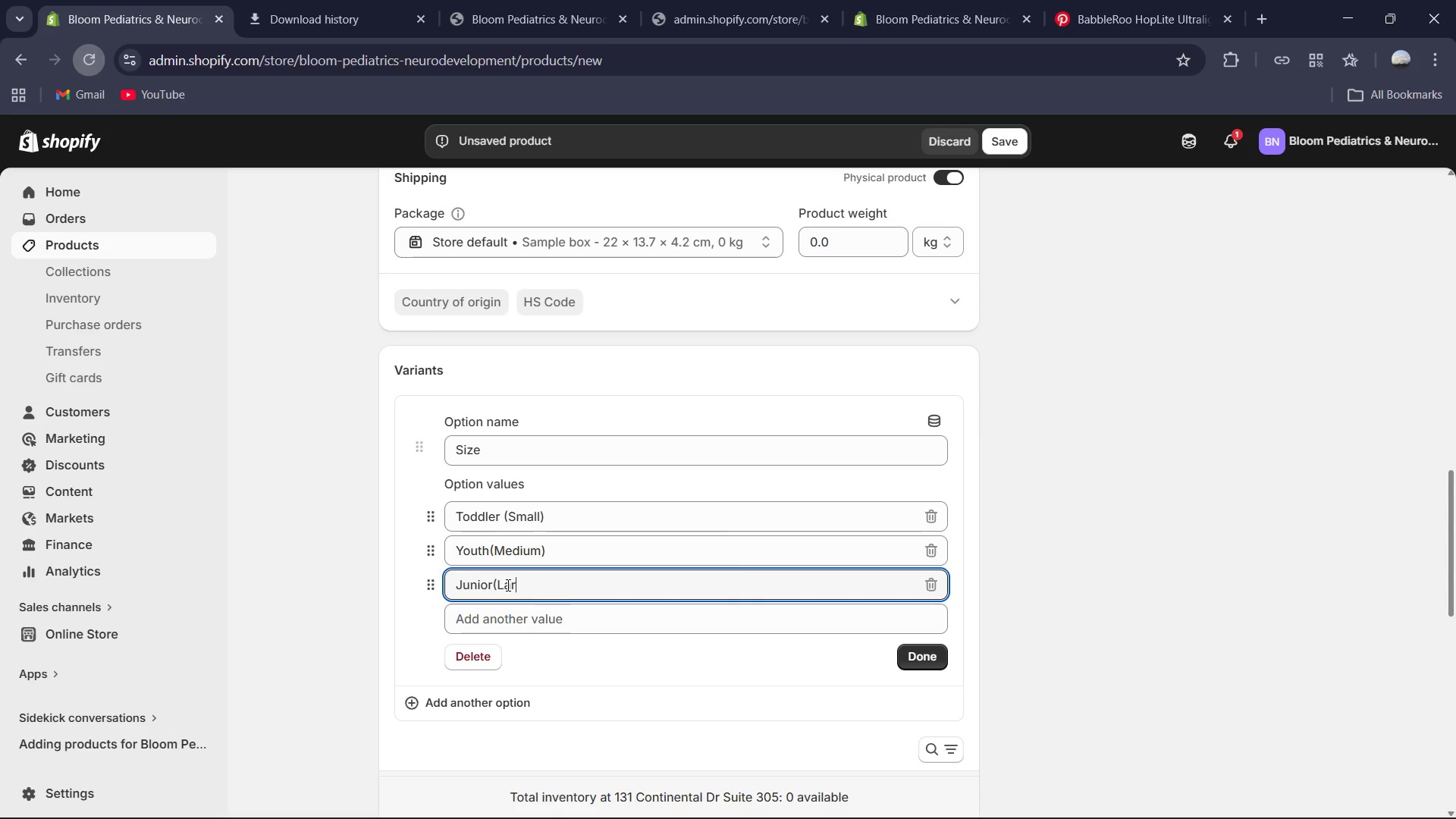 
key(Space)
 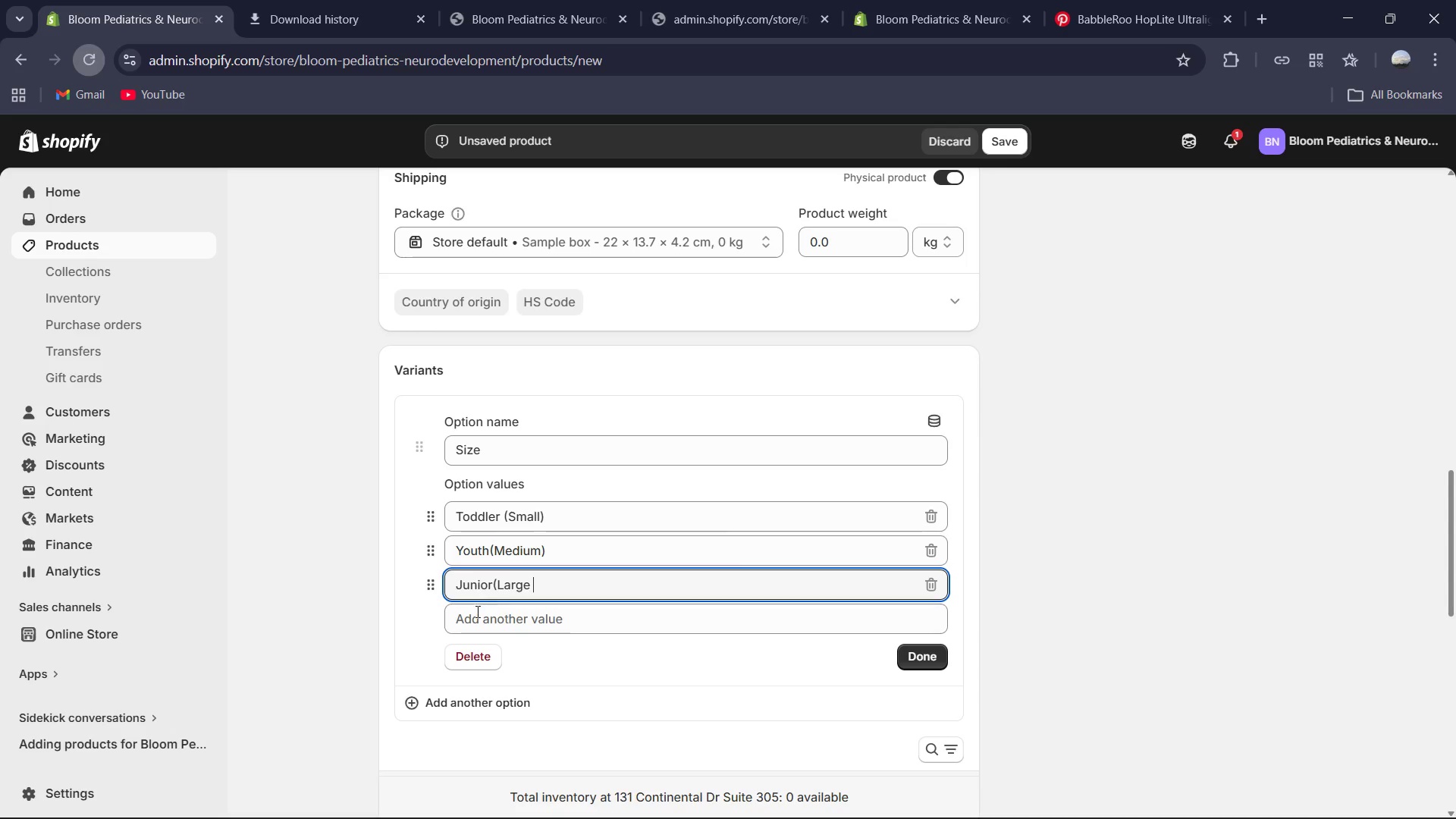 
key(Backspace)
 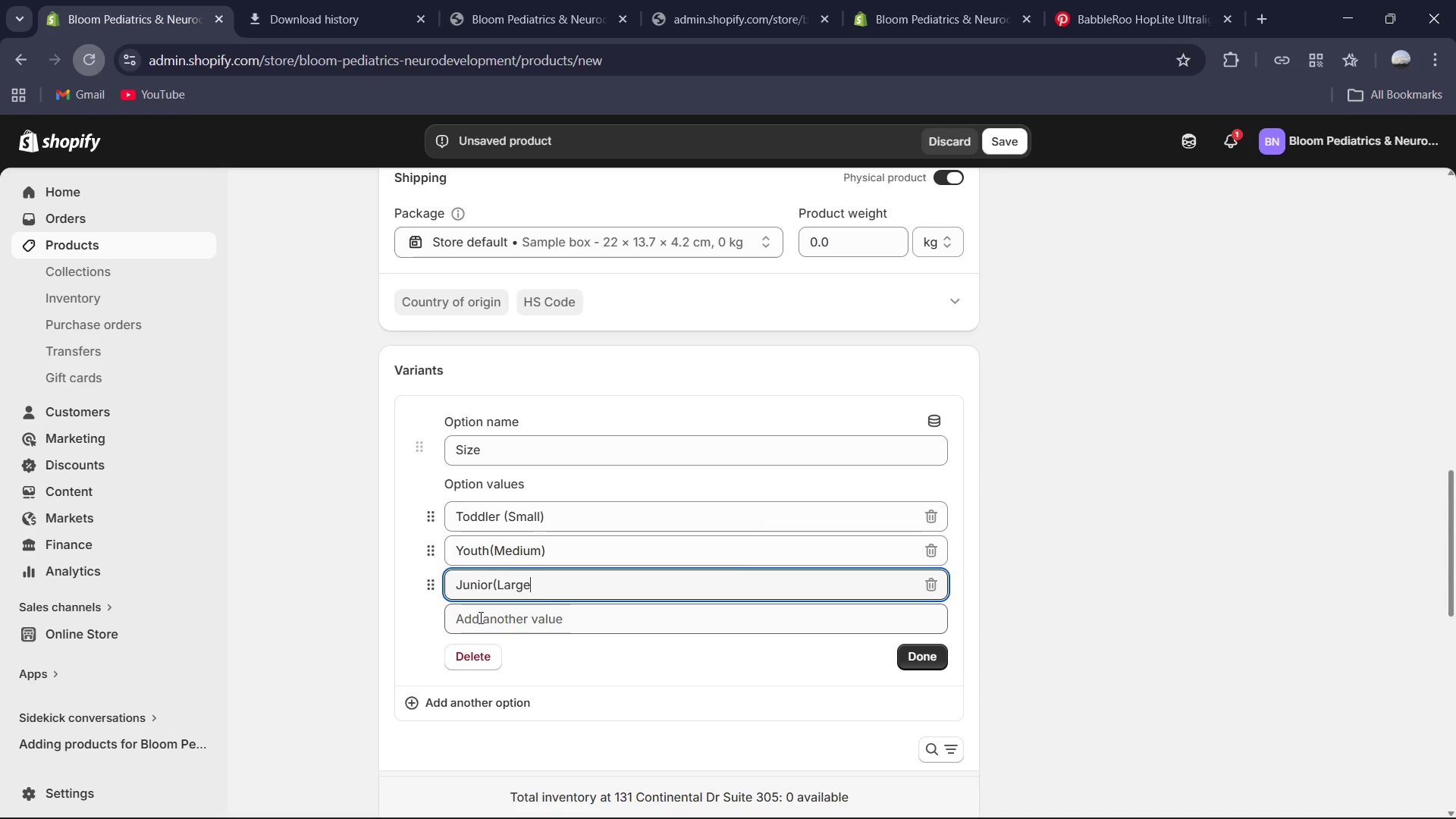 
key(Shift+0)
 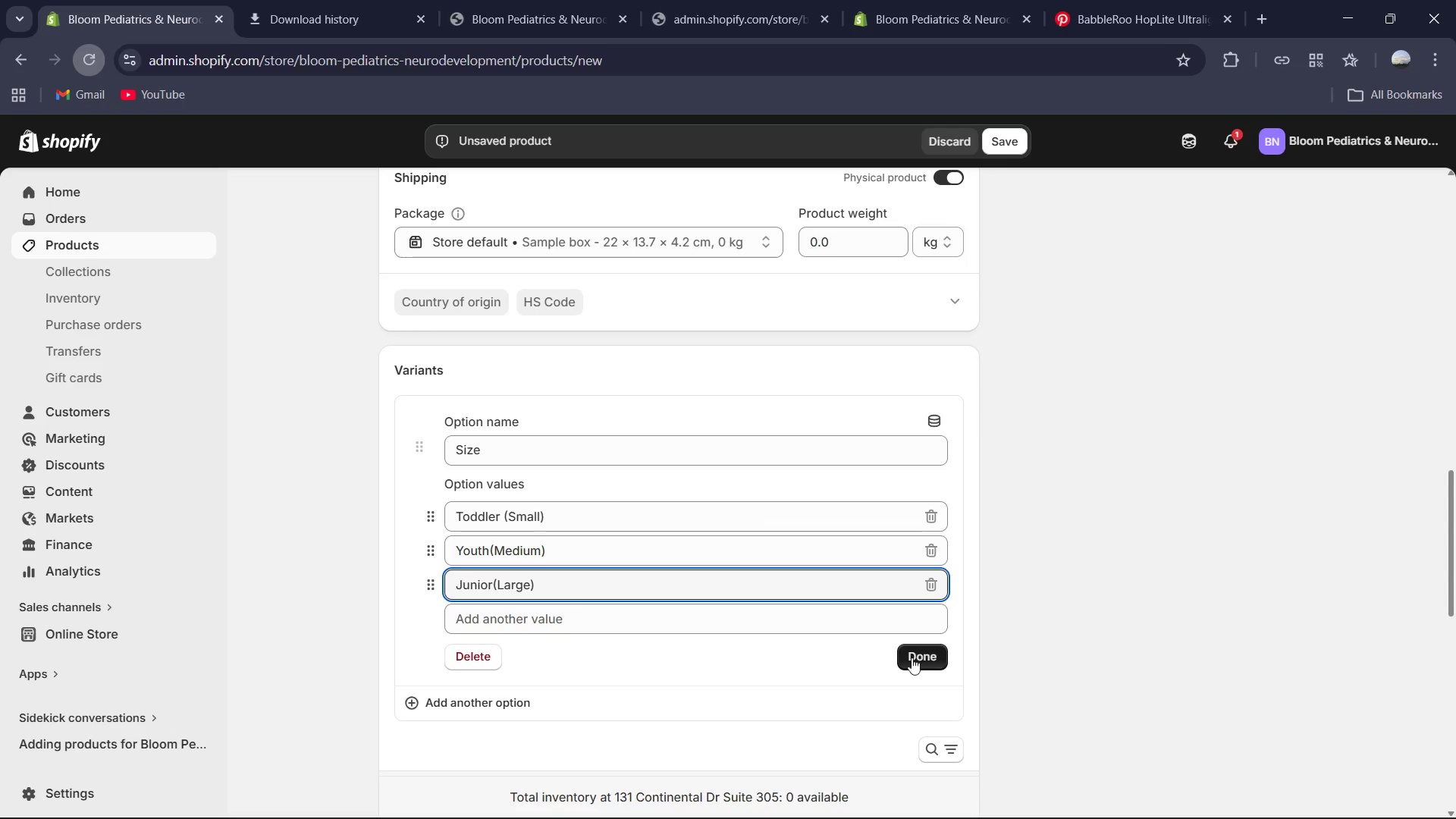 
left_click([930, 654])
 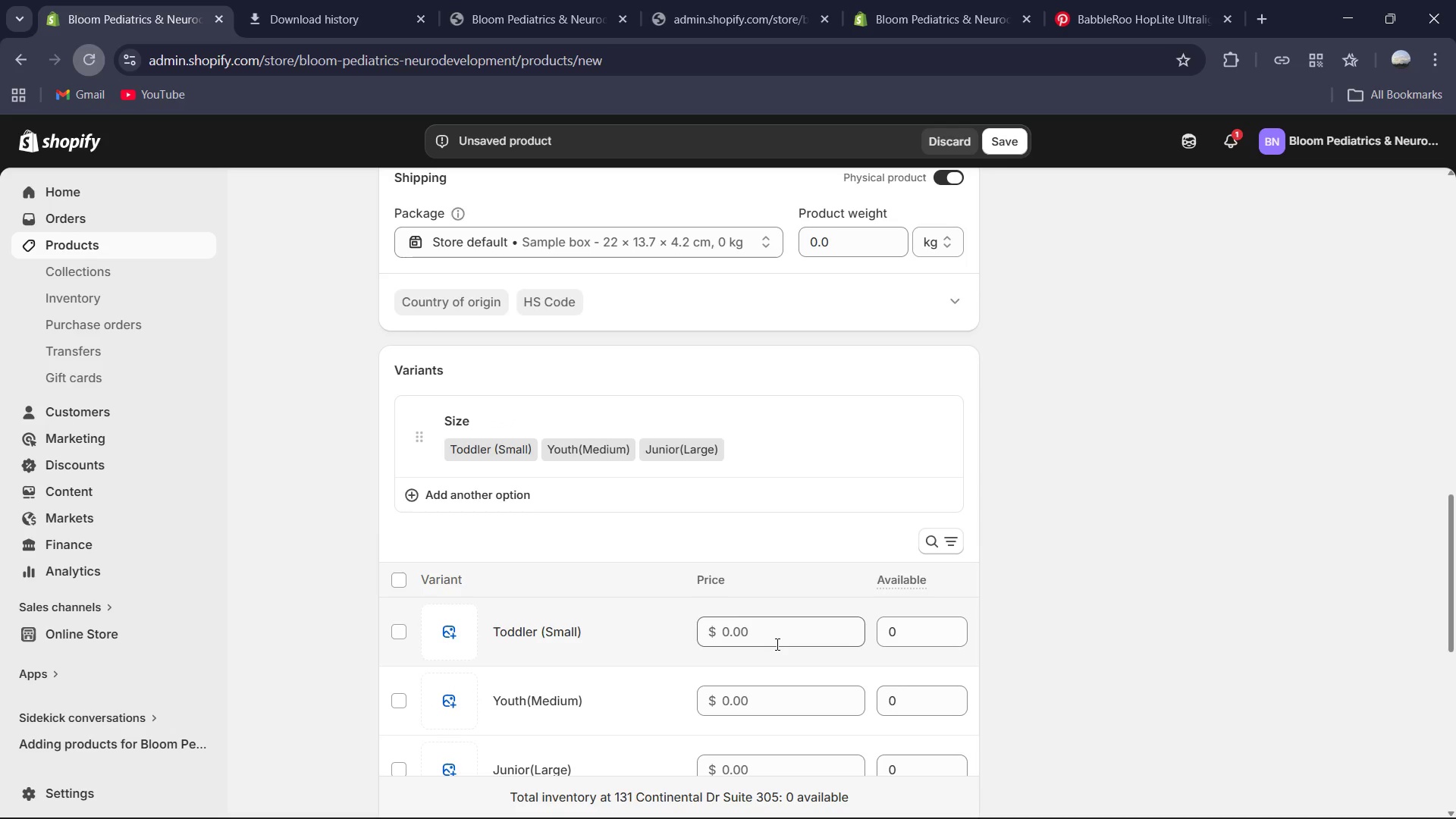 
left_click([776, 644])
 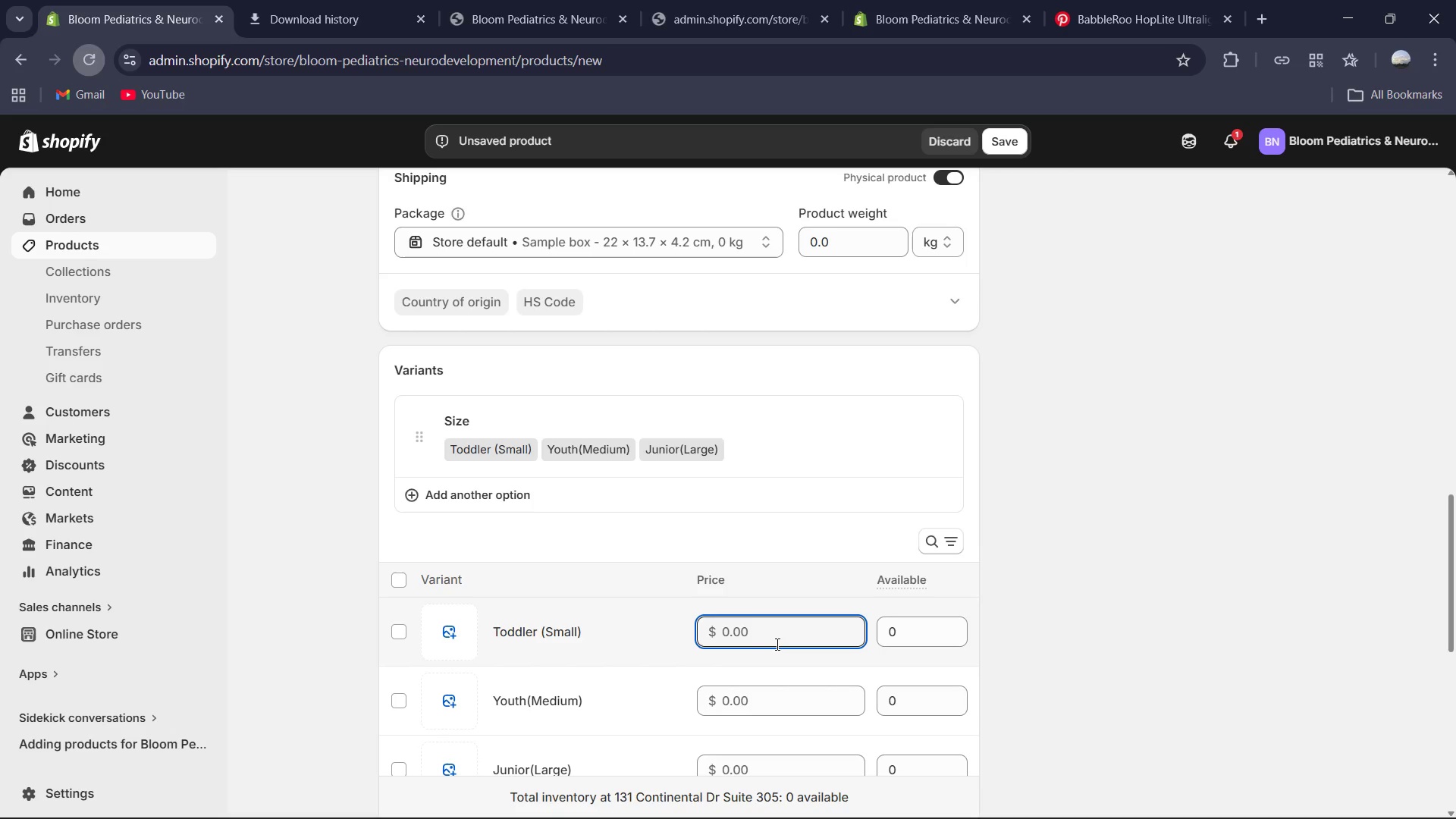 
key(Numpad1)
 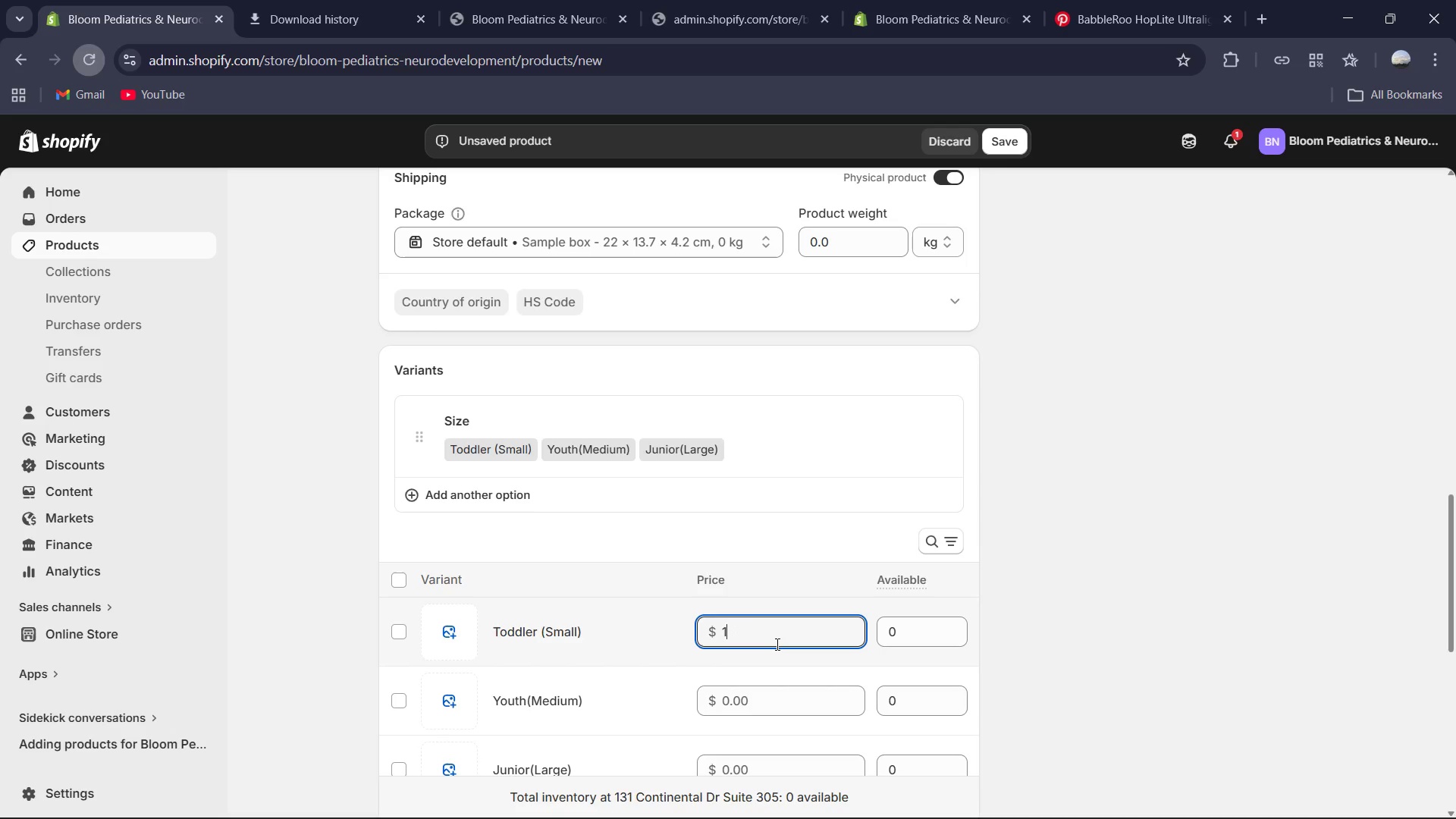 
key(Numpad4)
 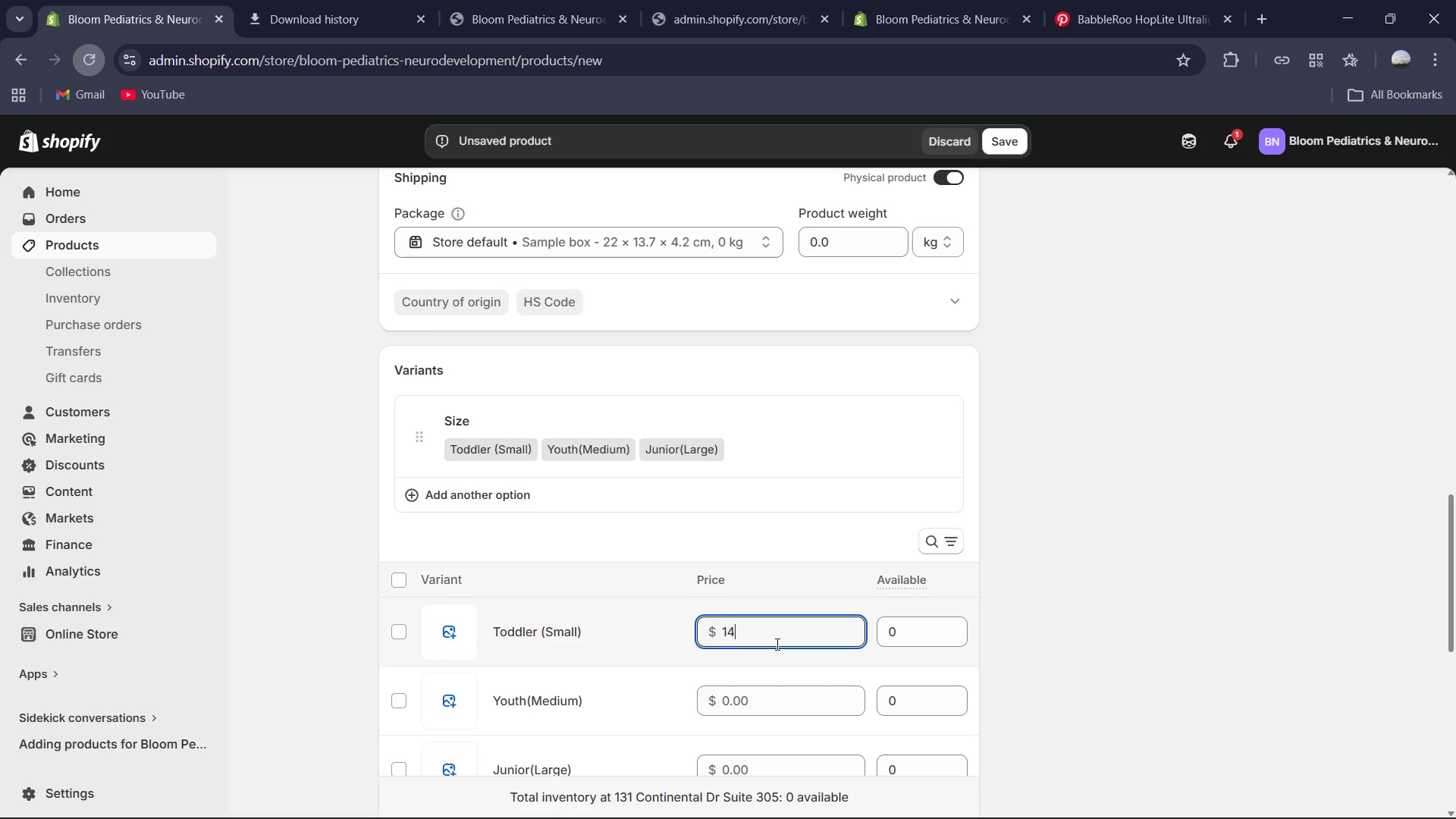 
key(ArrowDown)
 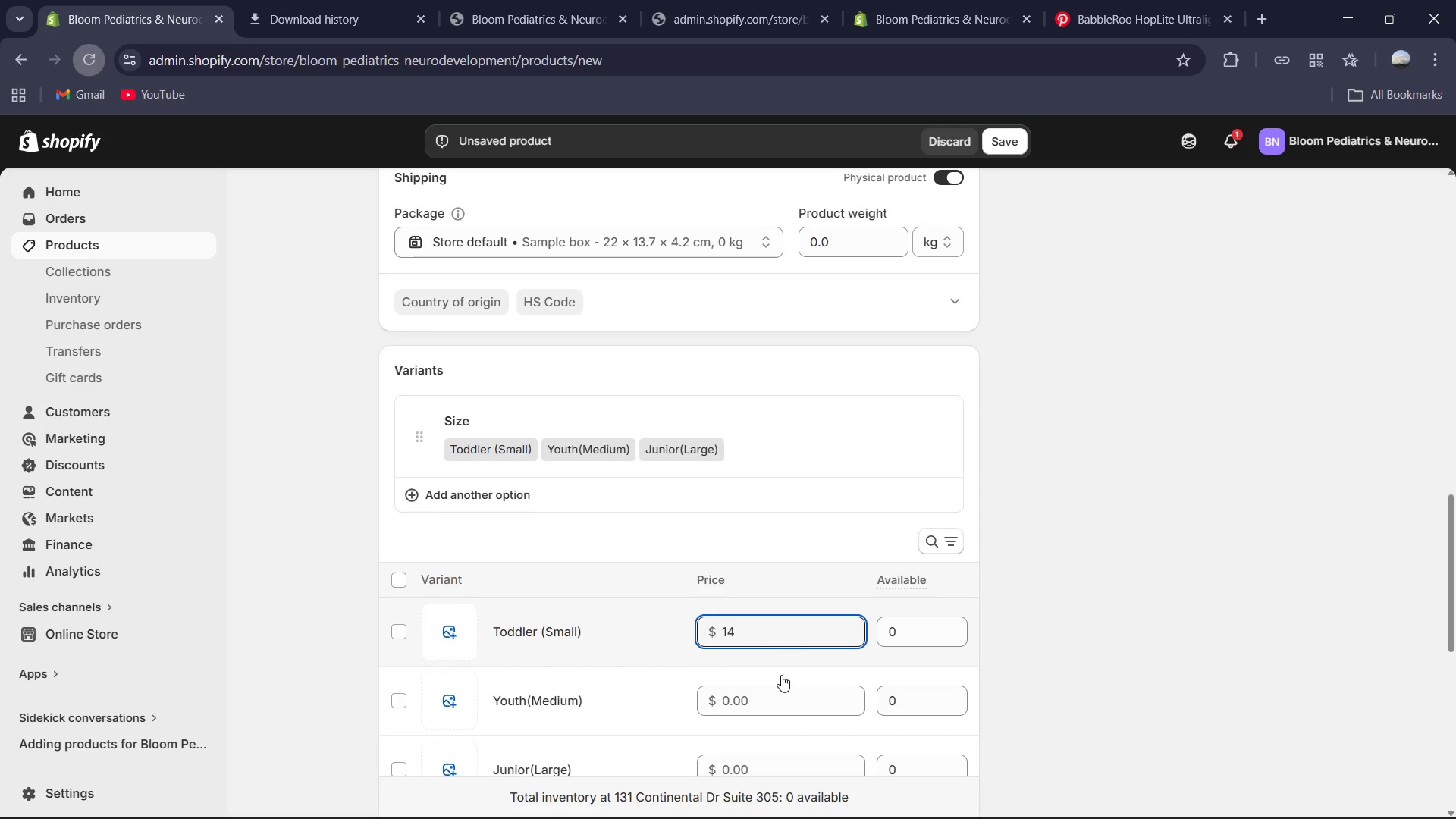 
left_click([783, 689])
 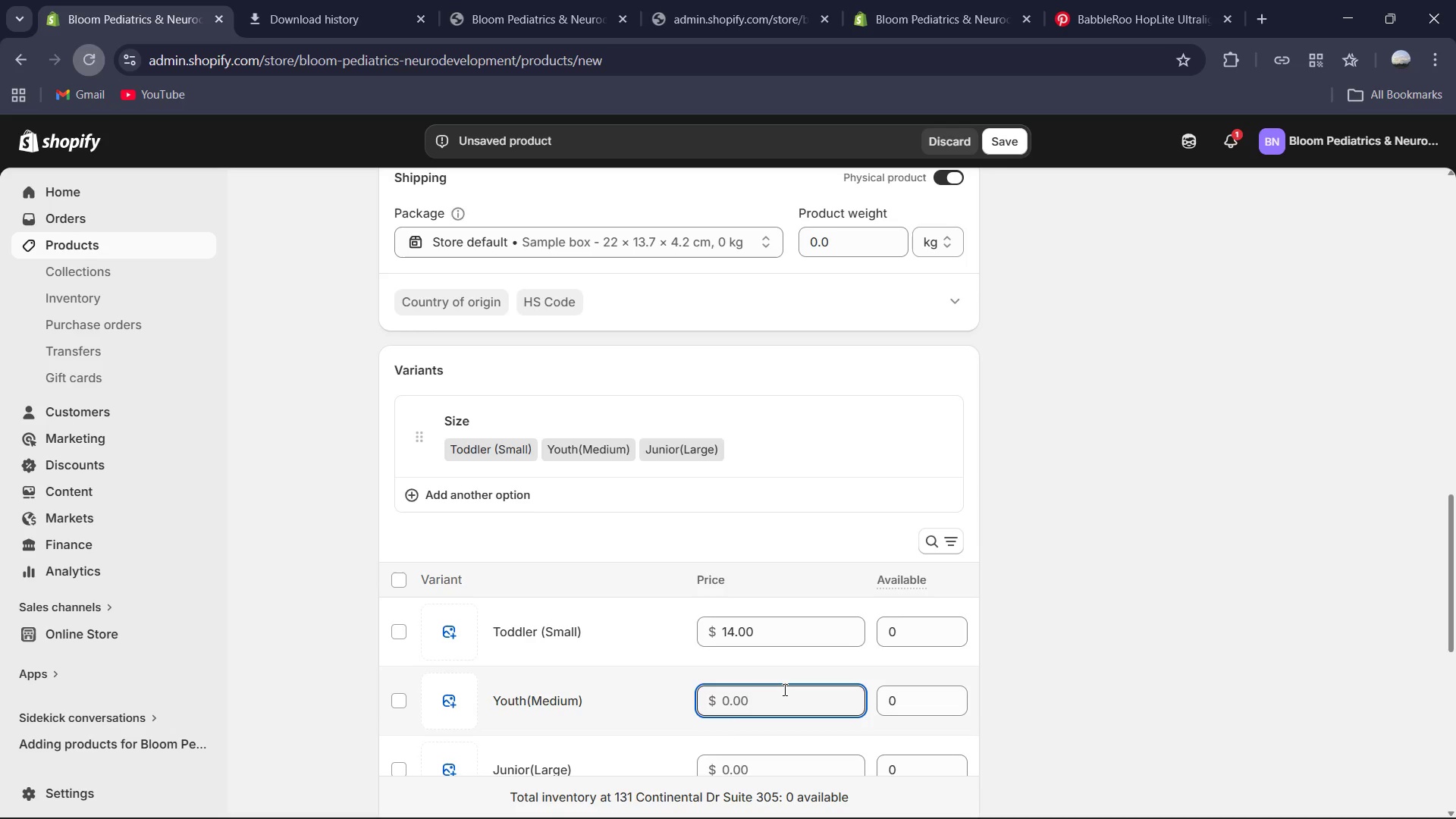 
key(Numpad1)
 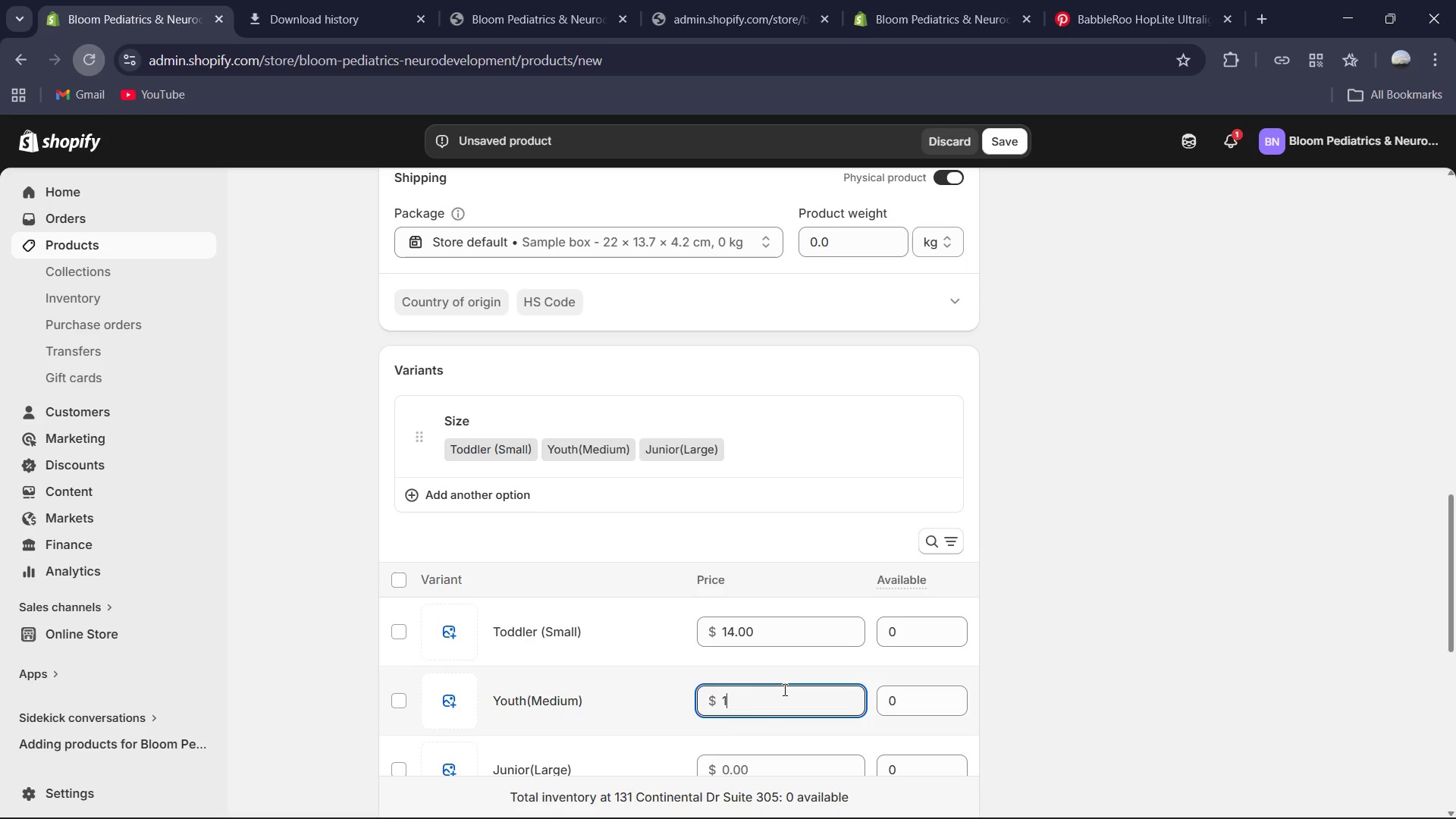 
key(Numpad5)
 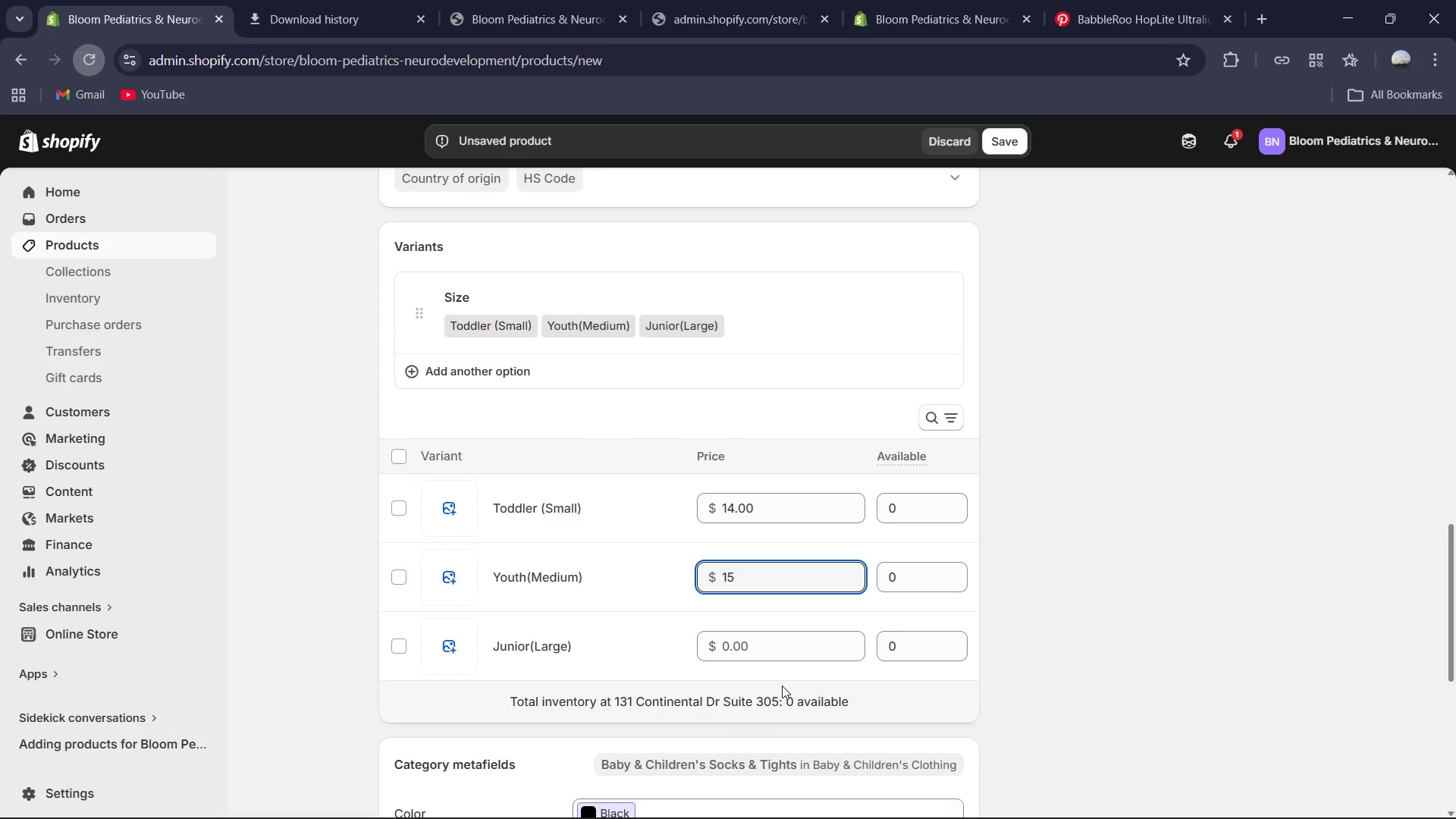 
left_click([764, 657])
 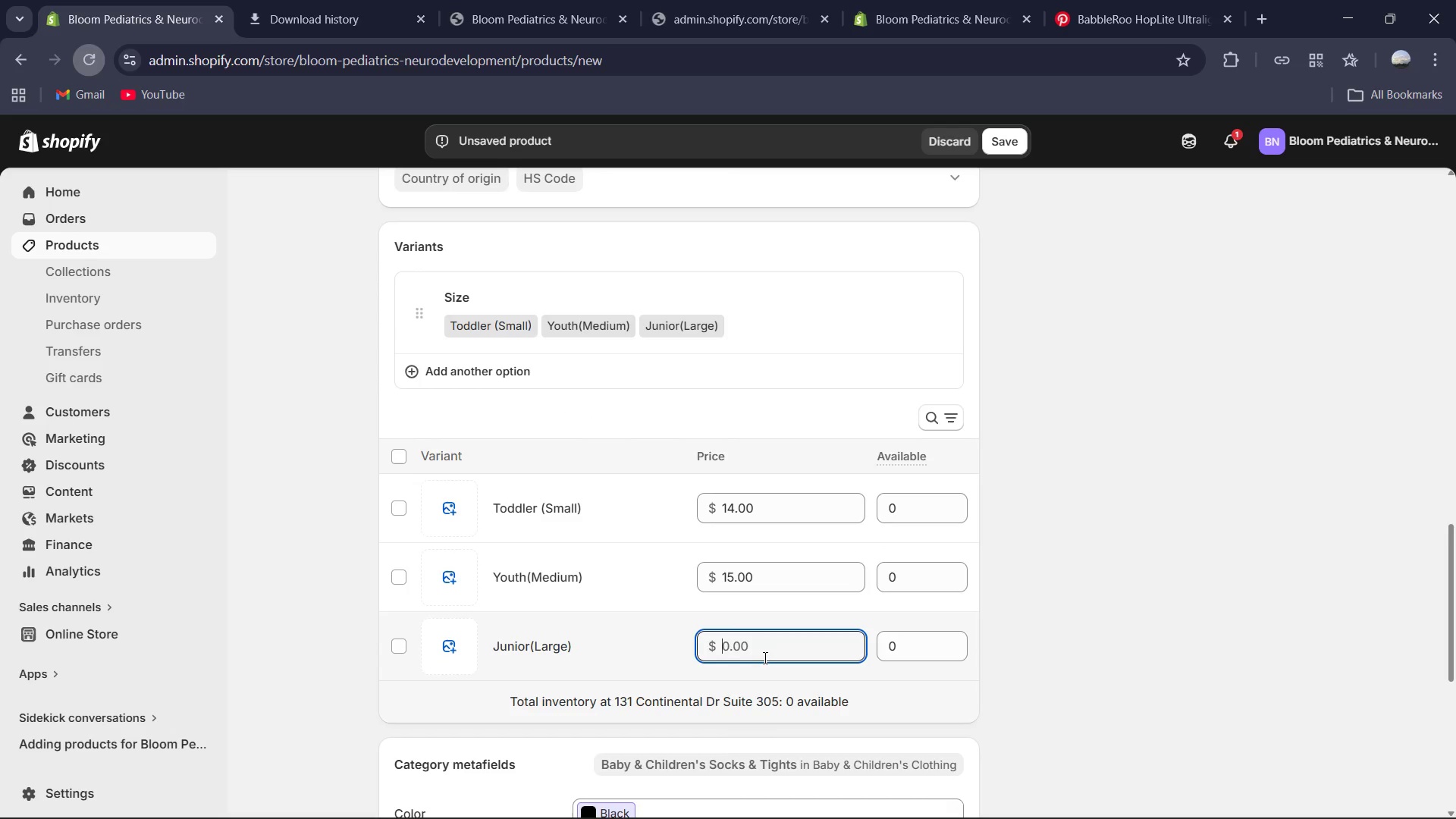 
key(Numpad1)
 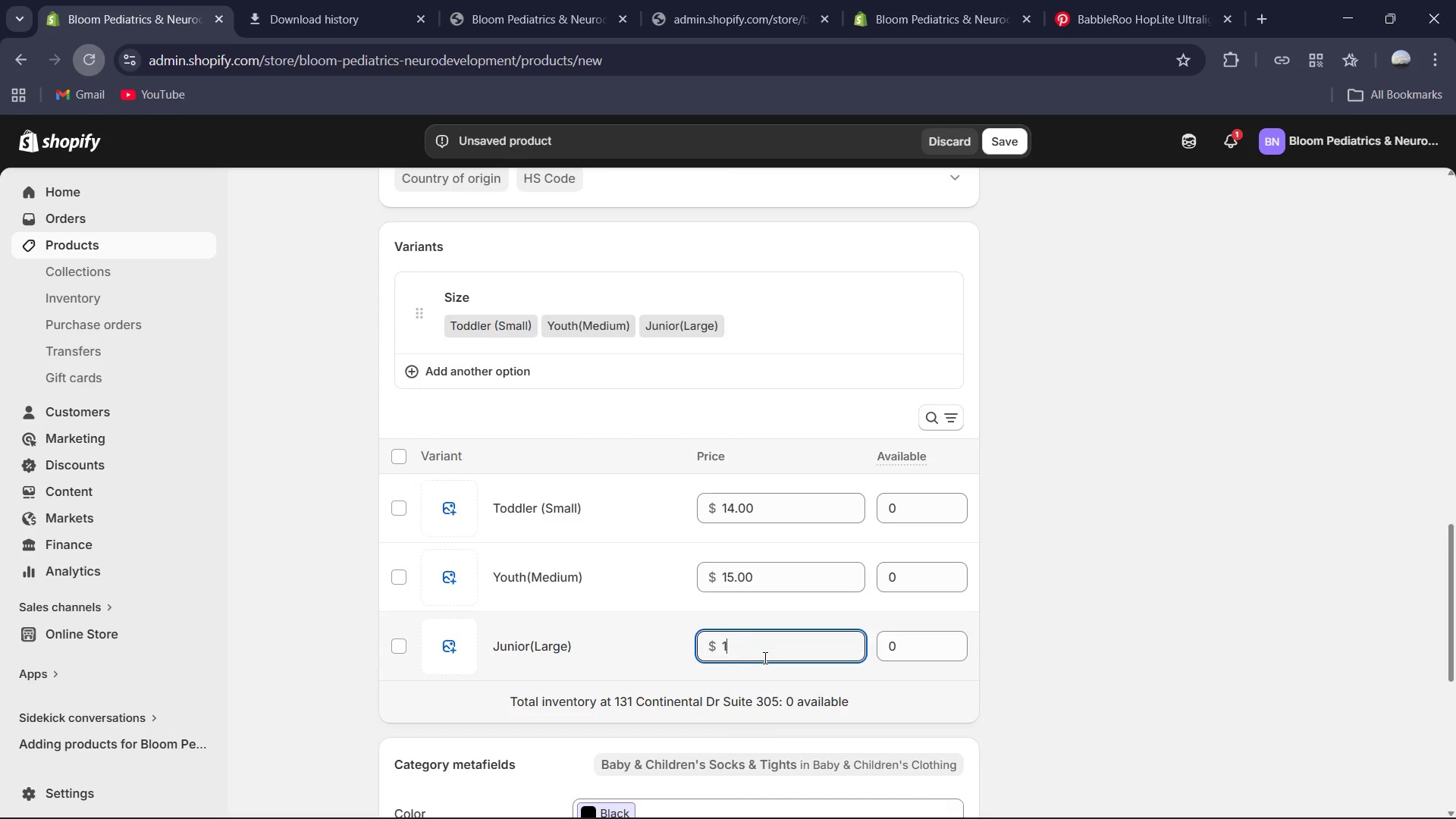 
key(Numpad6)
 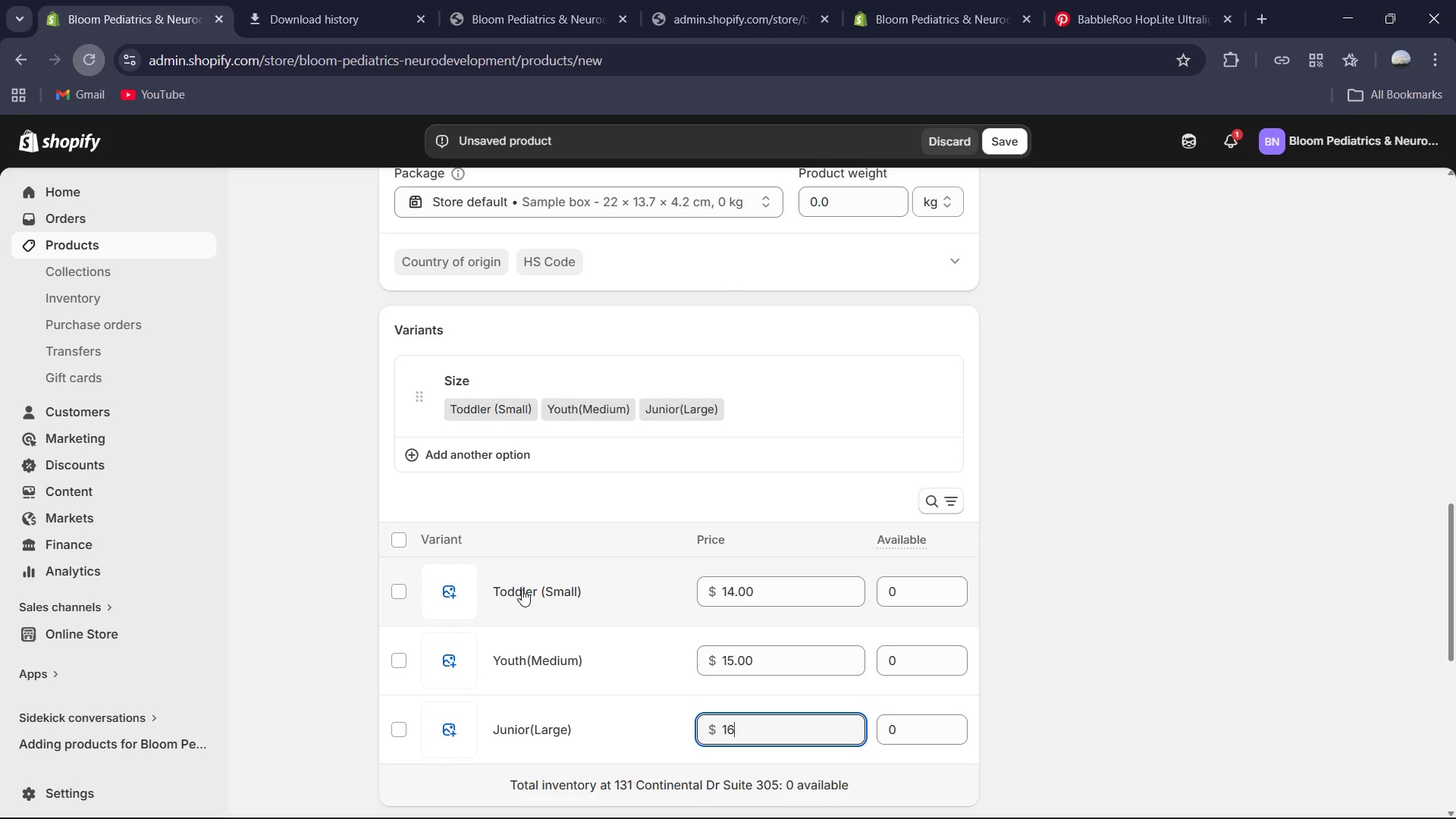 
wait(6.36)
 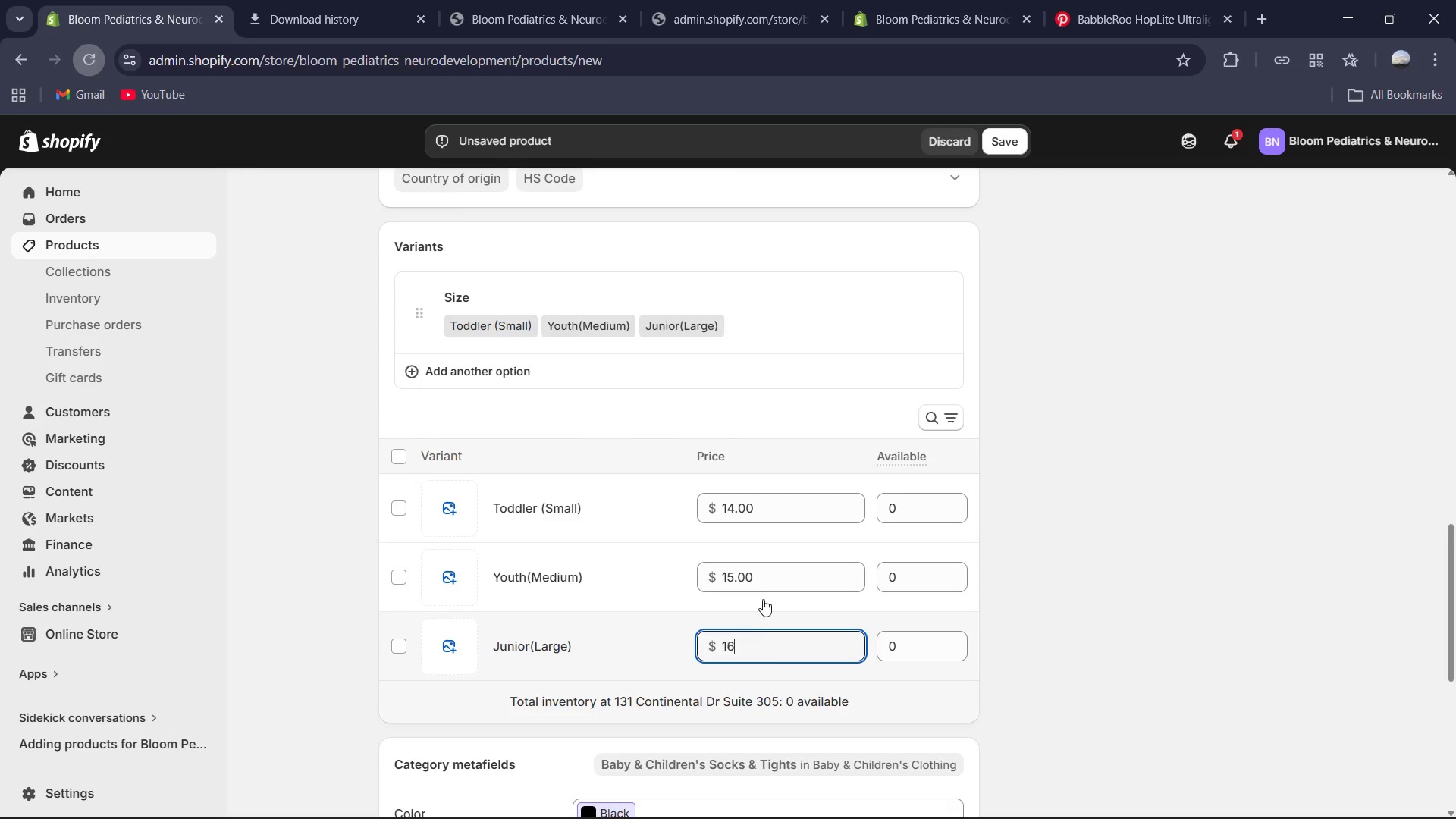 
left_click([920, 582])
 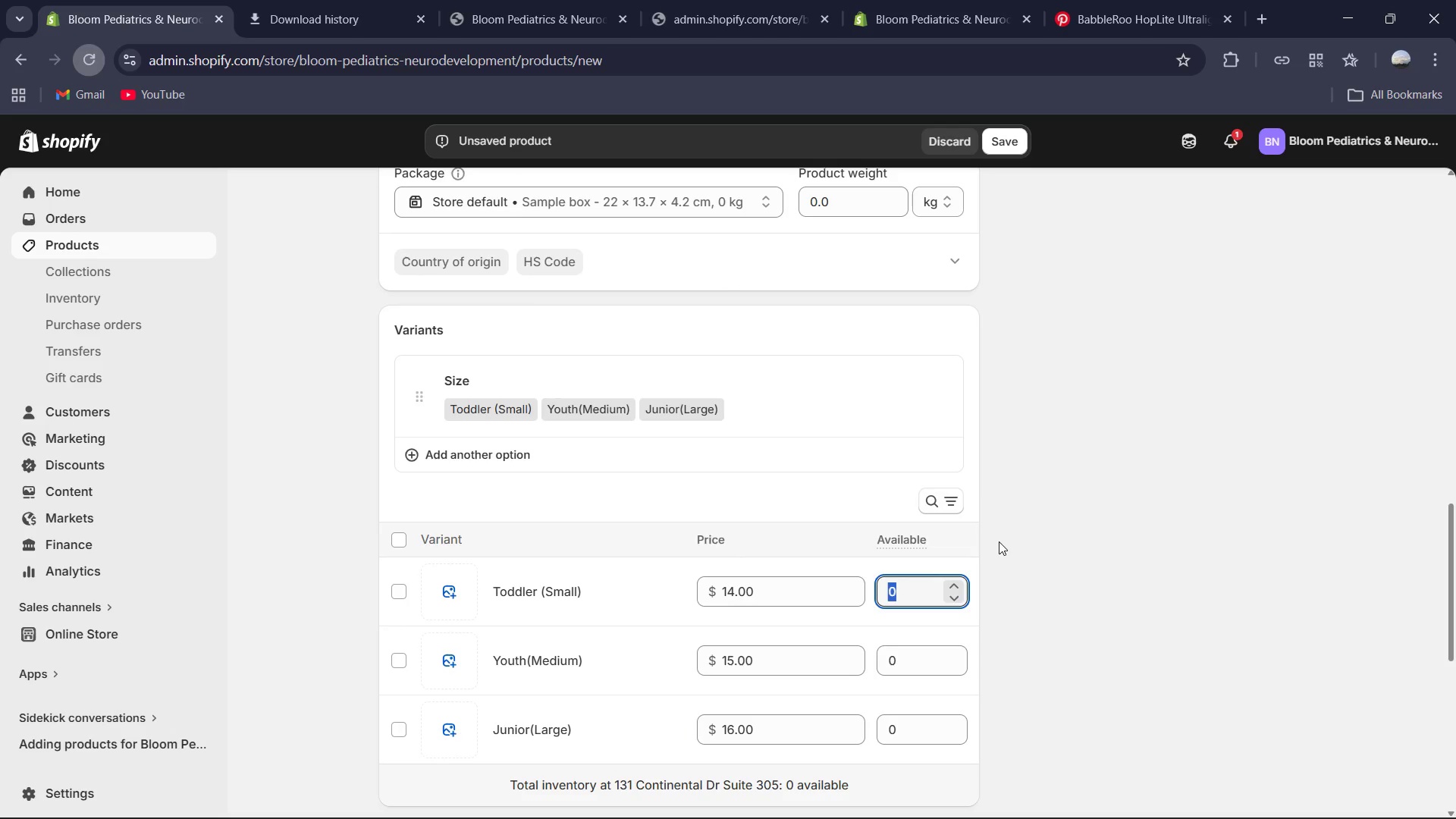 
key(Numpad6)
 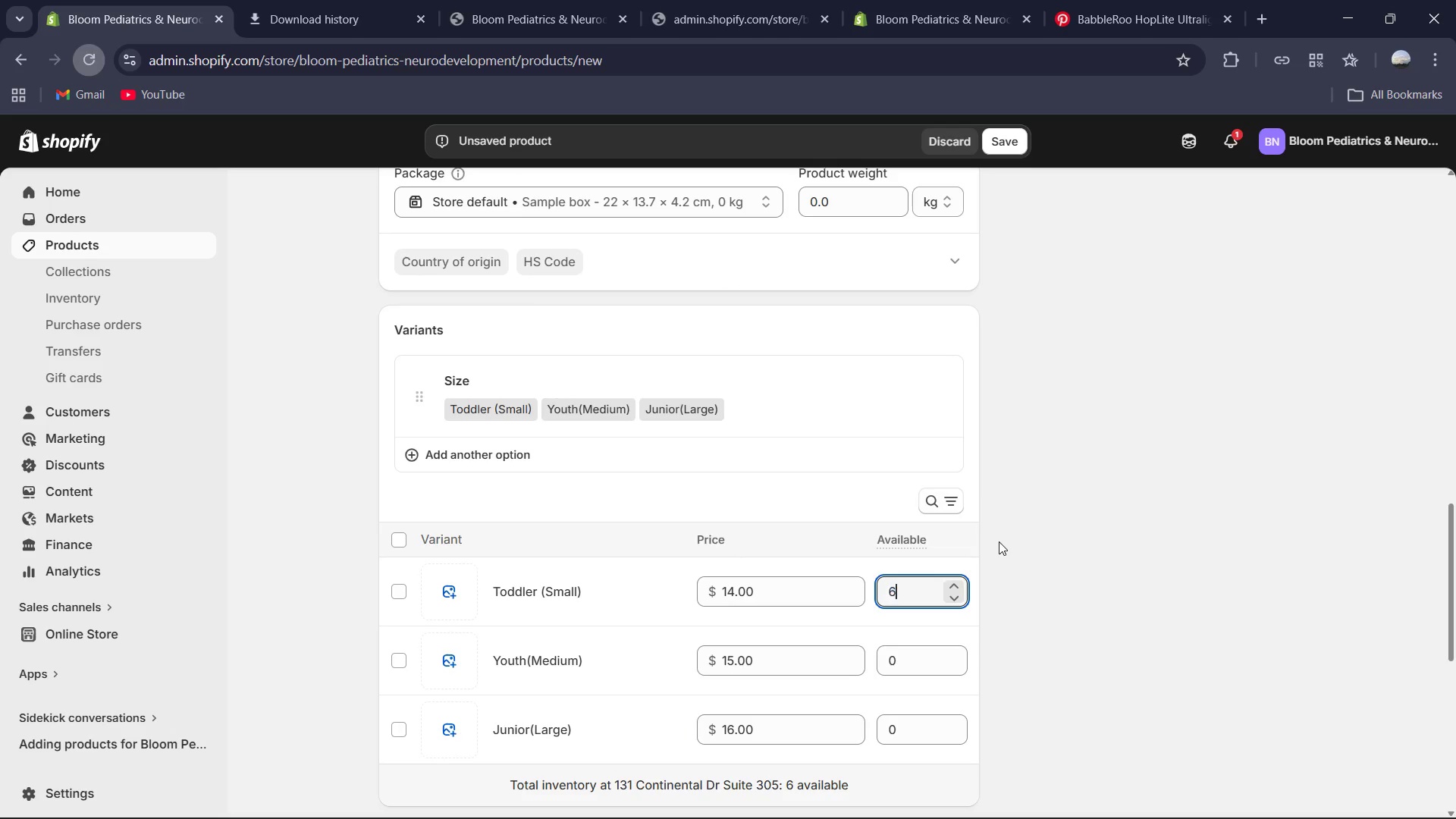 
key(Numpad9)
 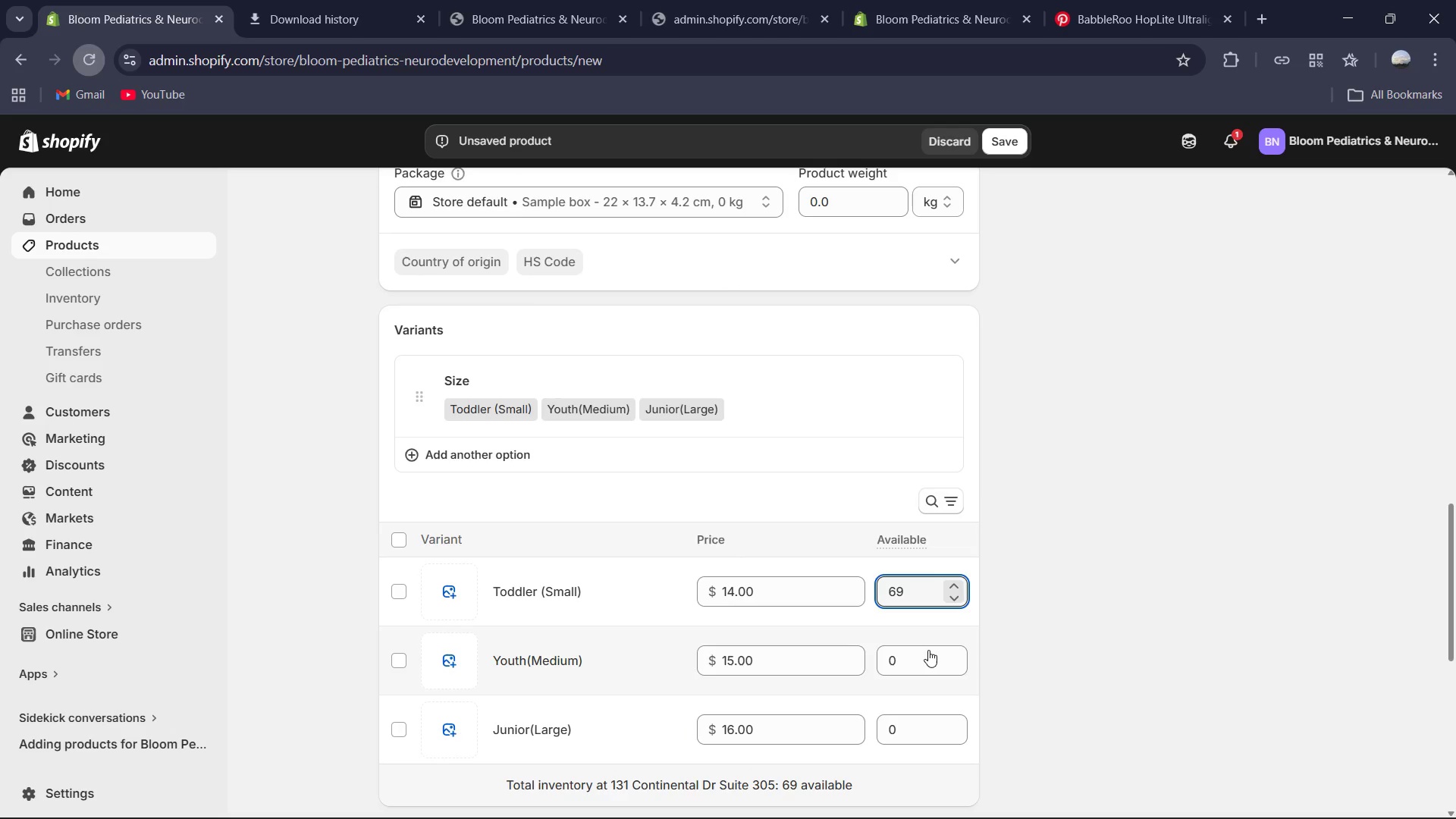 
left_click([927, 655])
 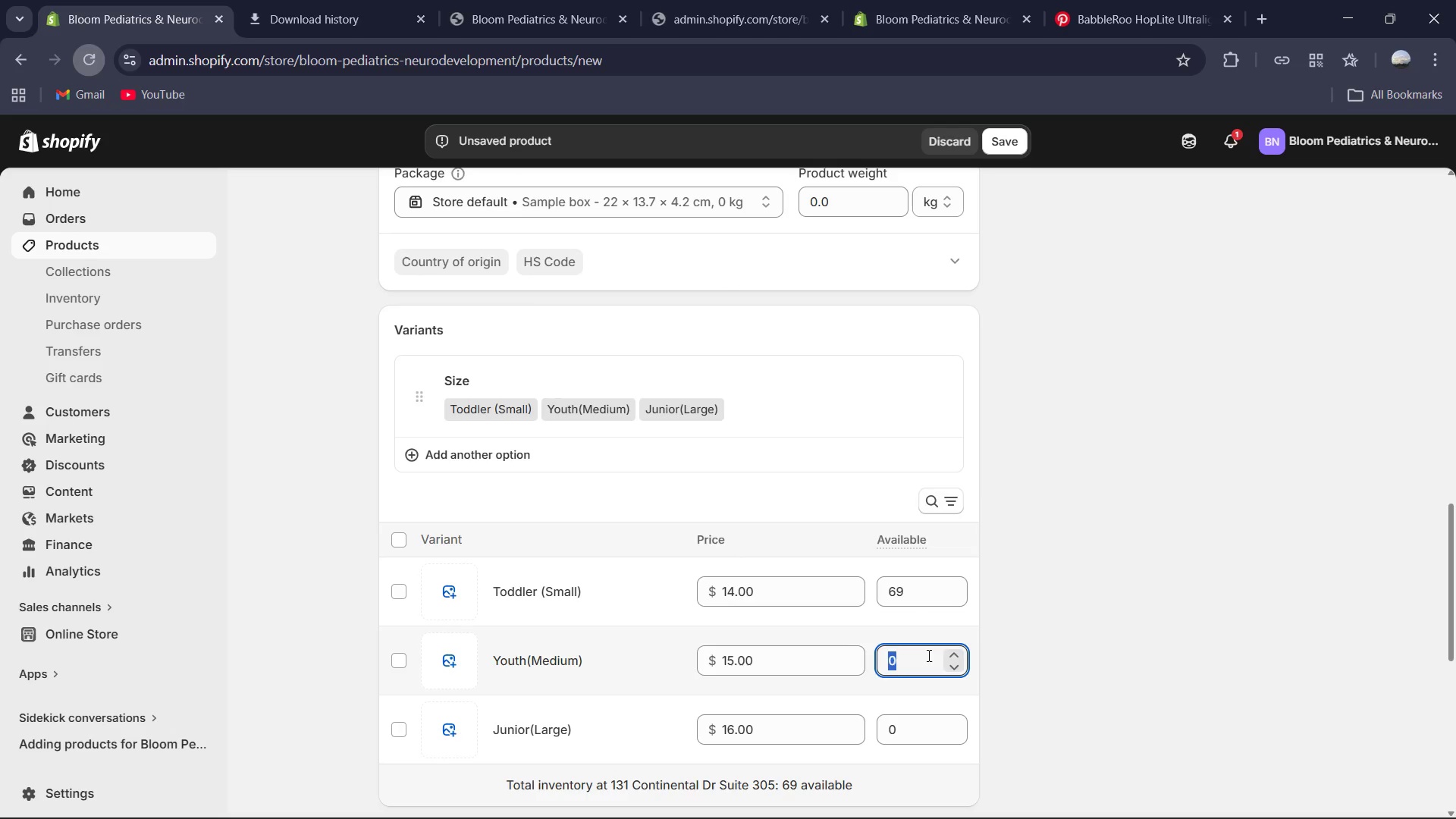 
key(Numpad4)
 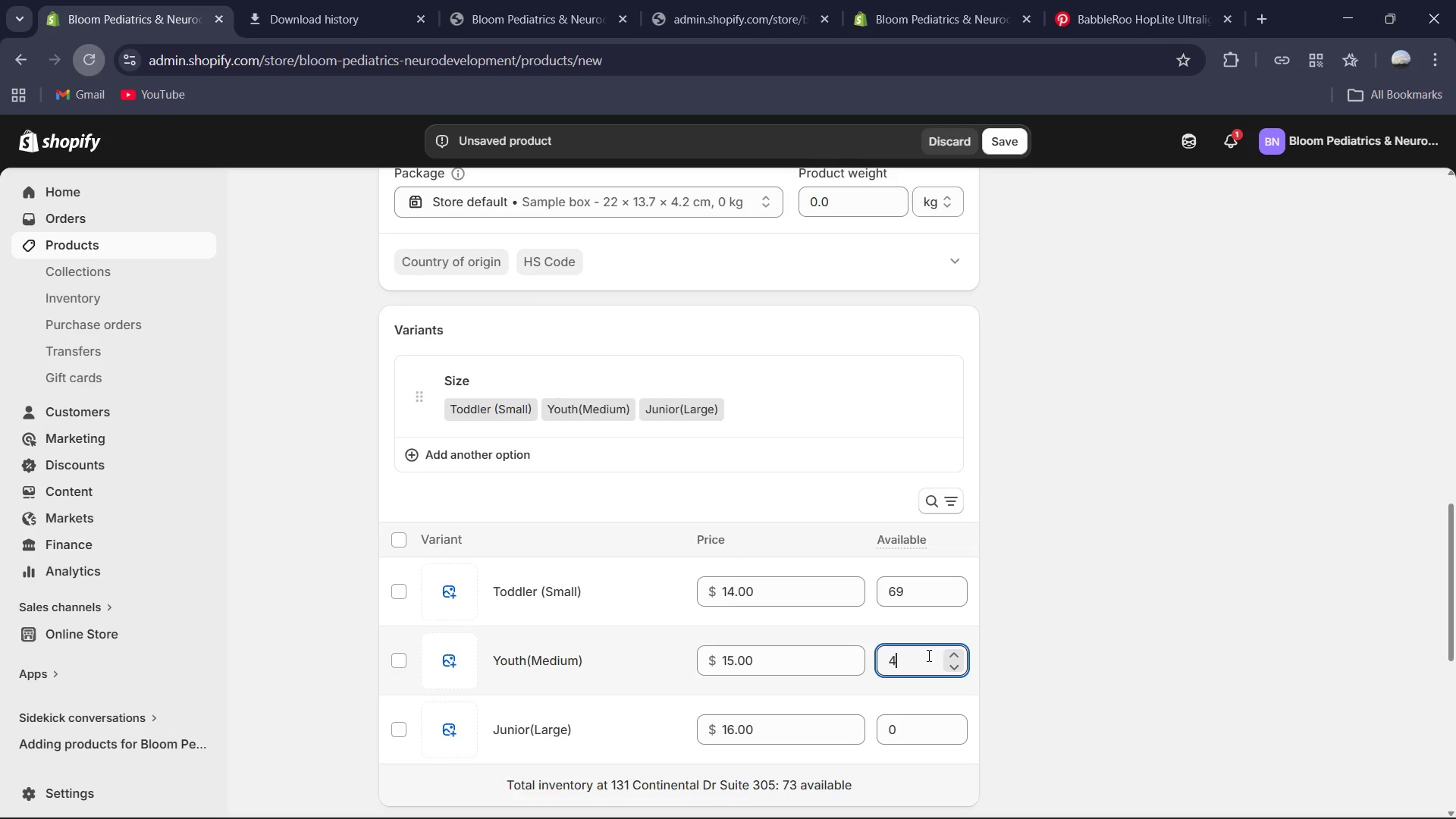 
key(Numpad5)
 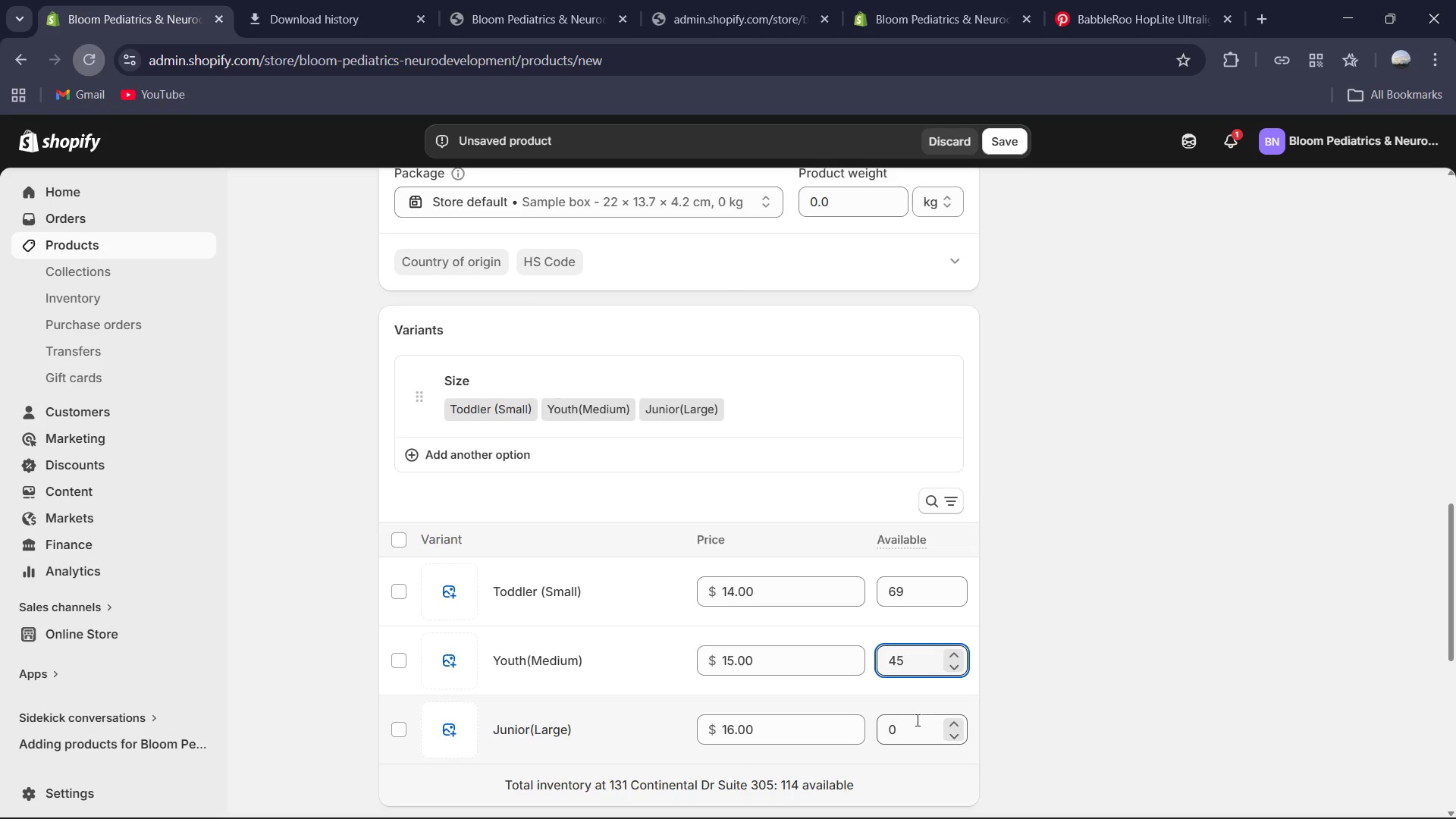 
left_click([917, 726])
 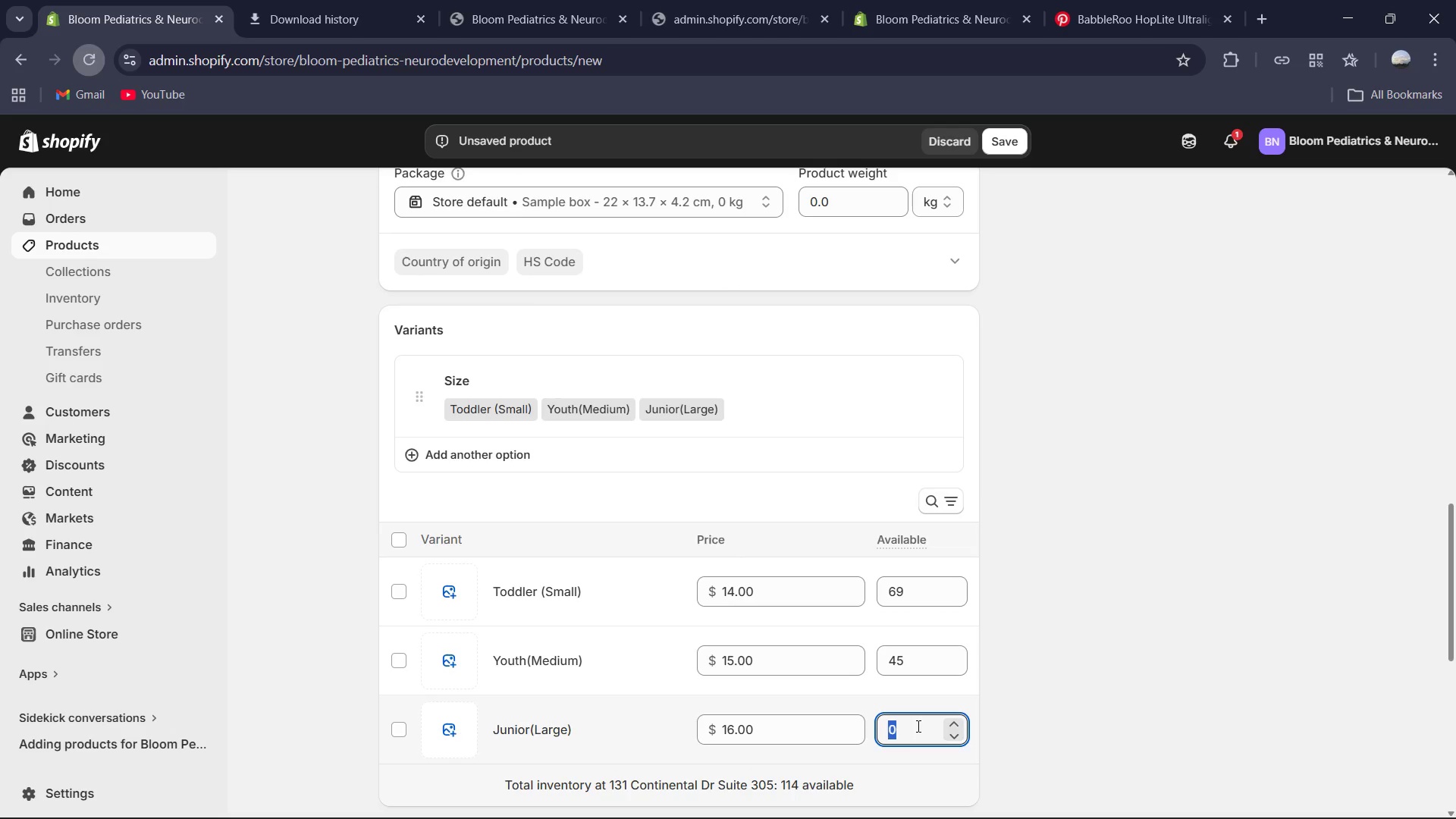 
key(Numpad7)
 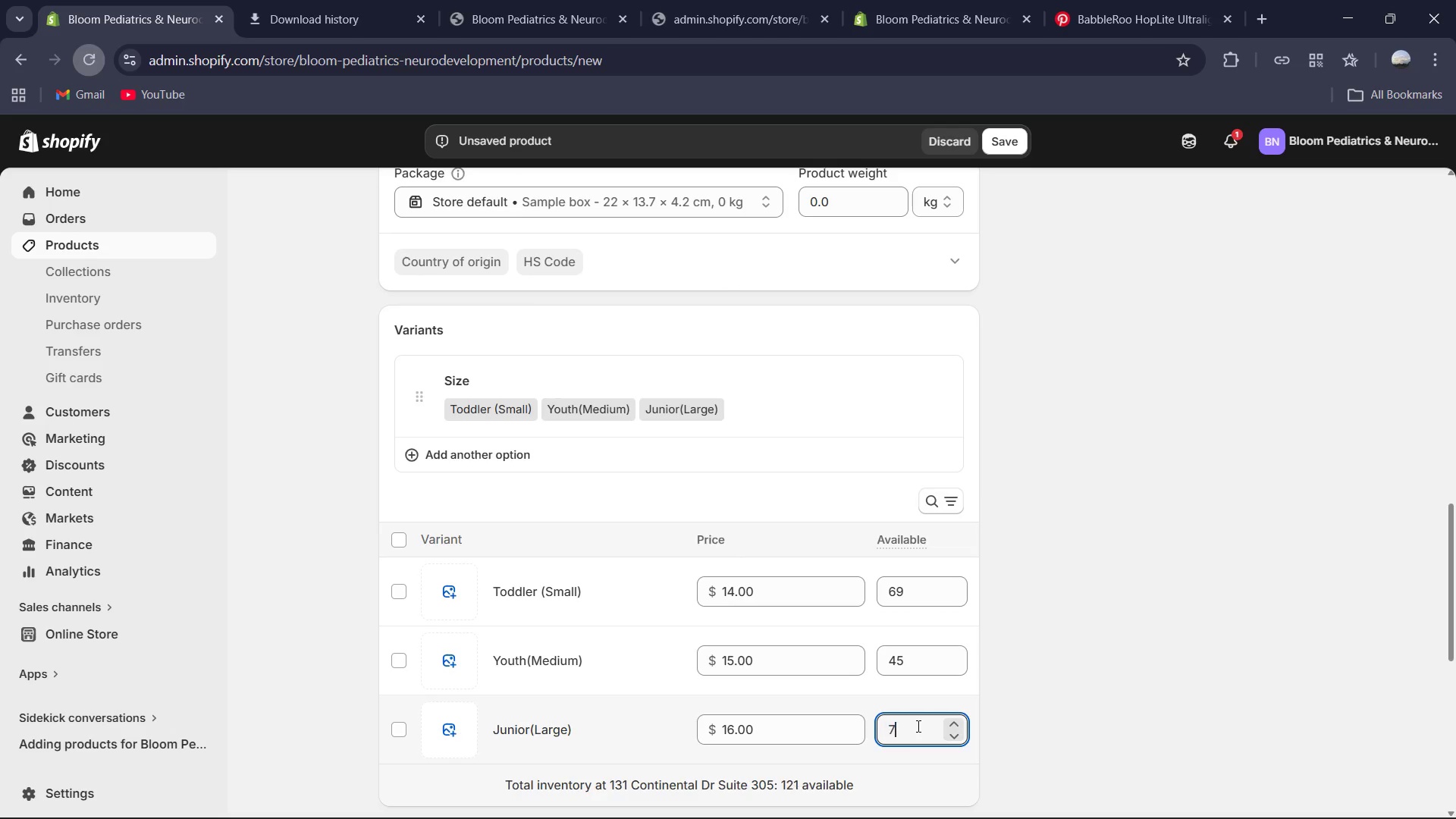 
key(Numpad5)
 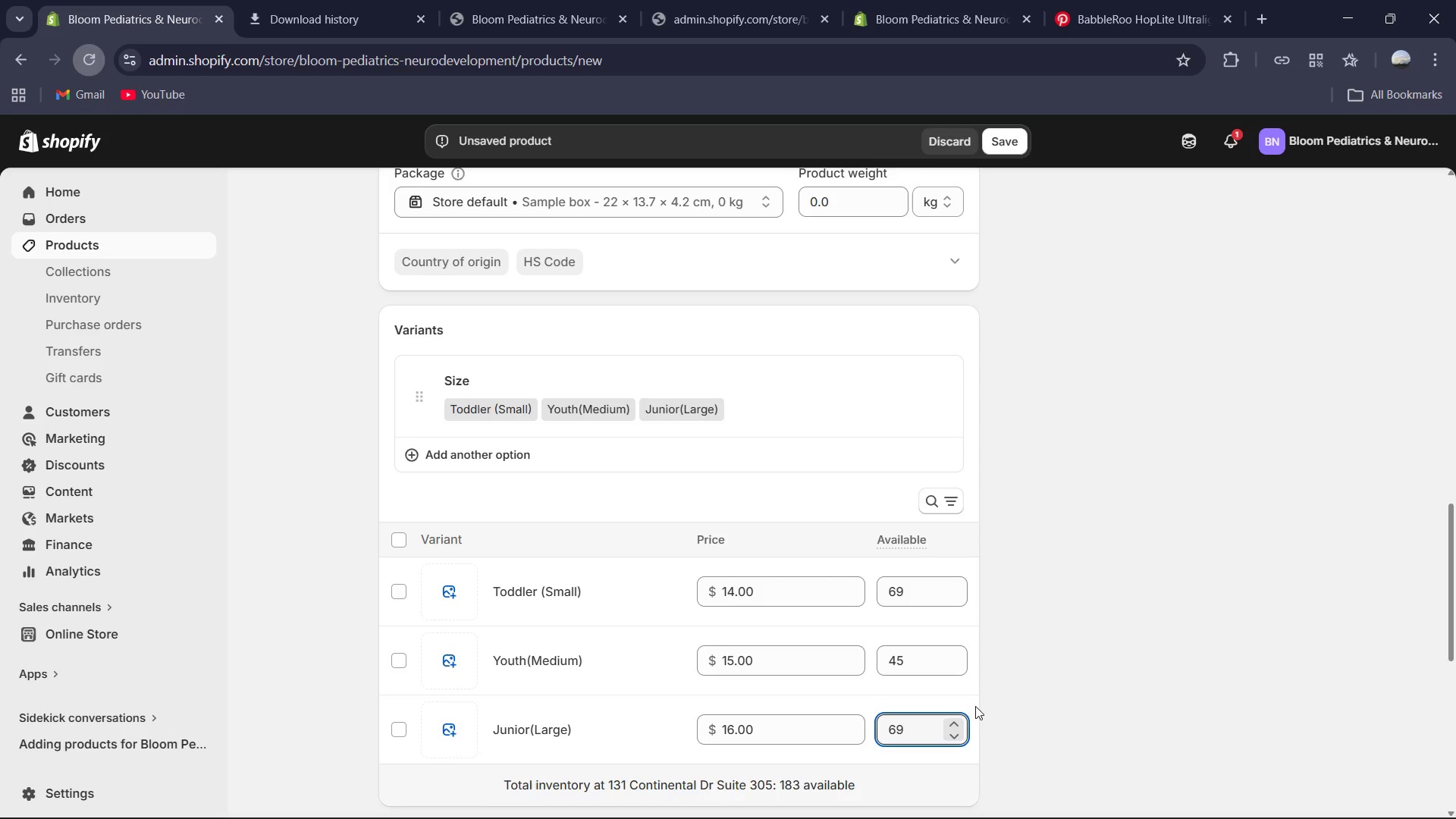 
left_click([1038, 698])
 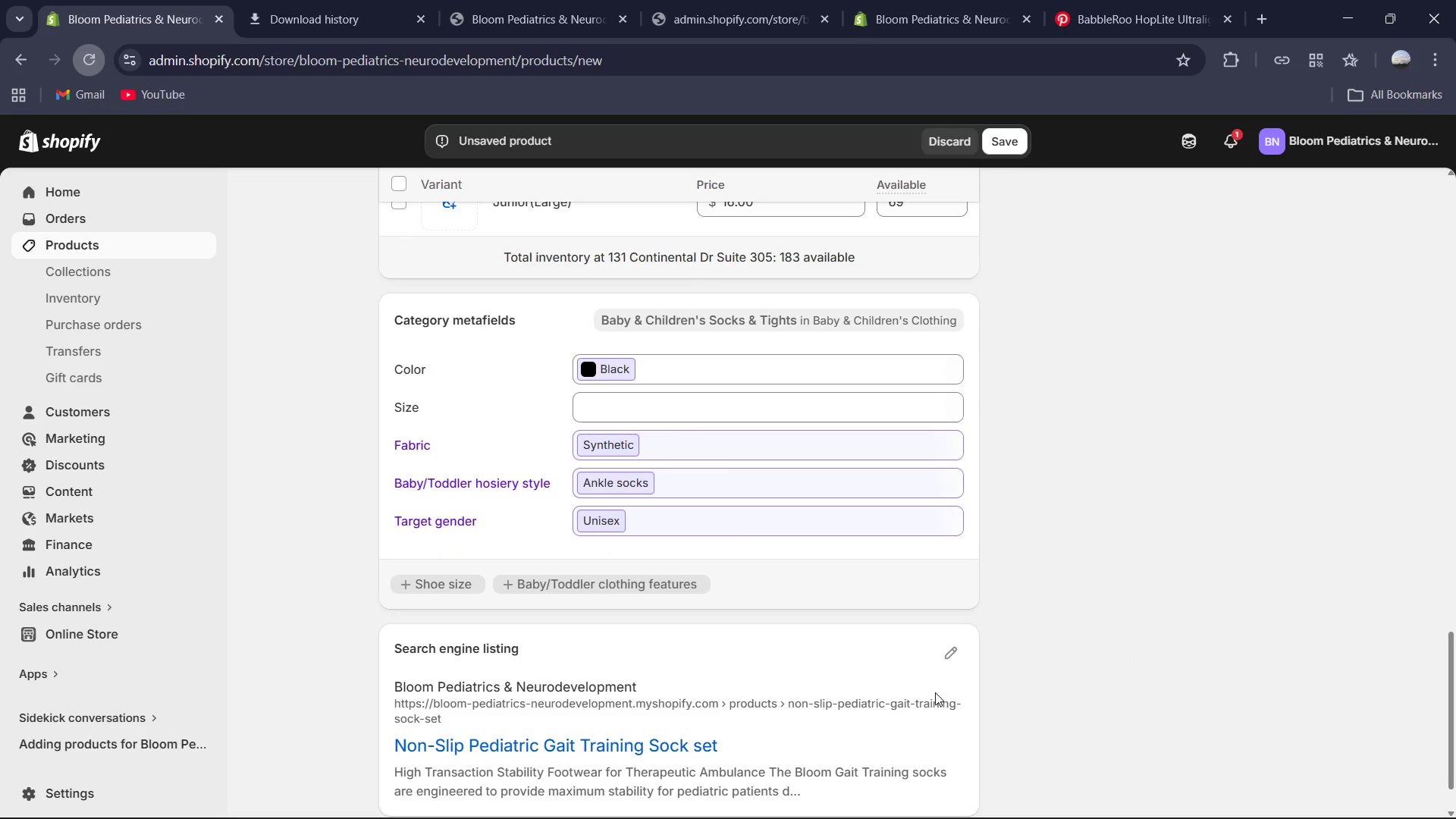 
left_click([955, 647])
 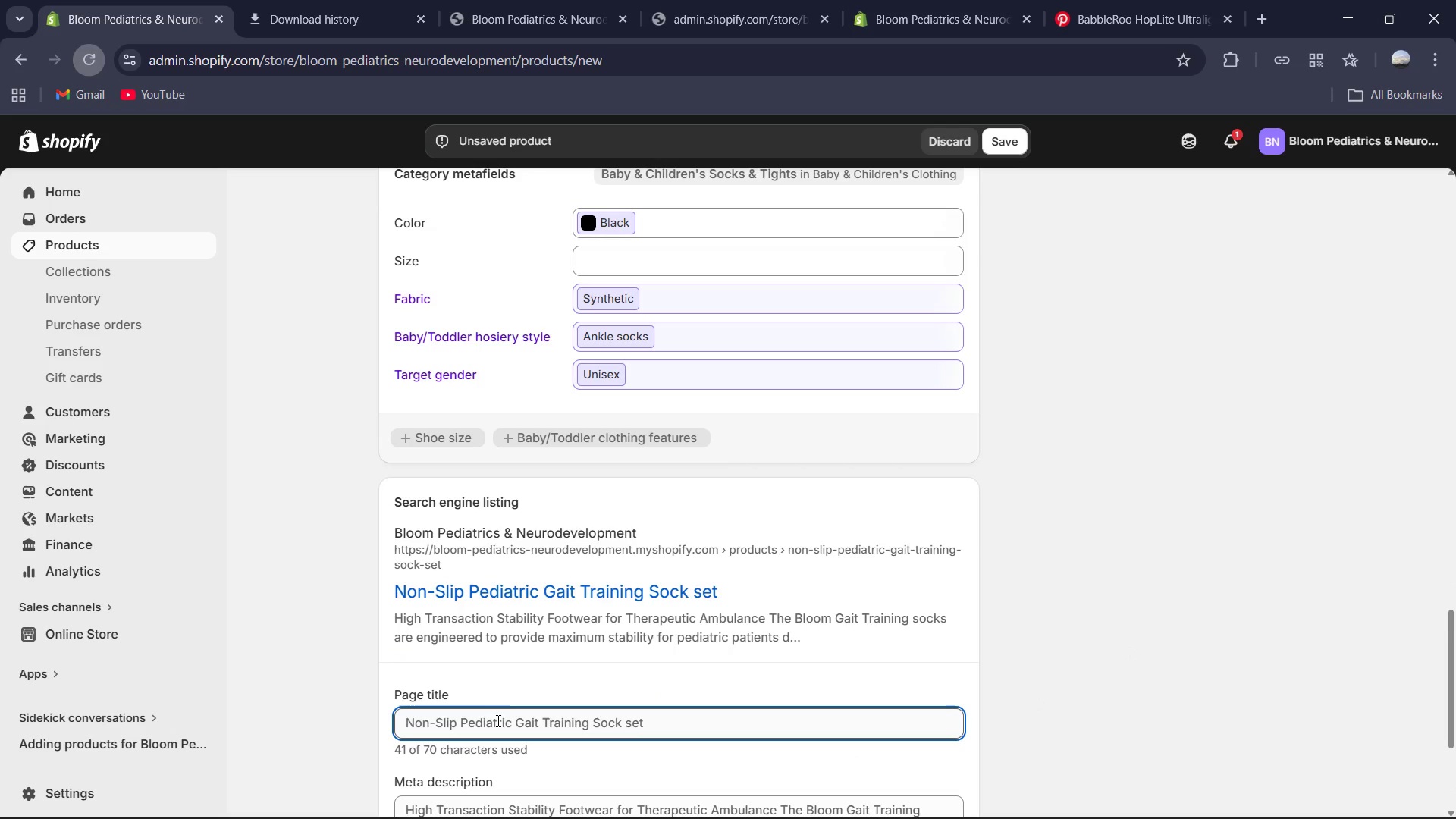 
left_click([465, 719])
 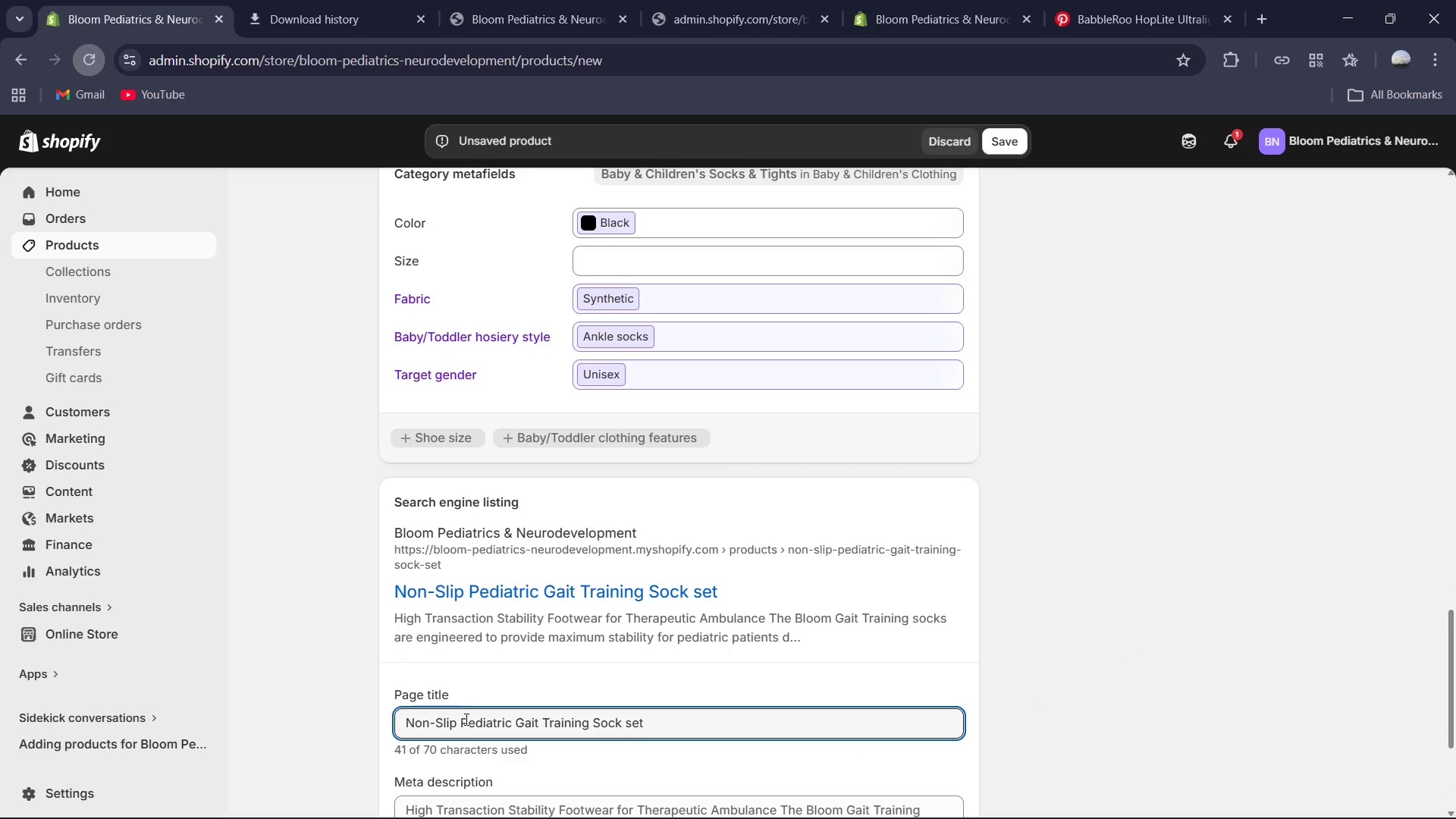 
key(ArrowLeft)
 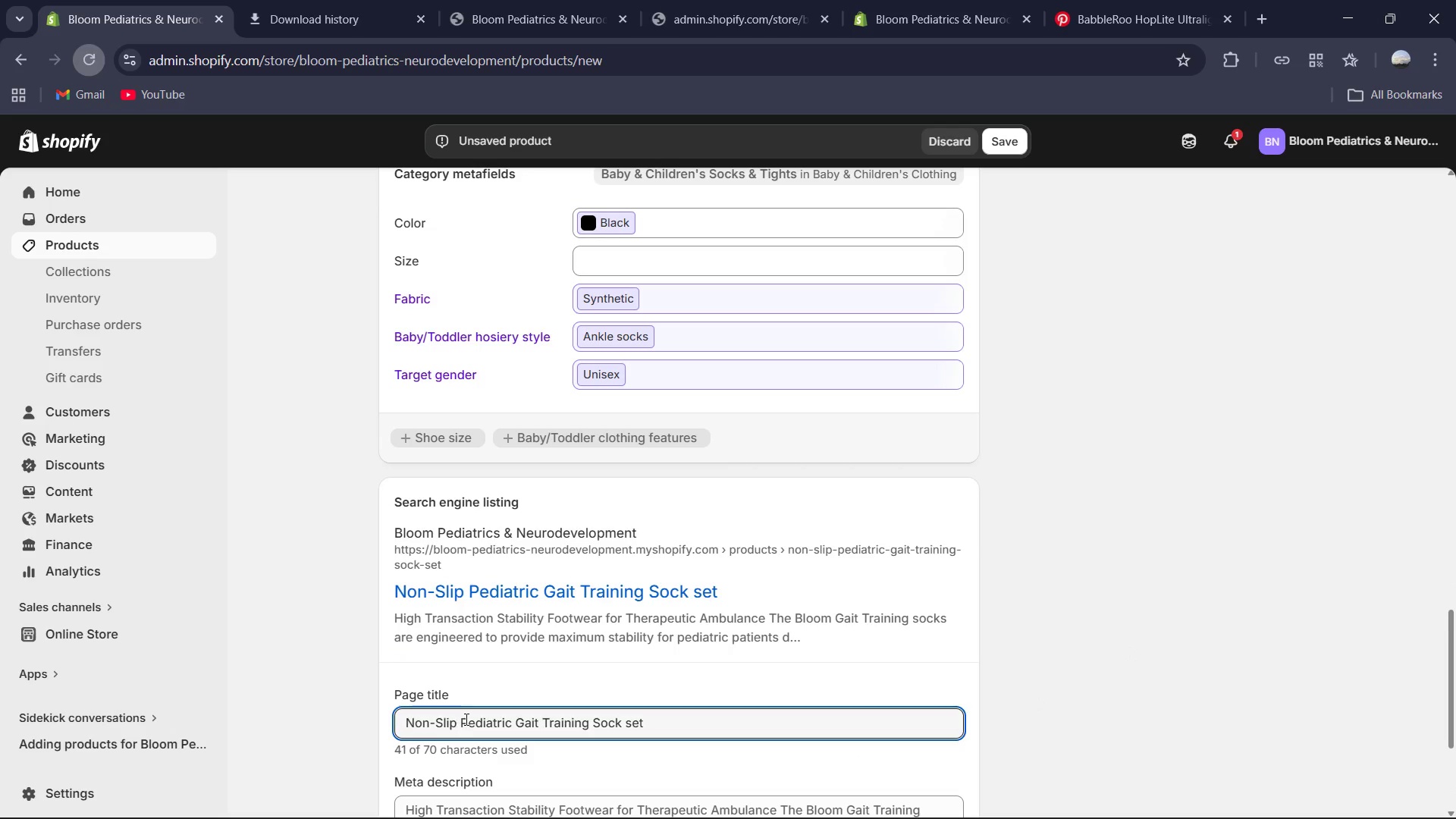 
key(Backspace)
 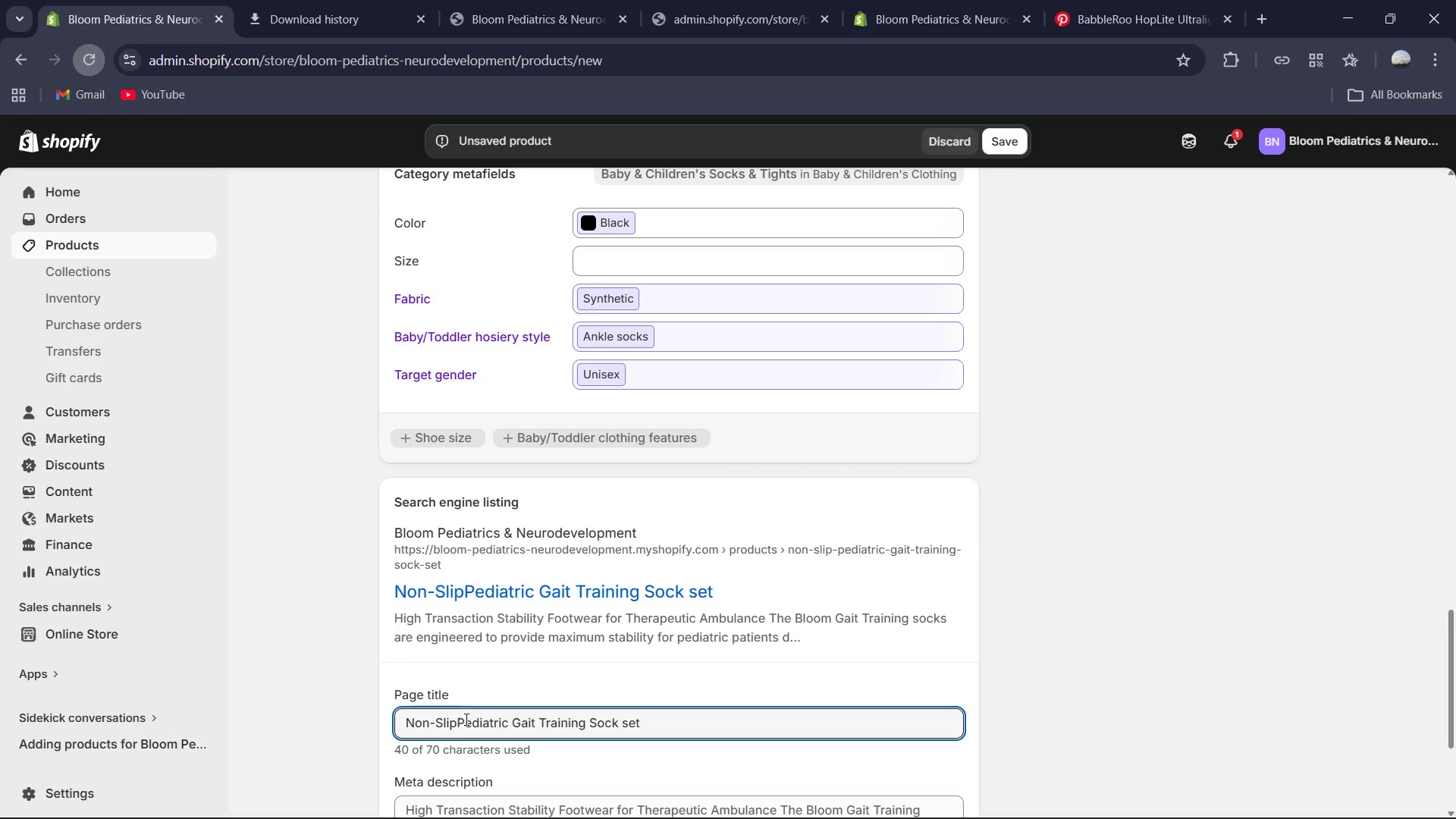 
key(Backspace)
 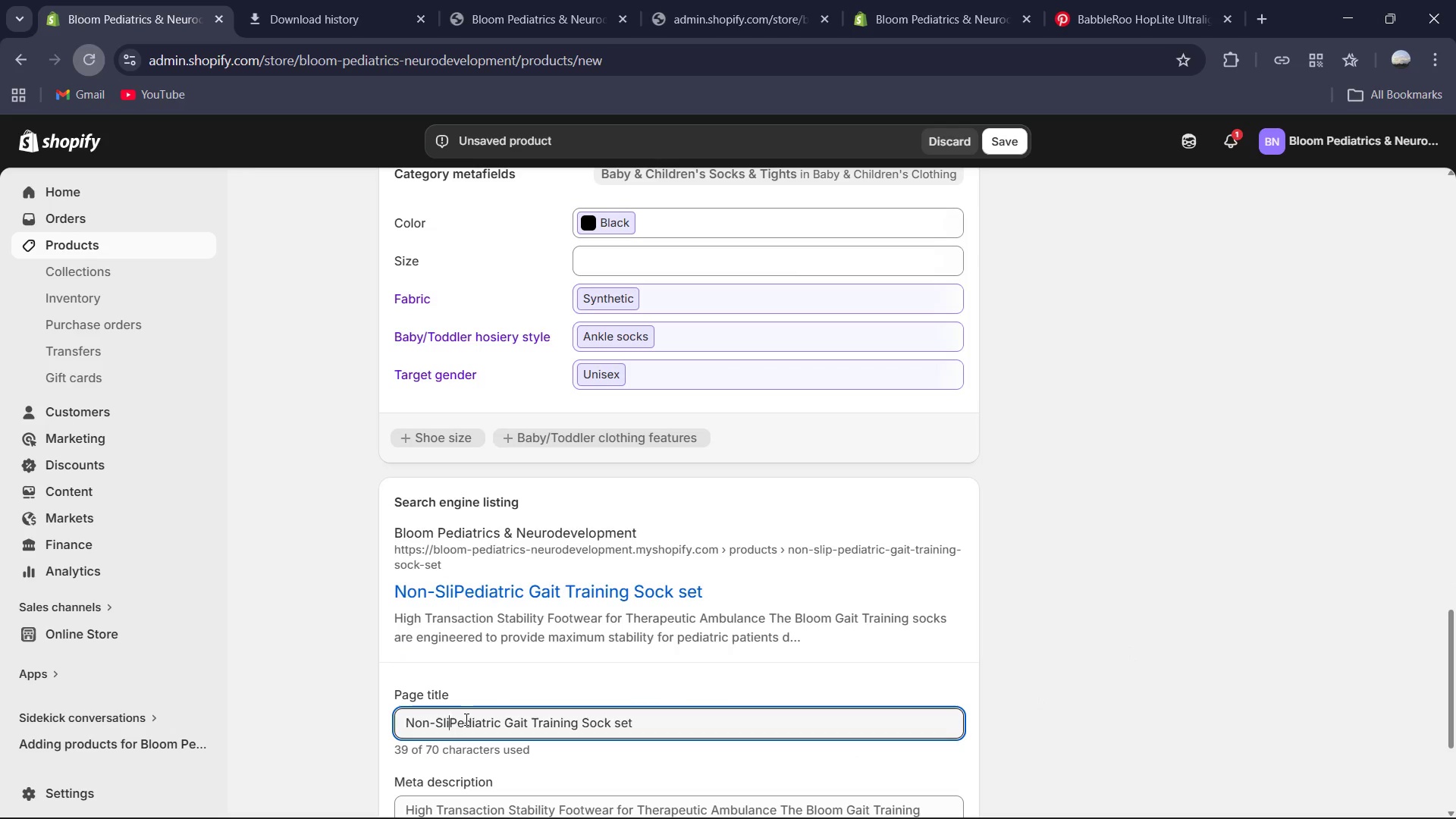 
key(Backspace)
 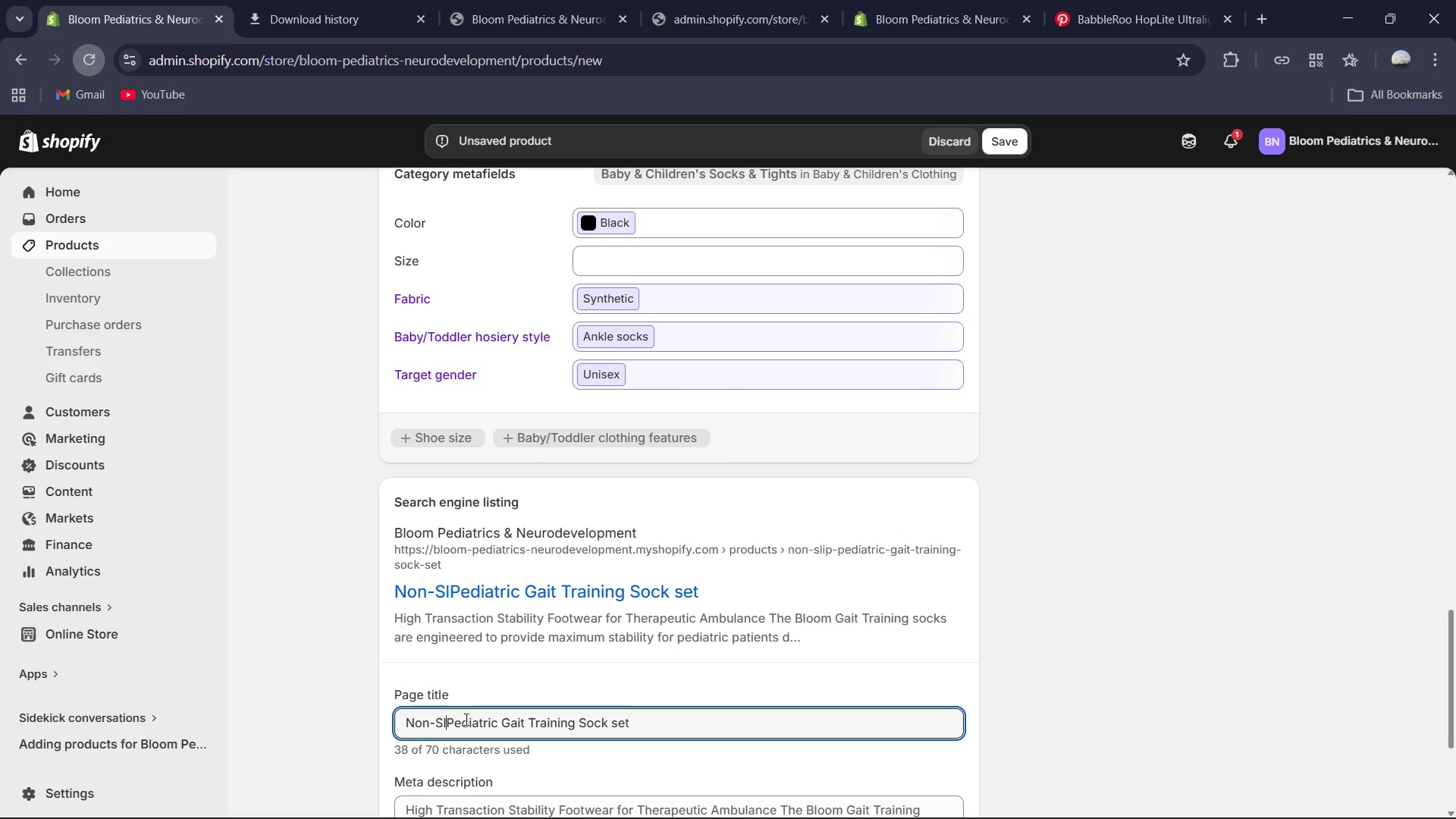 
key(Backspace)
 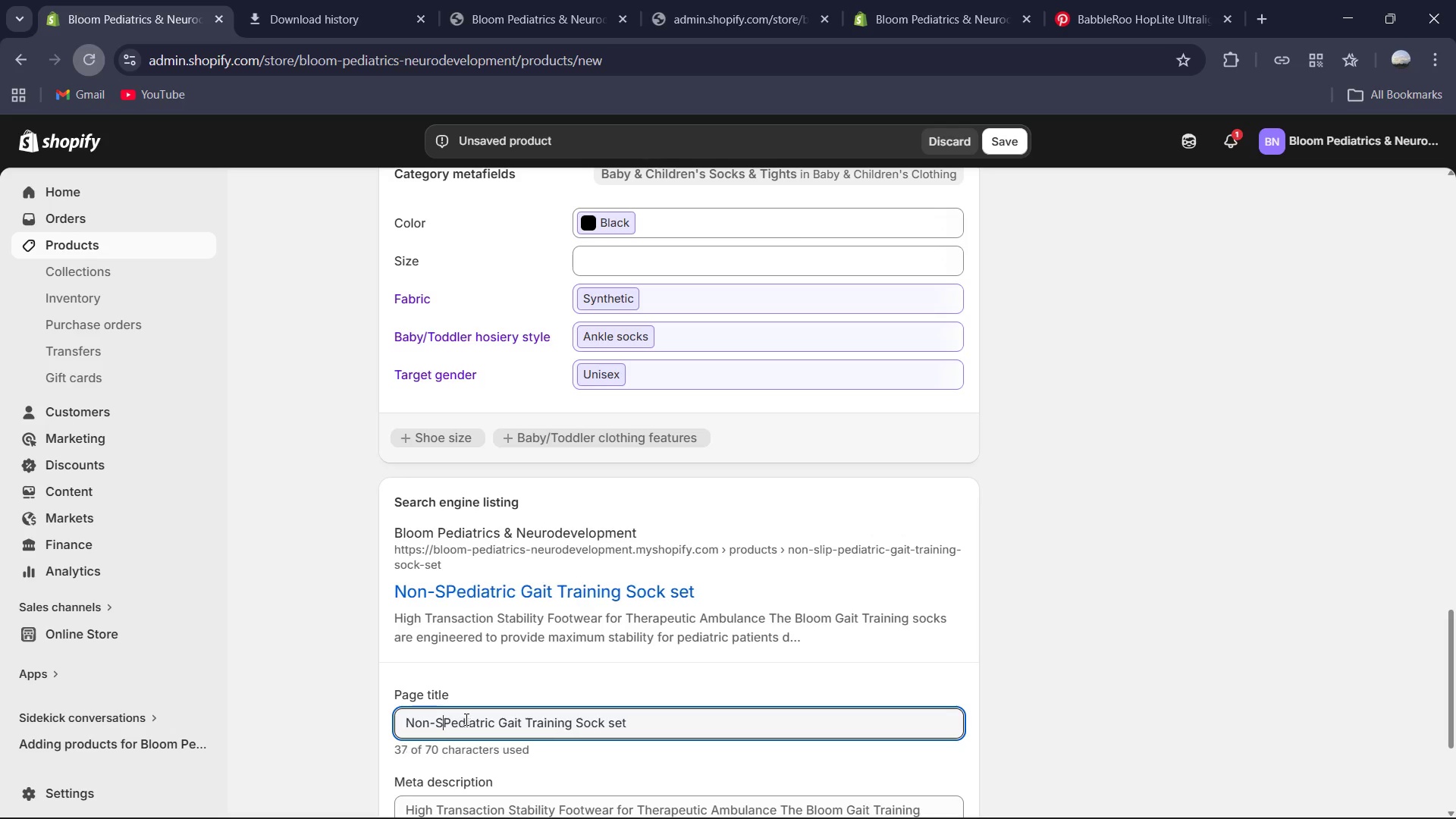 
key(Backspace)
 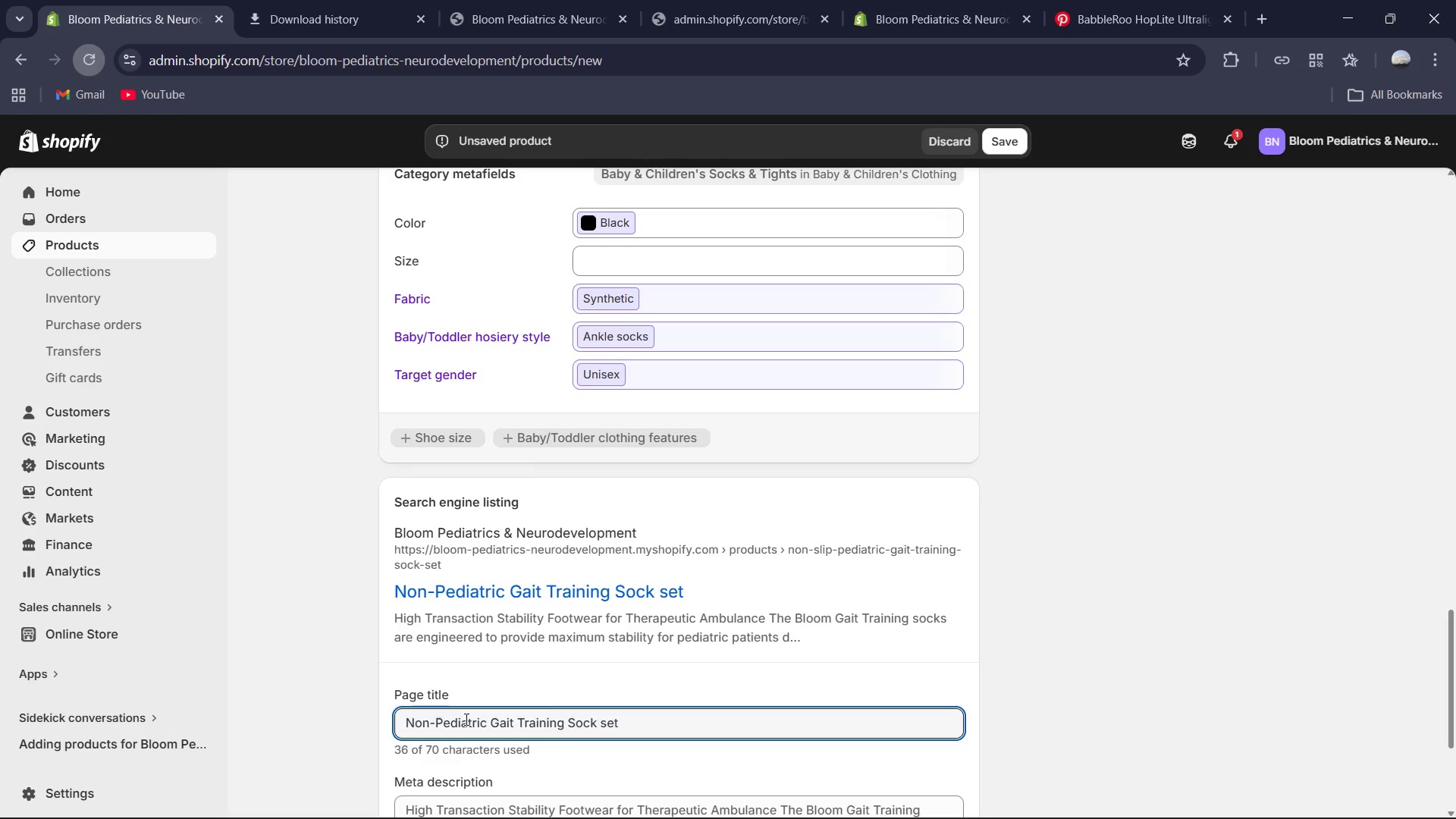 
key(Backspace)
 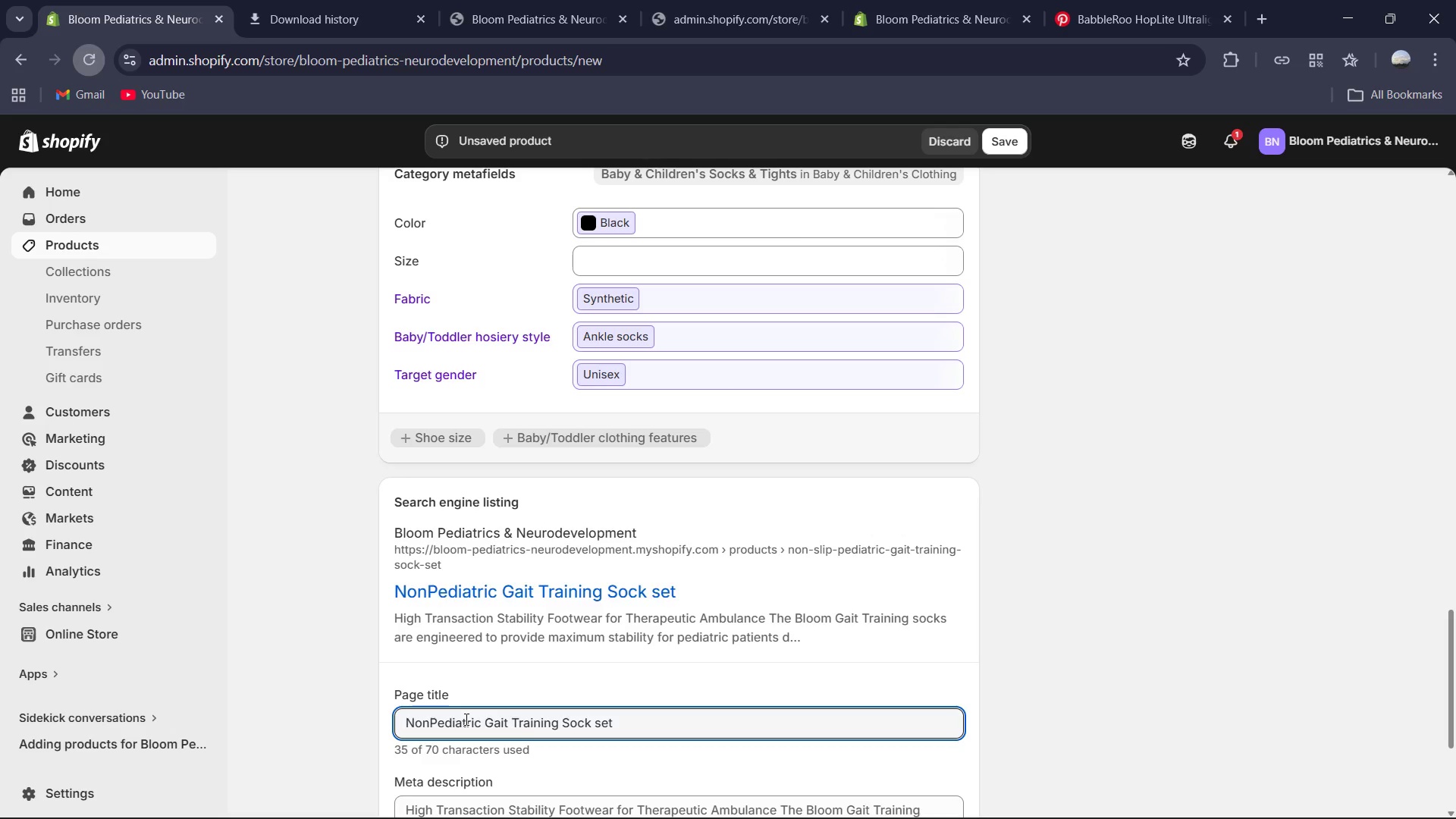 
key(Backspace)
 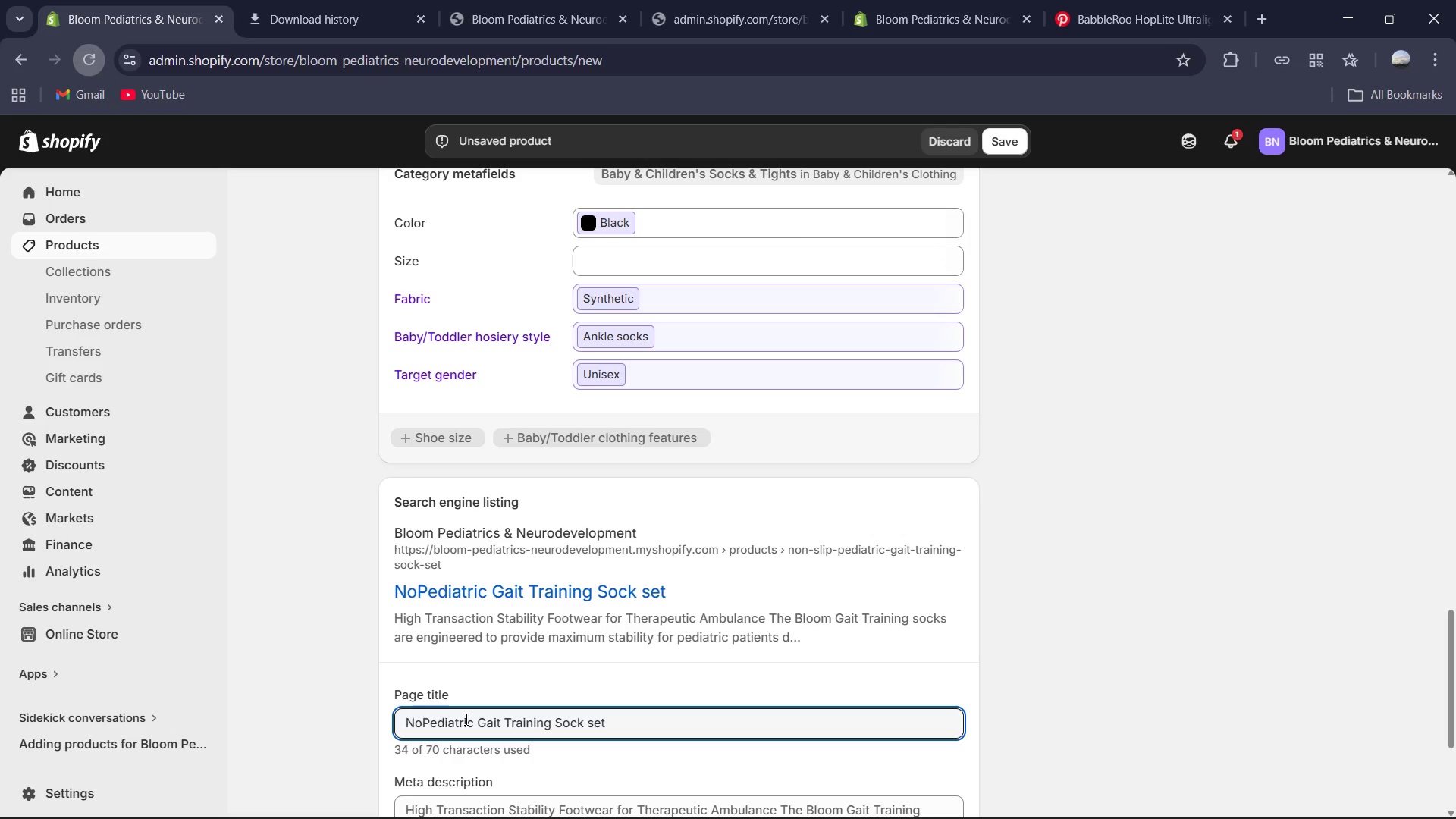 
key(Backspace)
 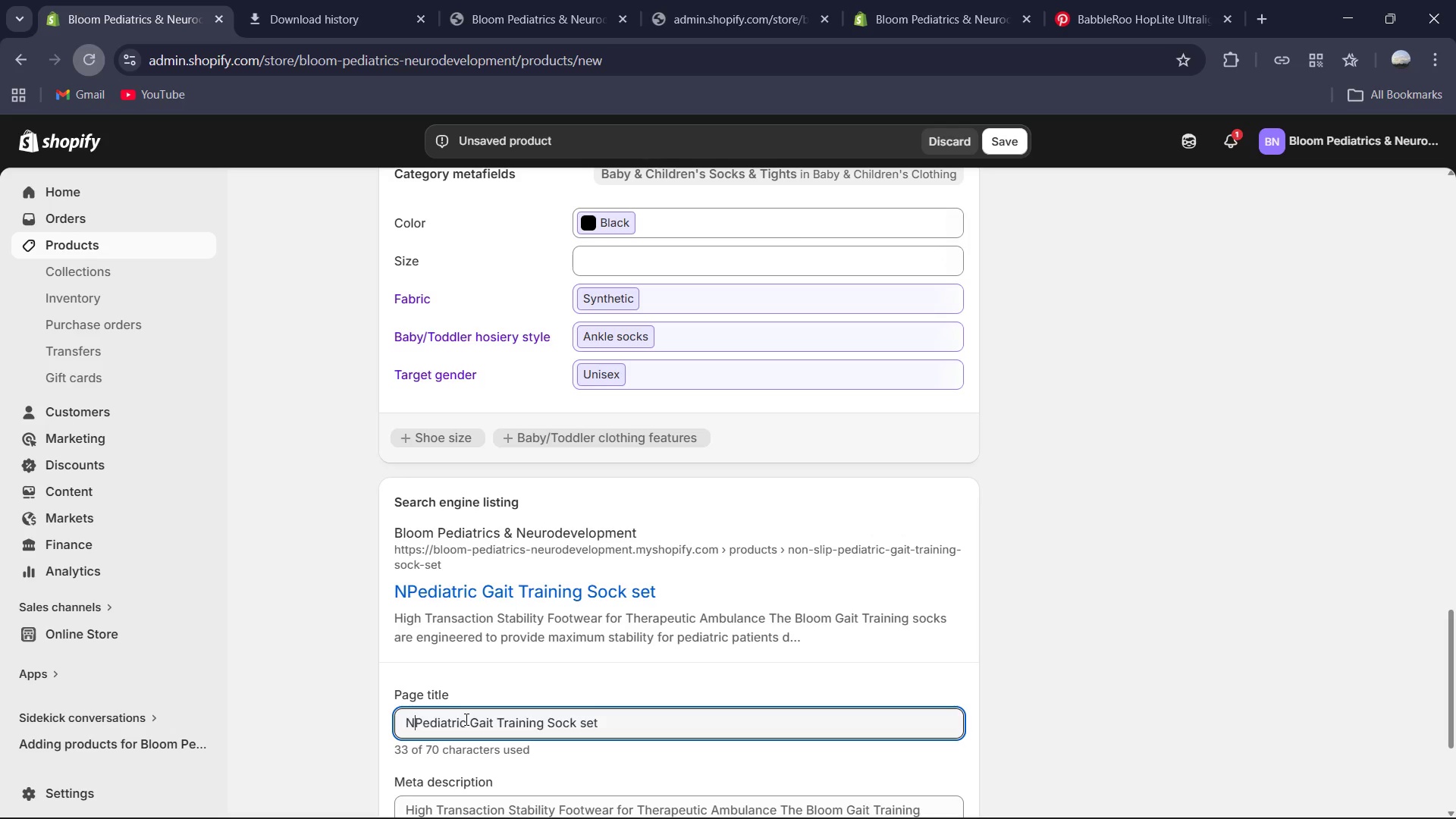 
key(Backspace)
 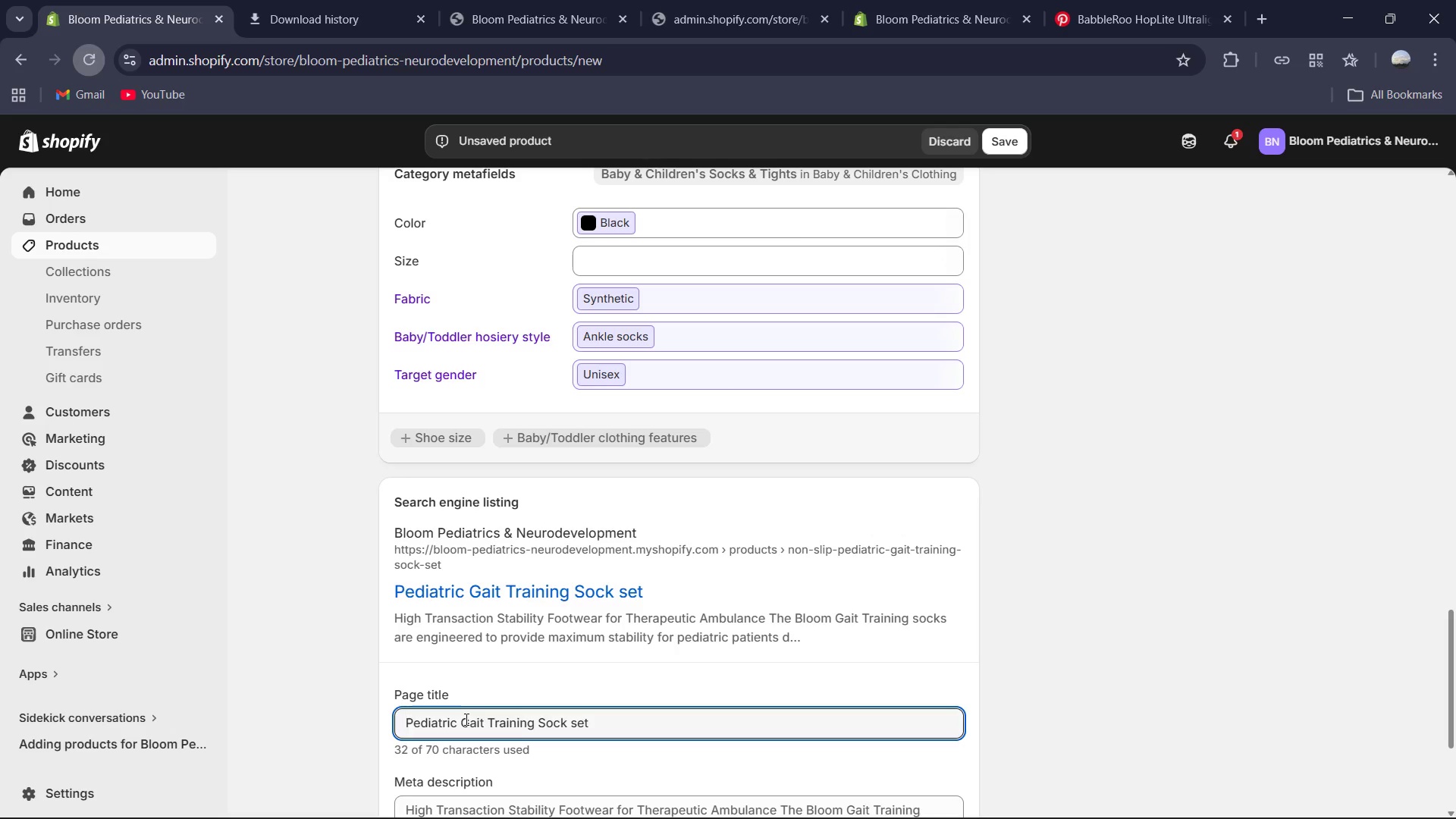 
key(Backspace)
 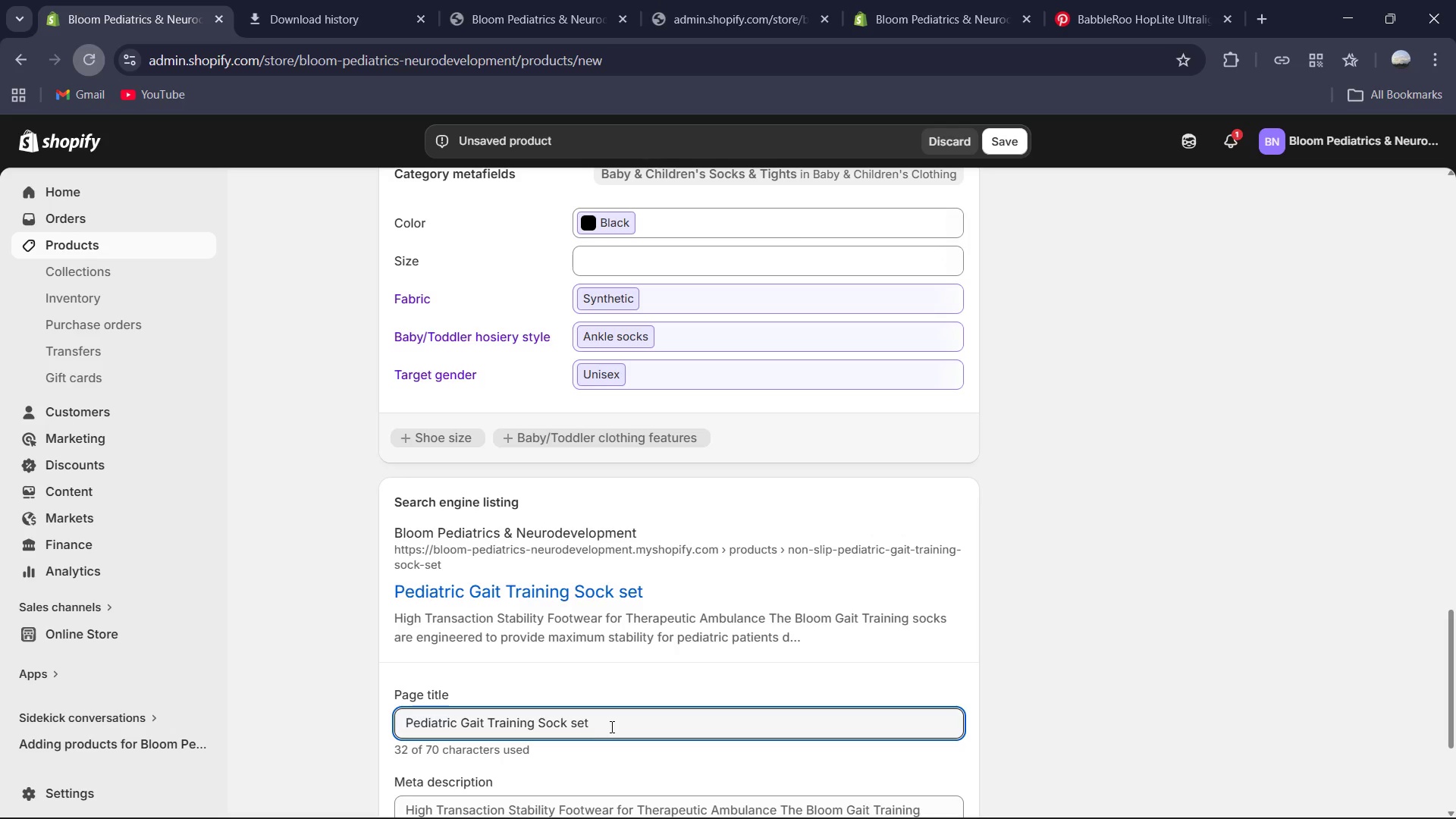 
left_click([610, 726])
 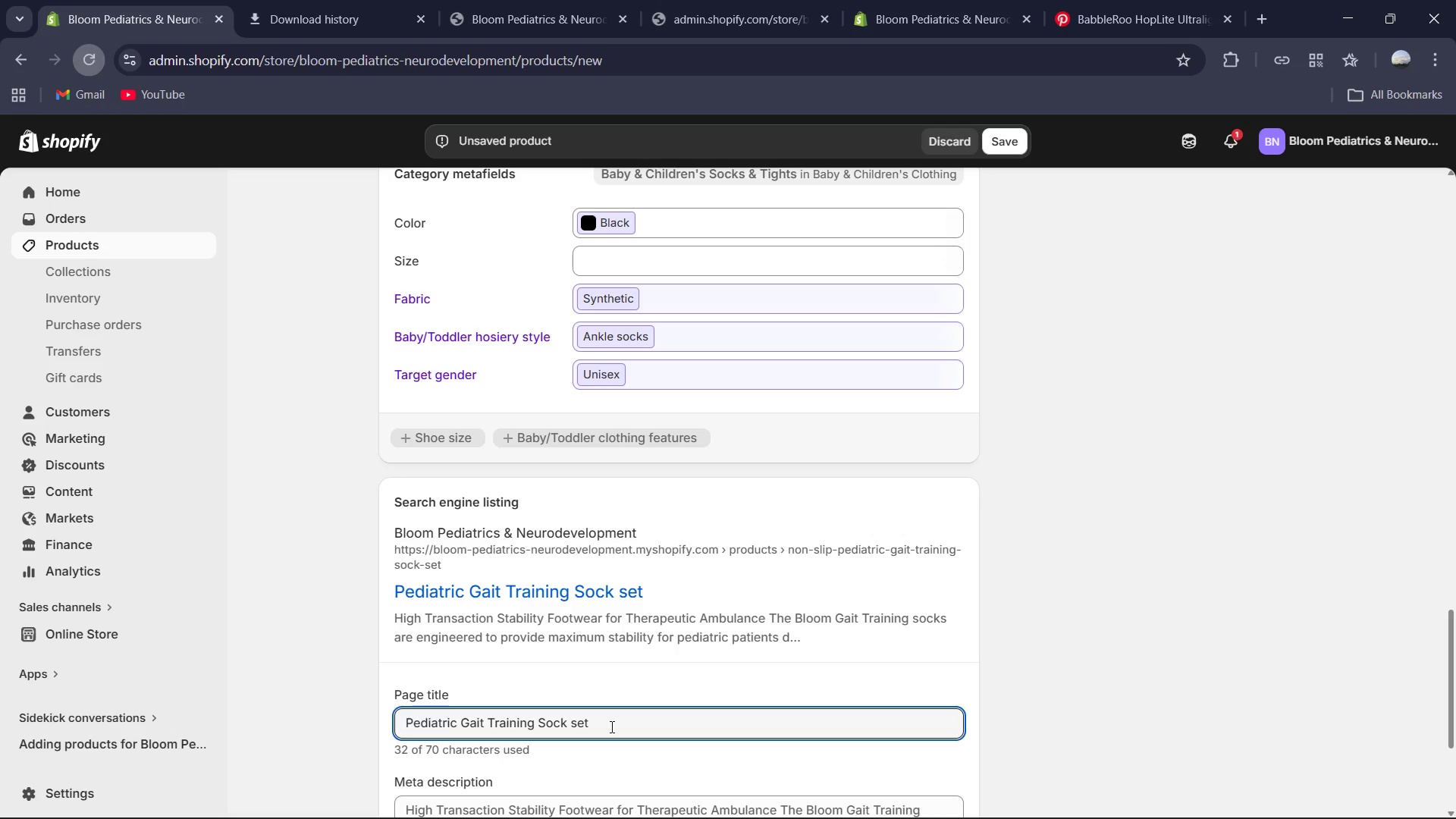 
key(Backspace)
key(Backspace)
key(Backspace)
key(Backspace)
type(s | Non-Slip Therapy Footwear)
 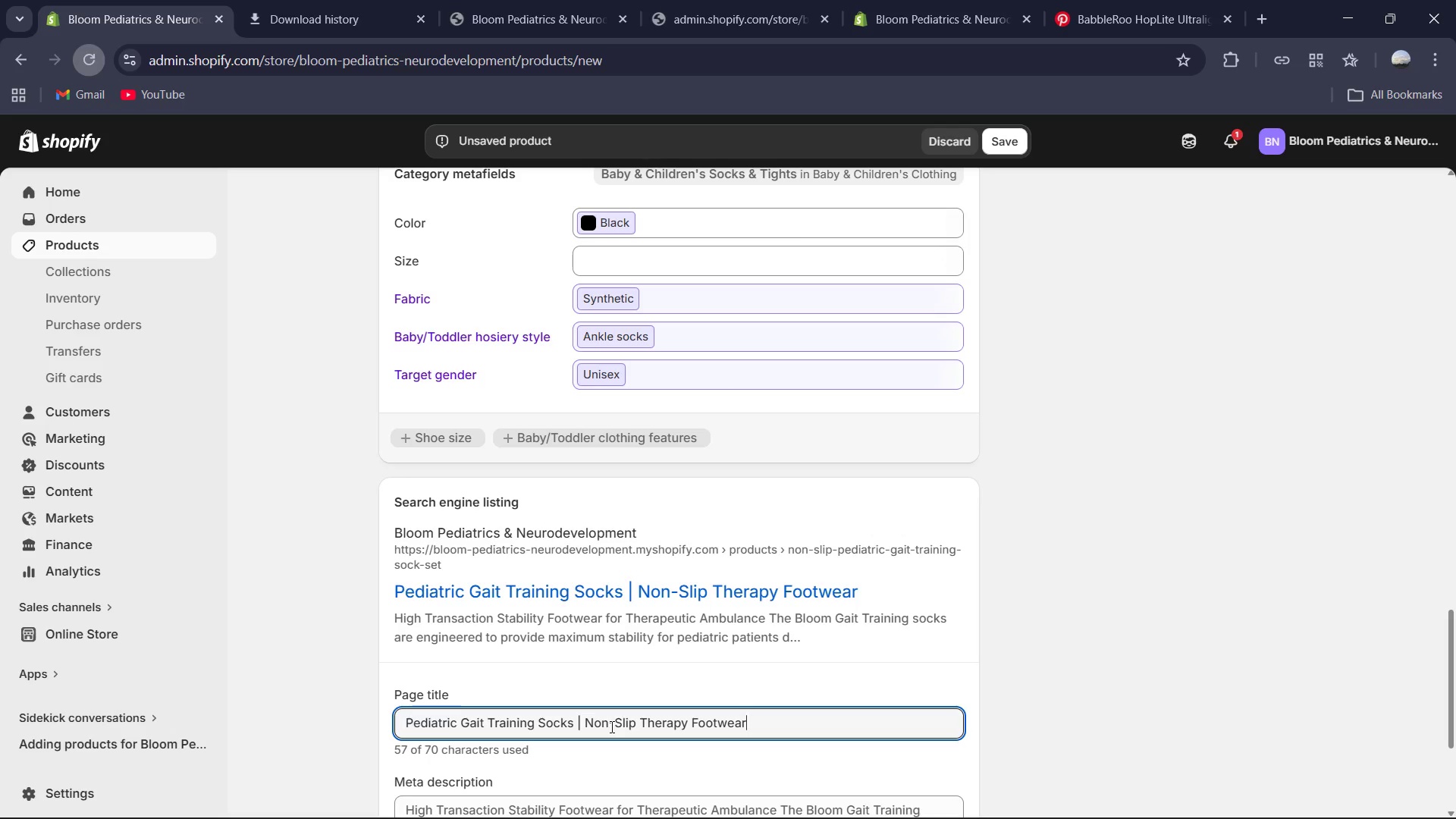 
left_click([610, 702])
 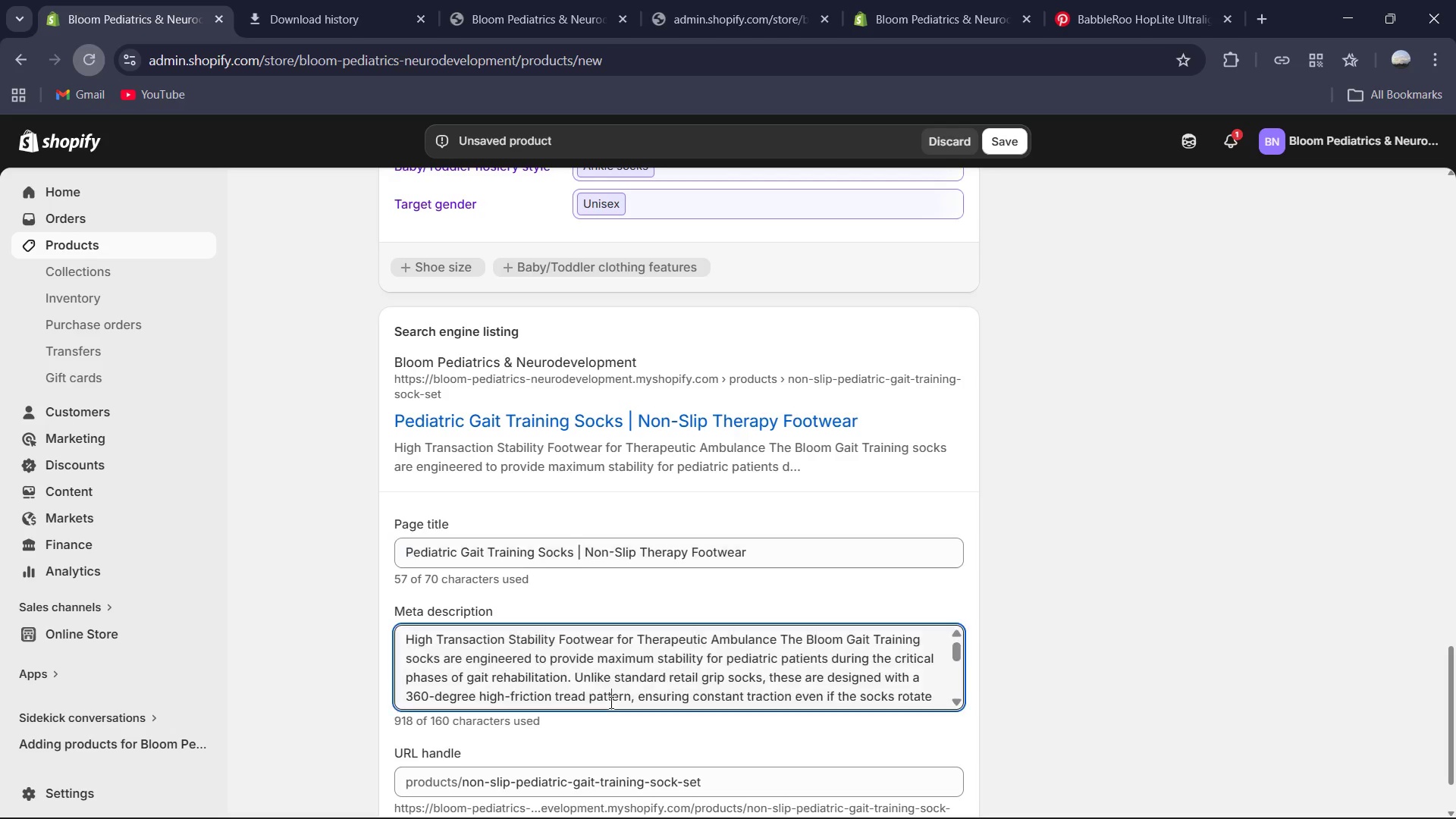 
key(Control+A)
 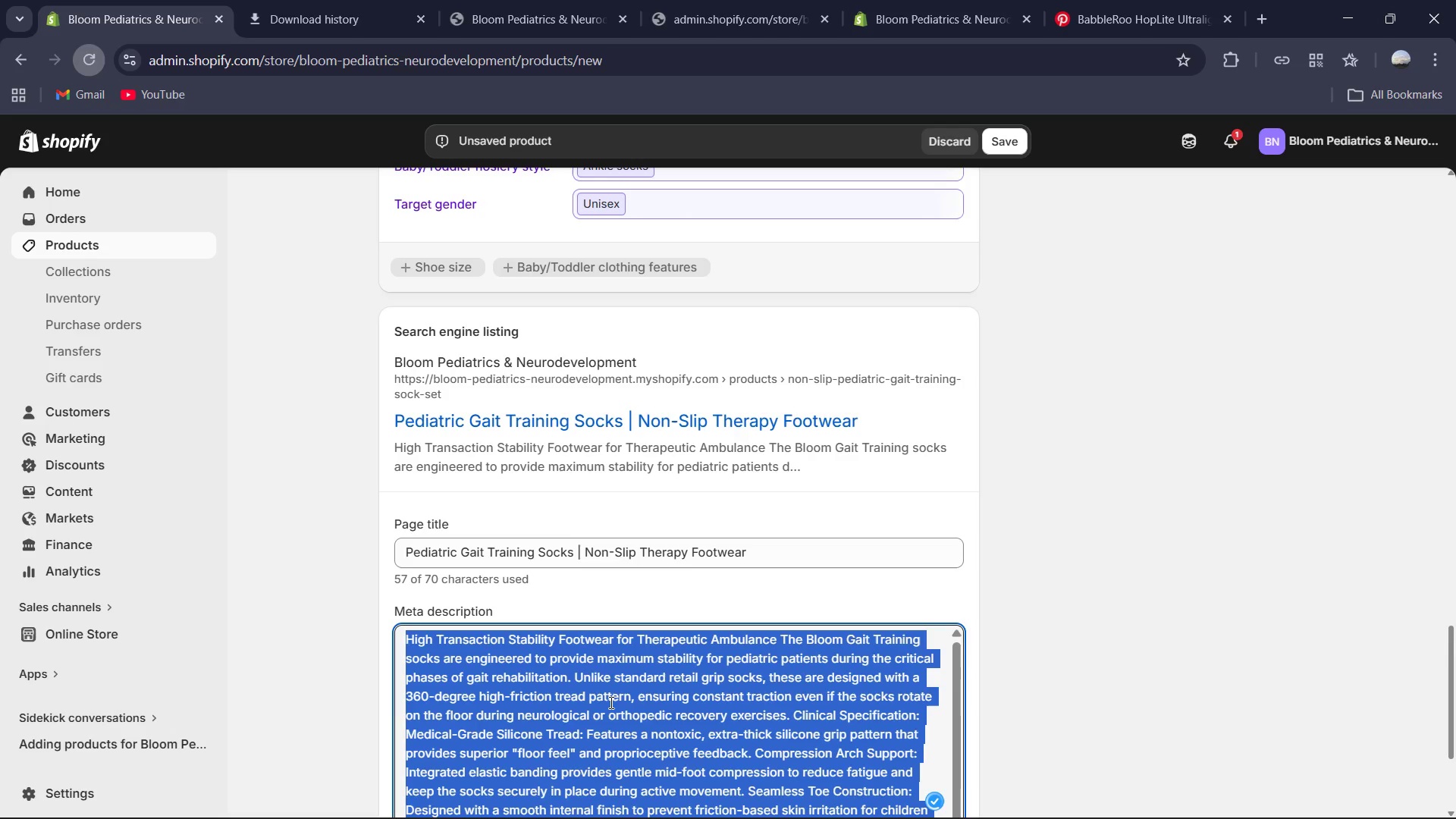 
type(High )
key(Backspace)
type(-traction pediatric socks designed for a gait training and mobility saftey.360-degree silicone f)
key(Backspace)
type(grip for stability during phu)
key(Backspace)
type(ysical therapy and recovery.)
 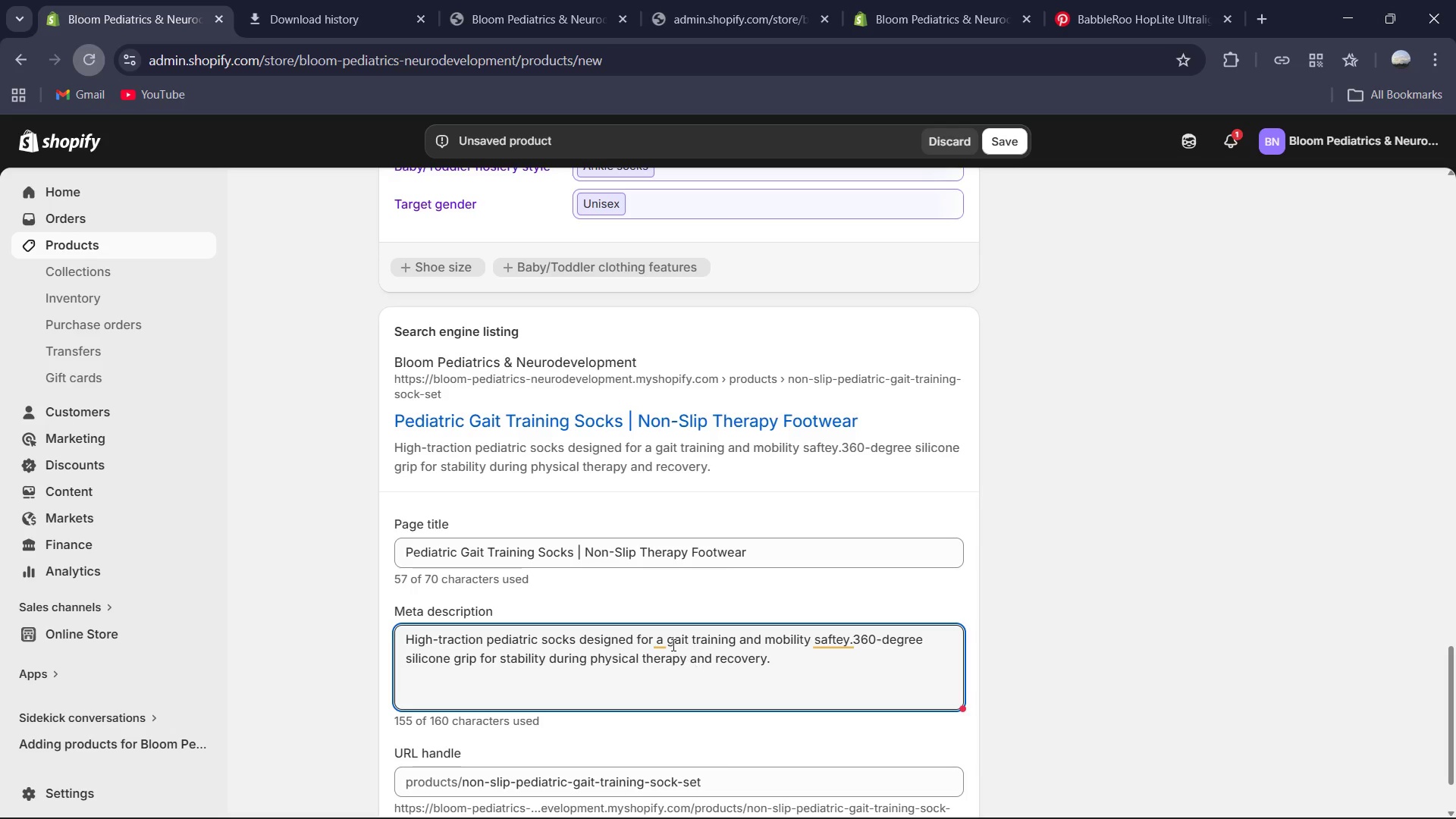 
left_click([661, 640])
 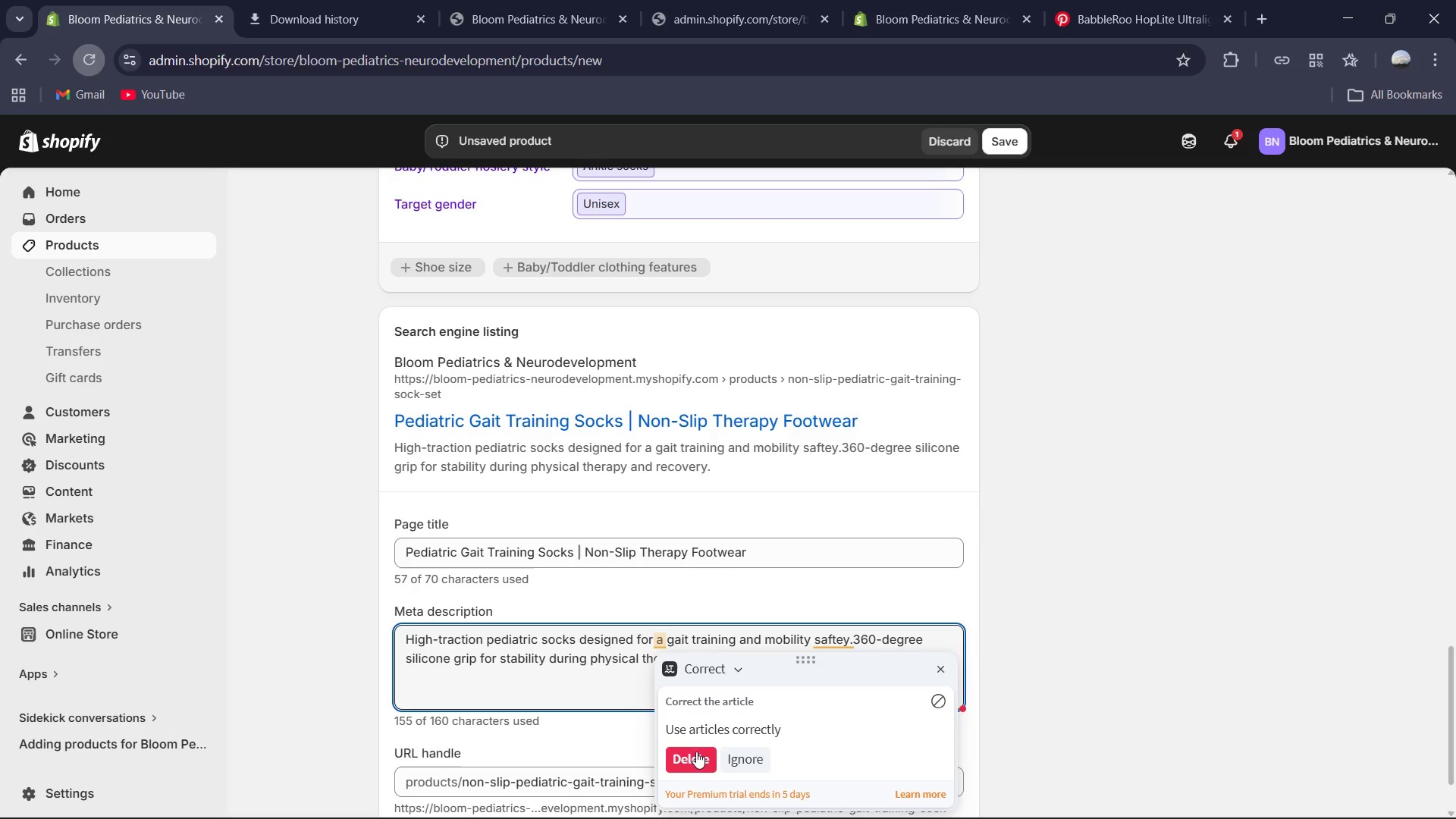 
left_click([695, 755])
 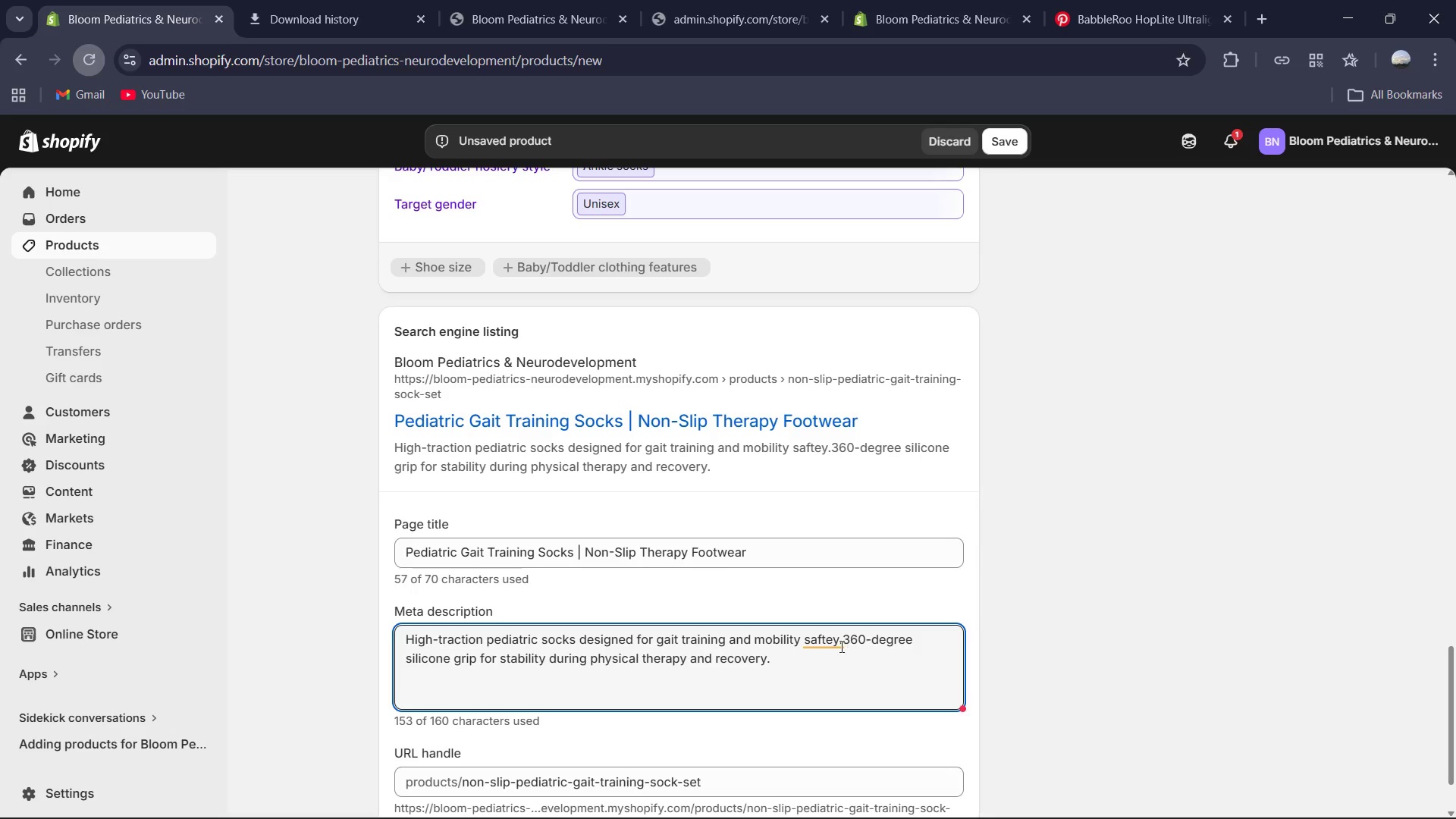 
left_click([830, 641])
 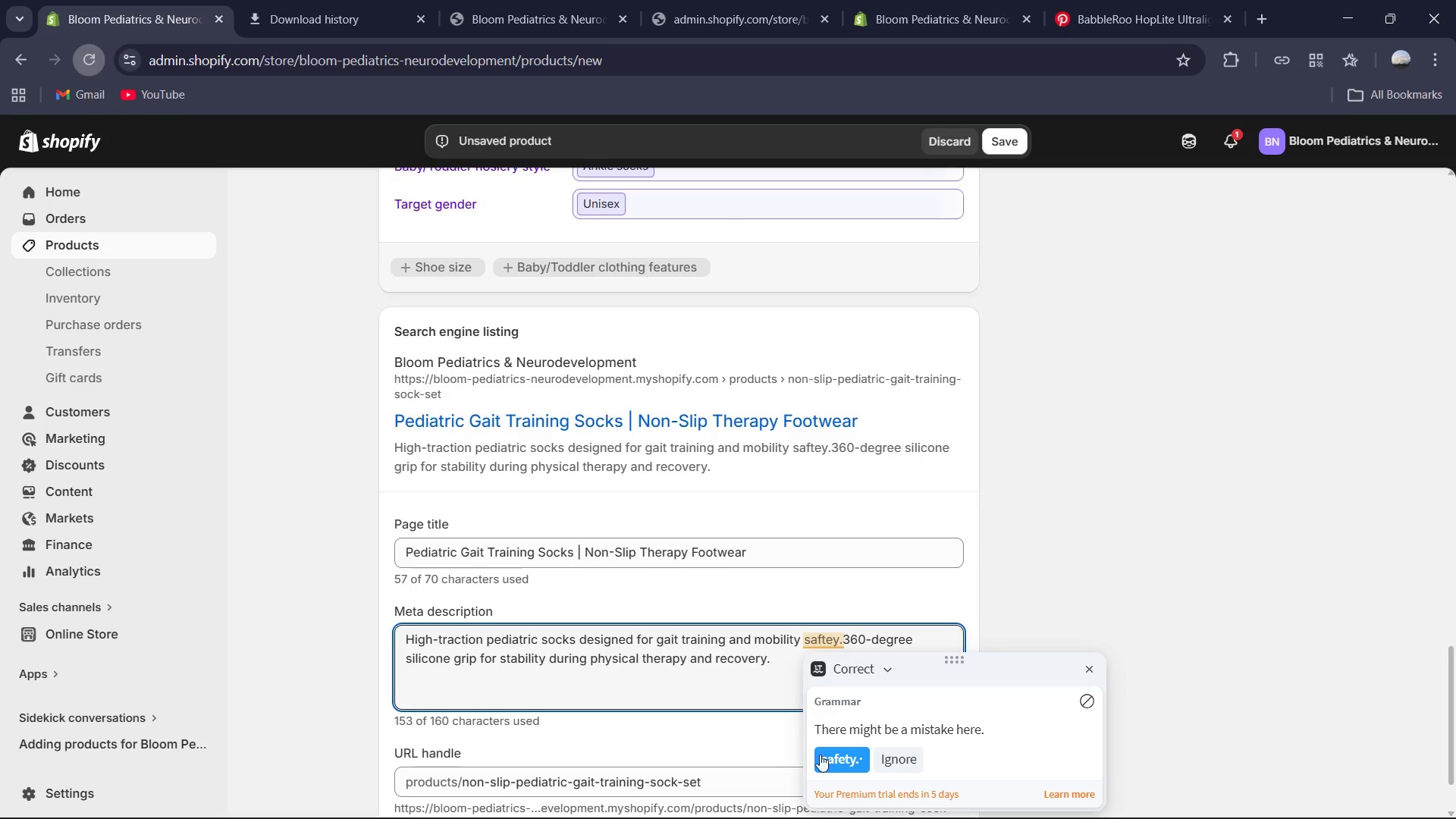 
left_click([822, 758])
 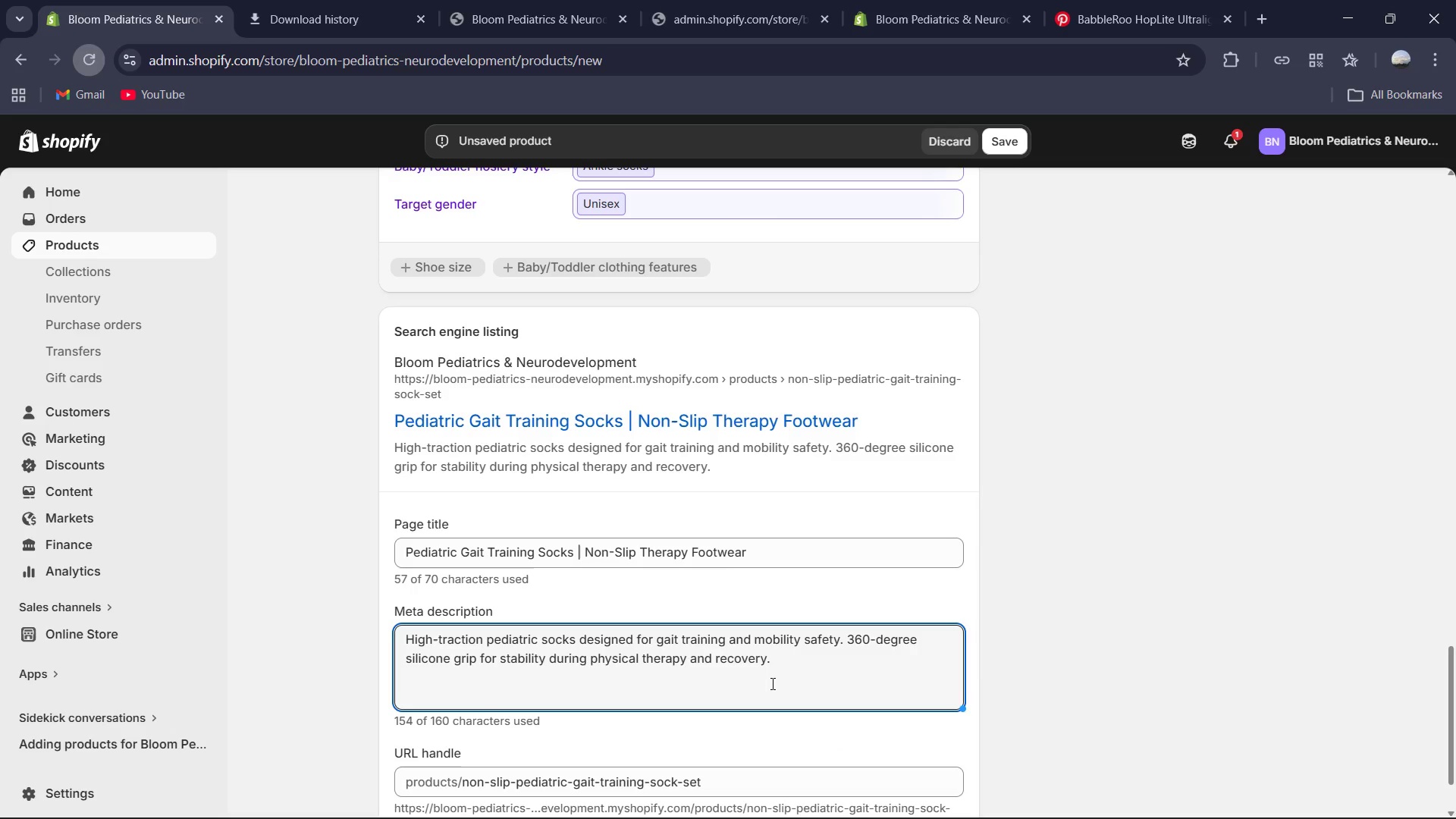 
left_click([771, 683])
 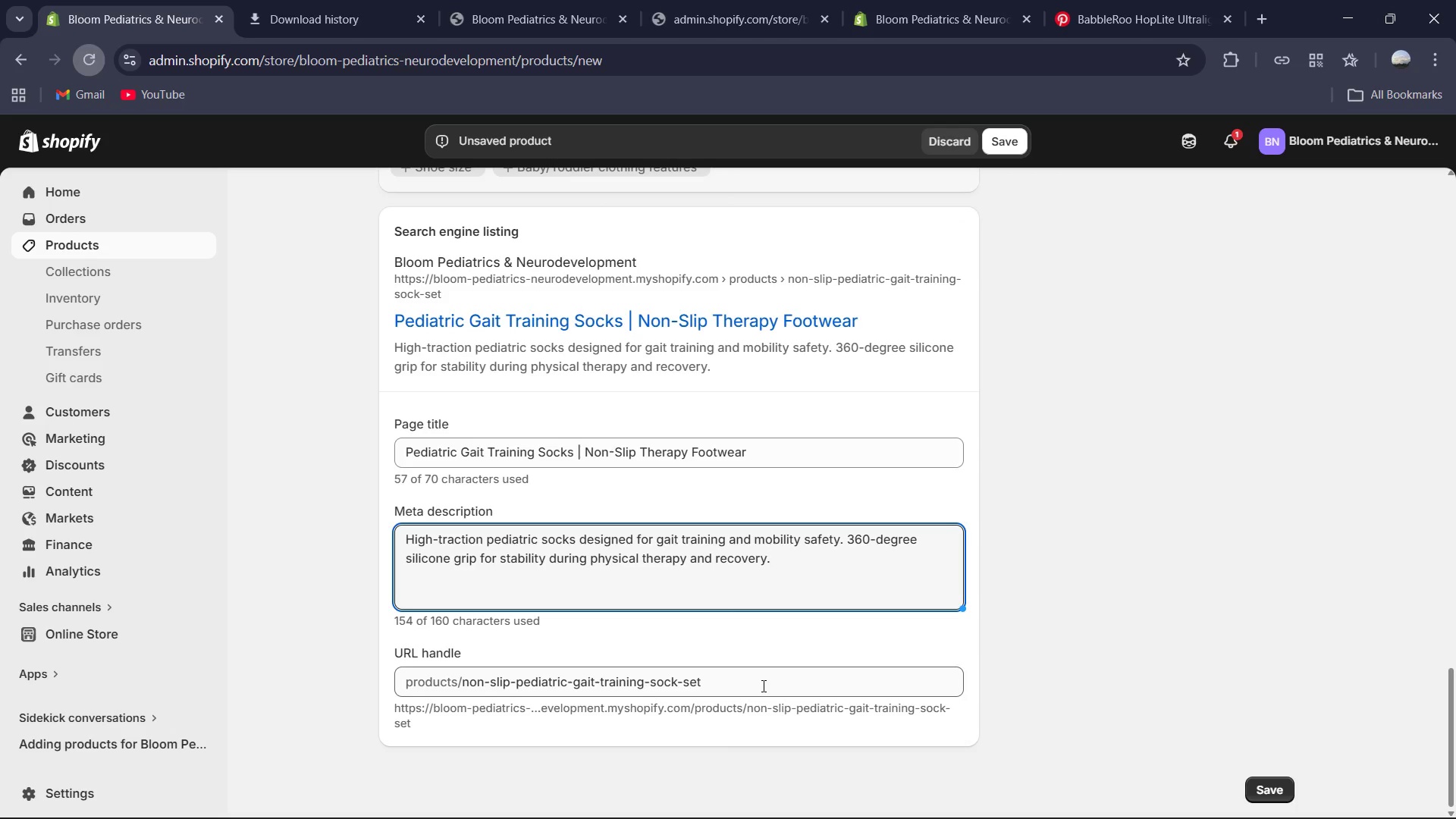 
left_click([762, 686])
 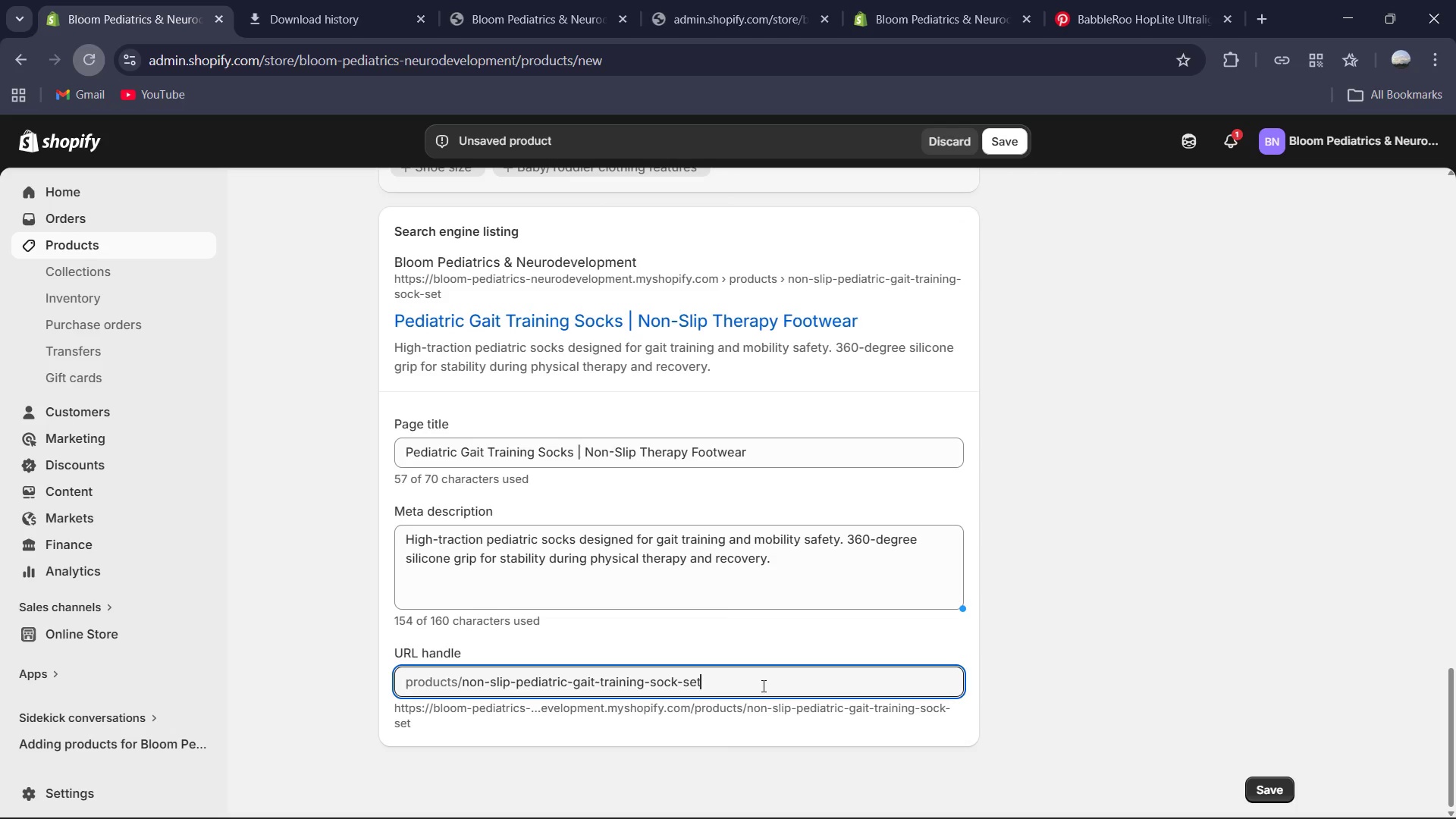 
key(Control+A)
 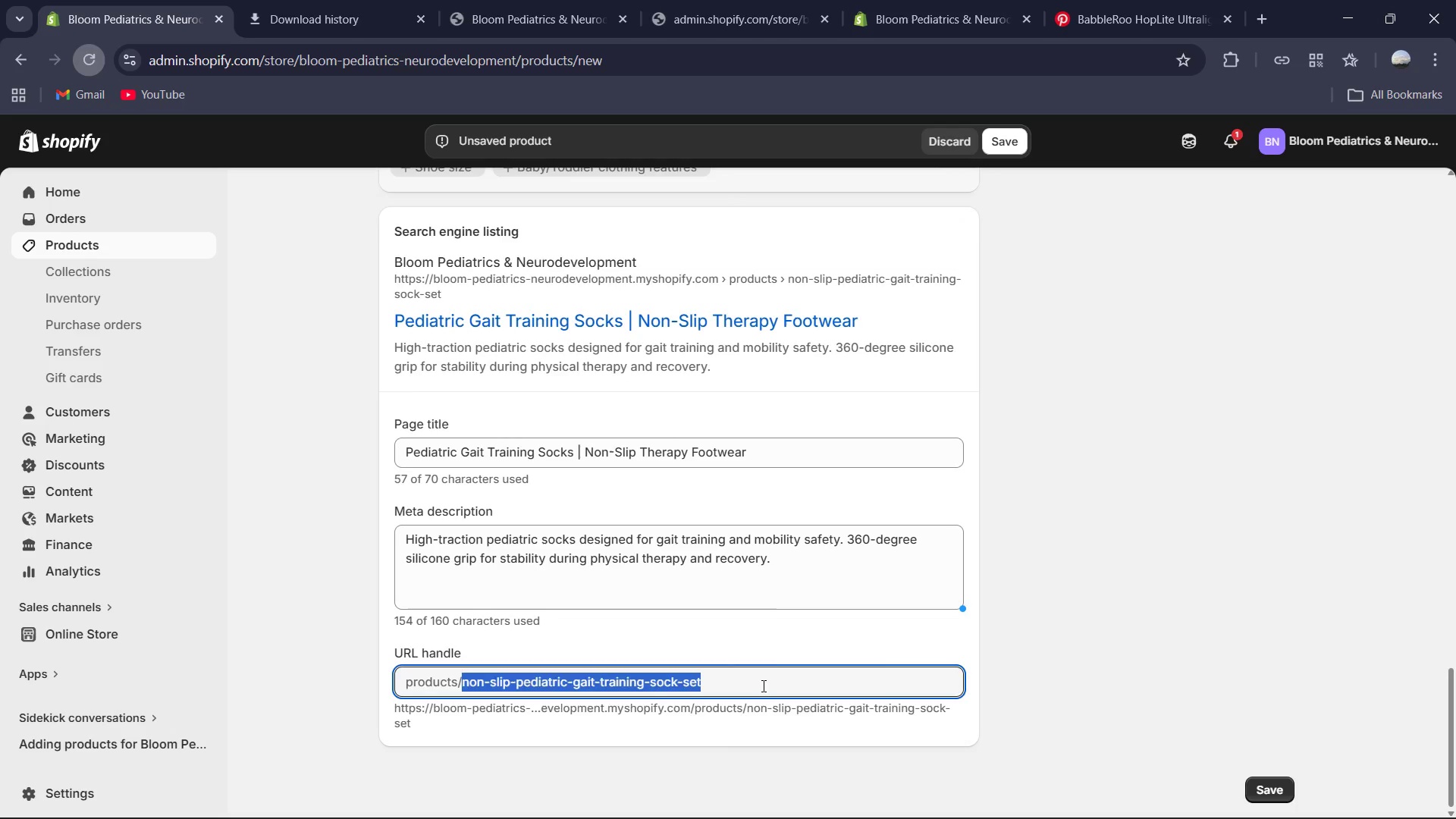 
type(non-slip-pediatric-gait-training )
key(Backspace)
type(-socks)
 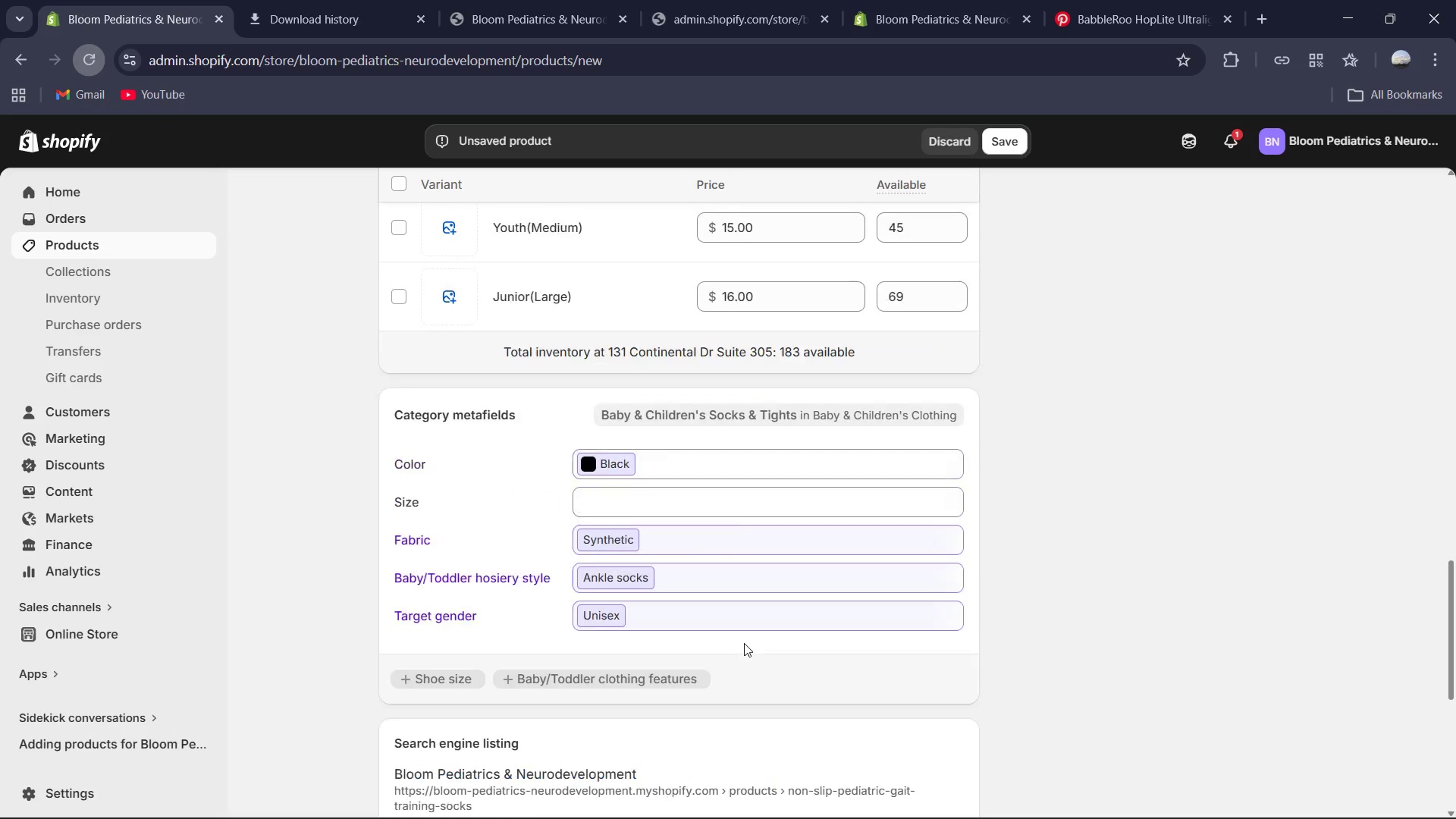 
wait(7.58)
 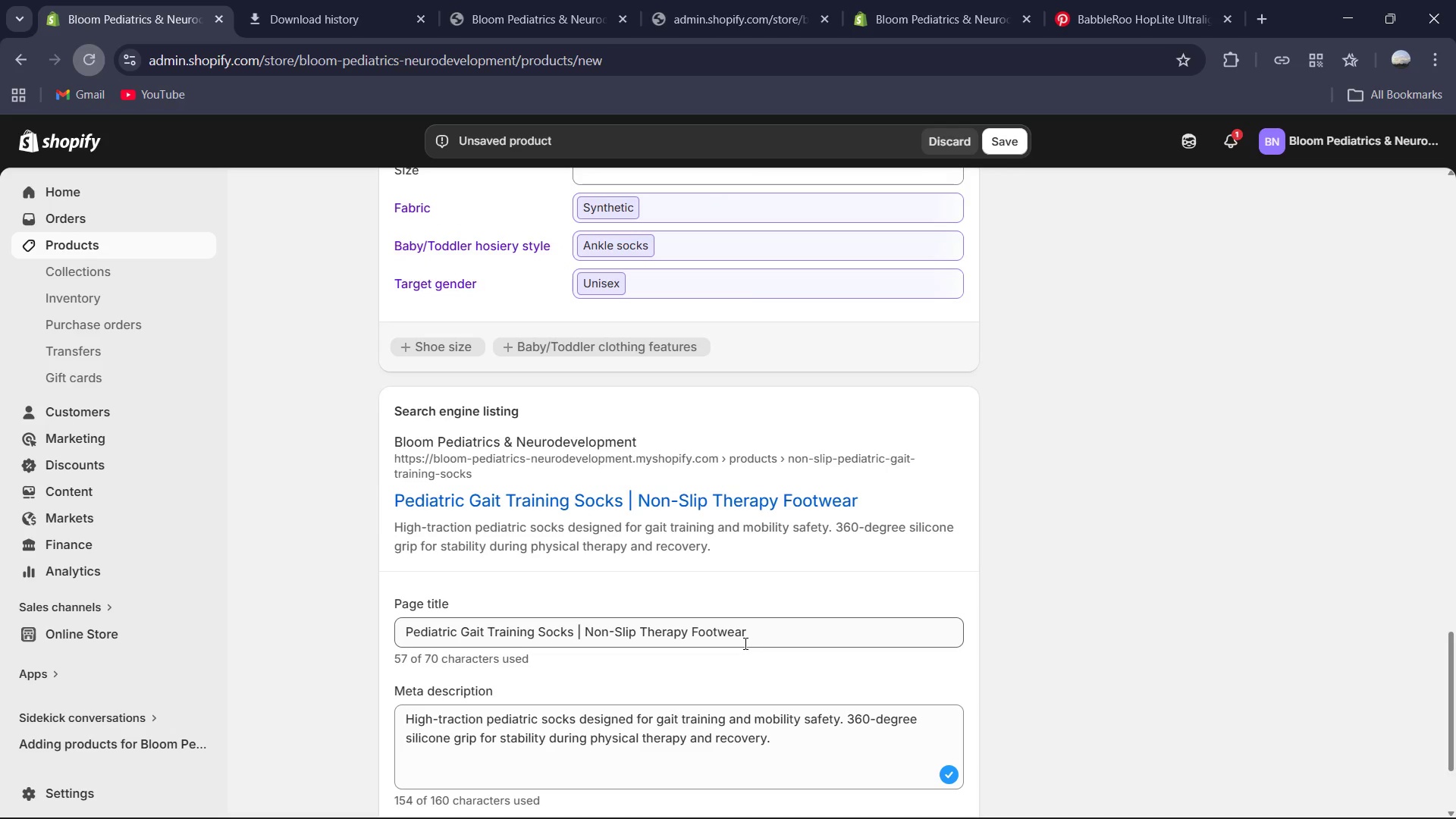 
left_click([699, 496])
 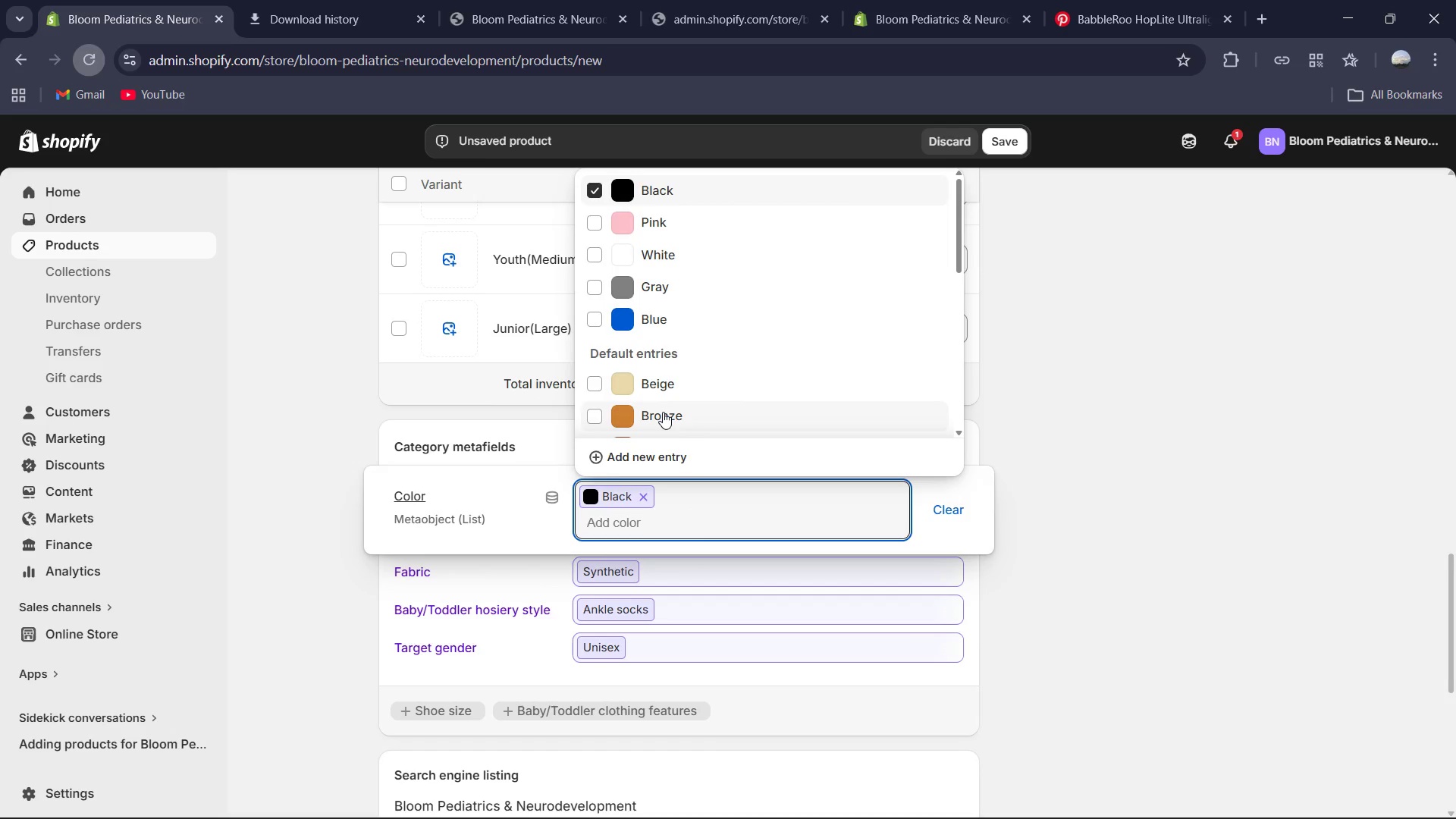 
left_click([595, 228])
 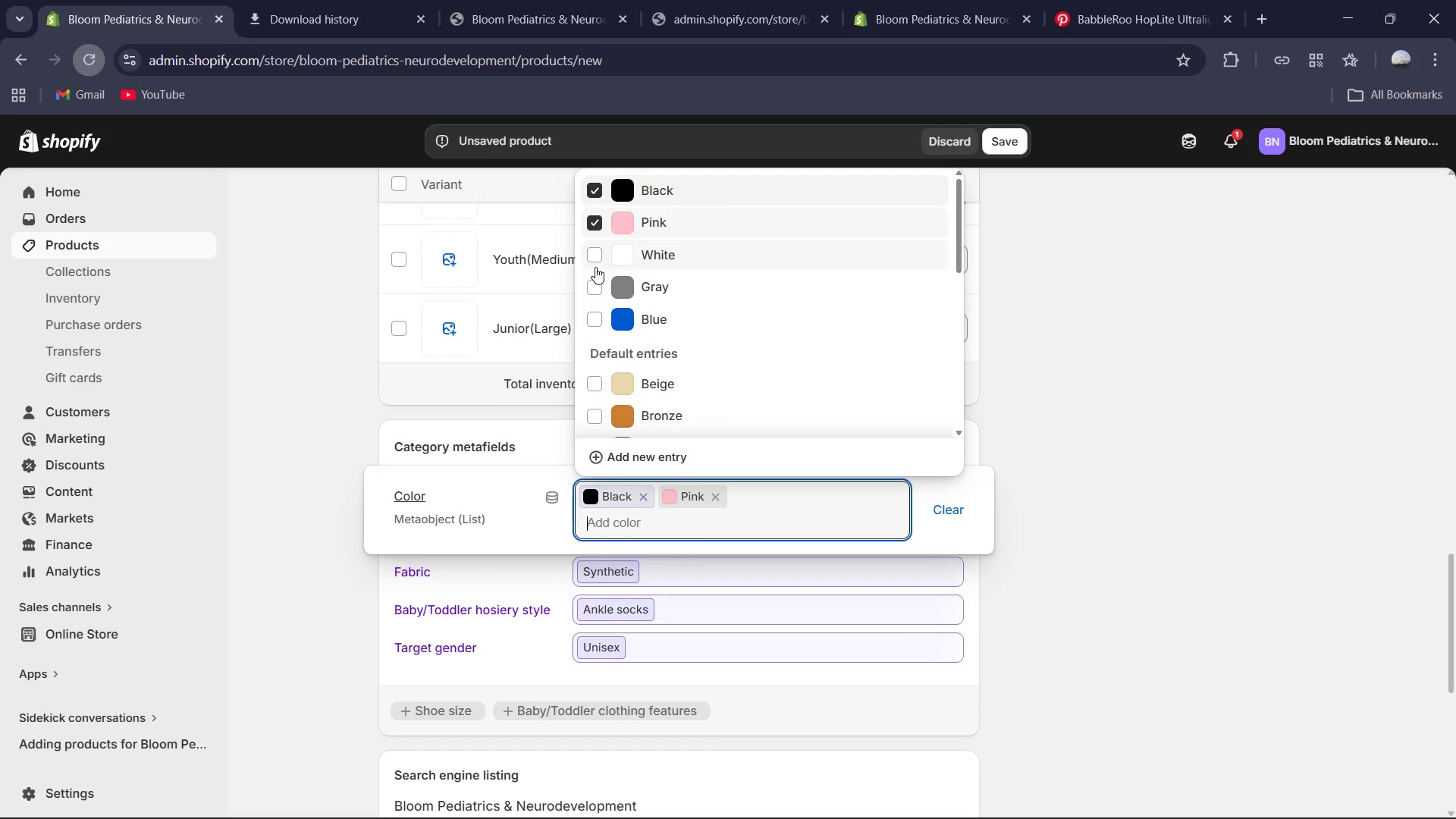 
left_click([595, 268])
 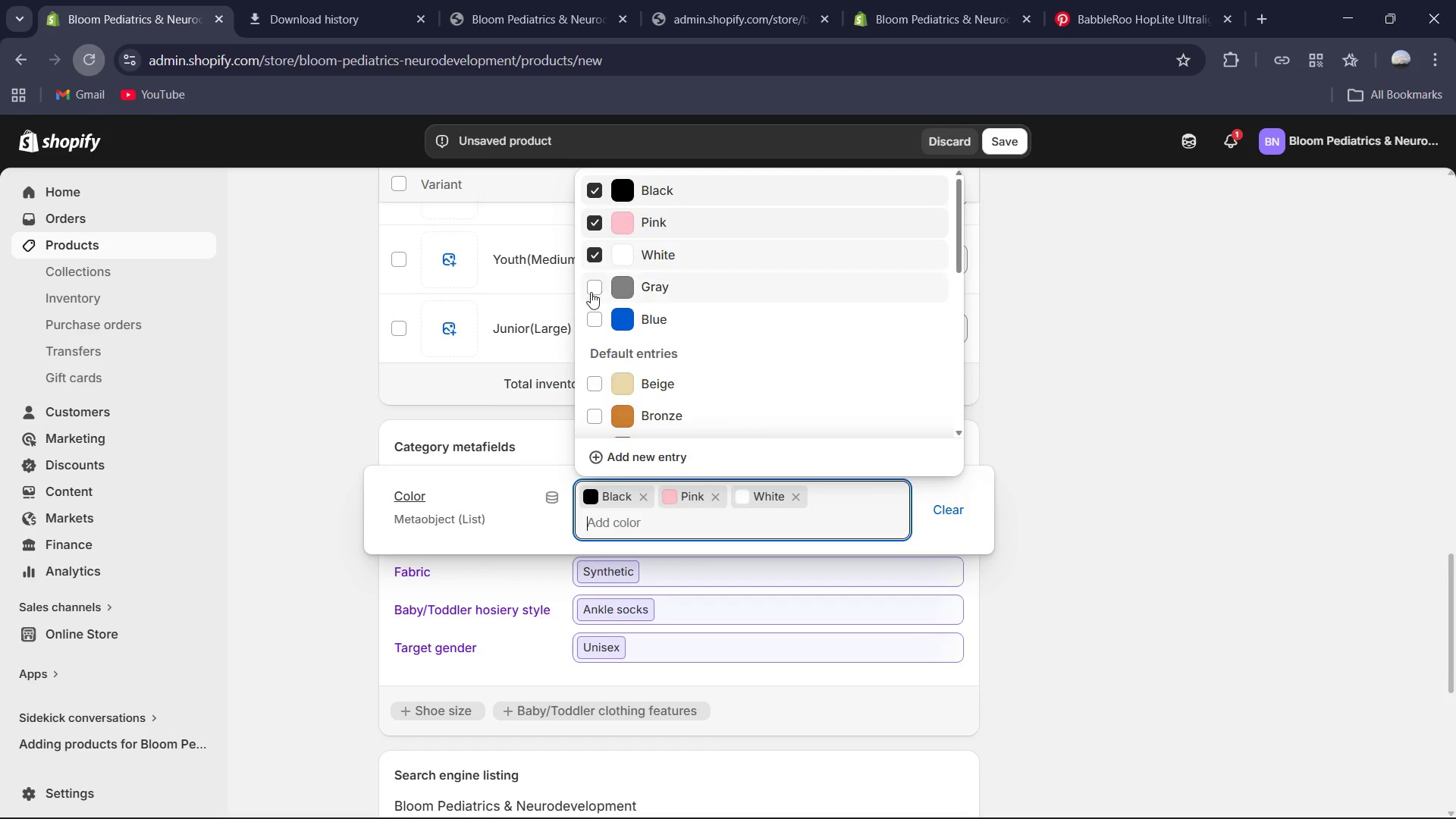 
left_click([591, 292])
 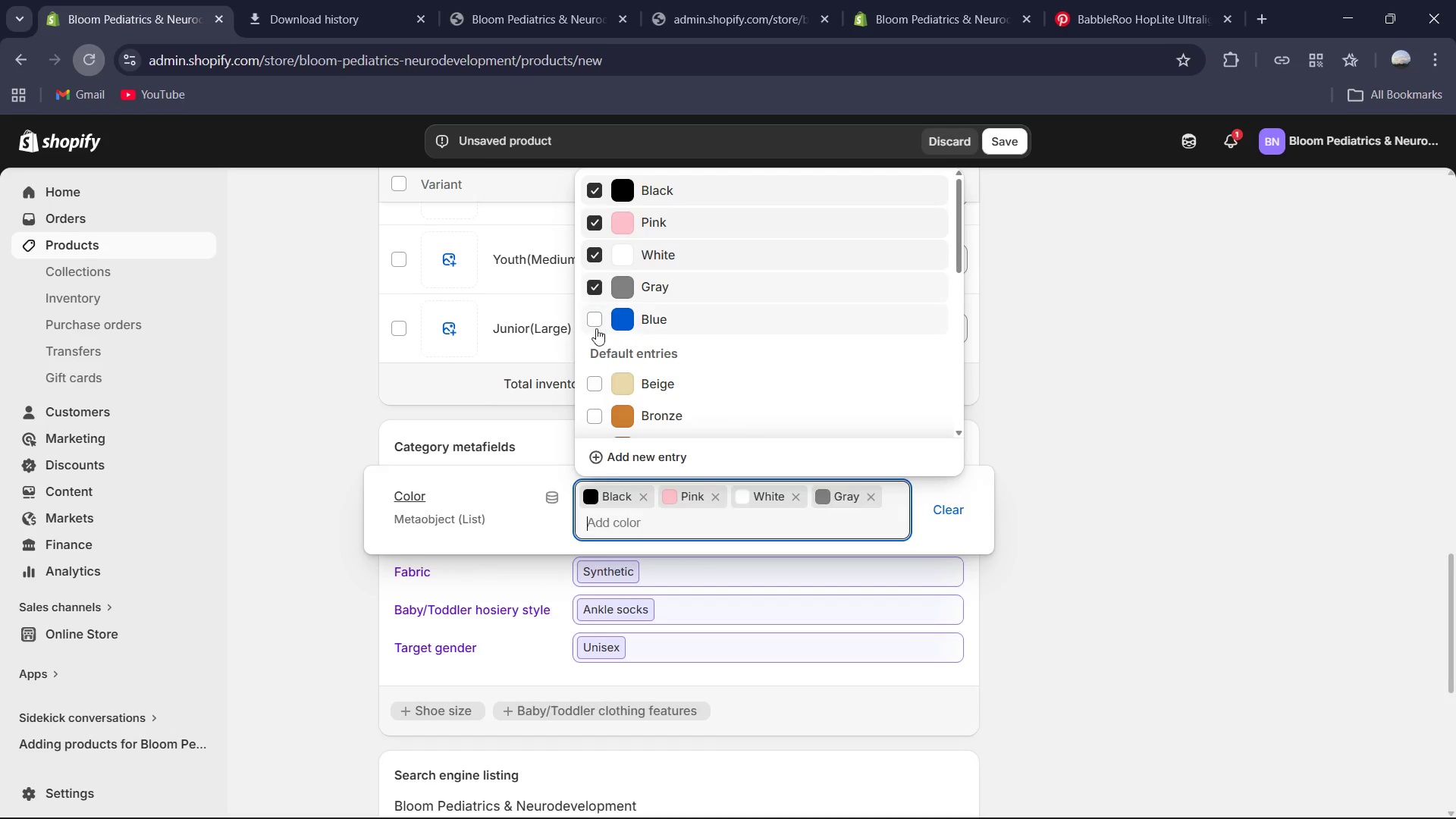 
left_click([596, 328])
 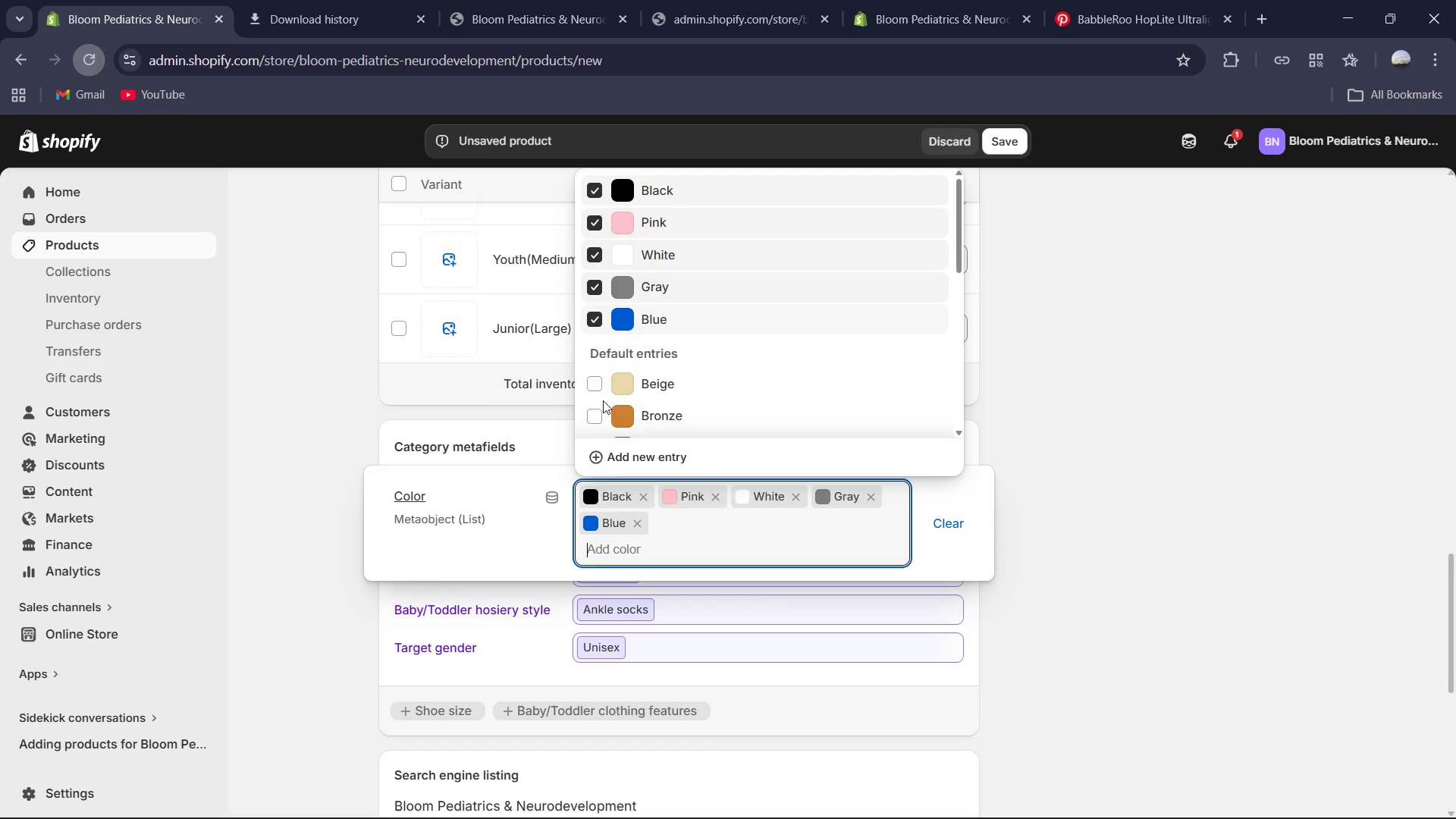 
left_click([603, 400])
 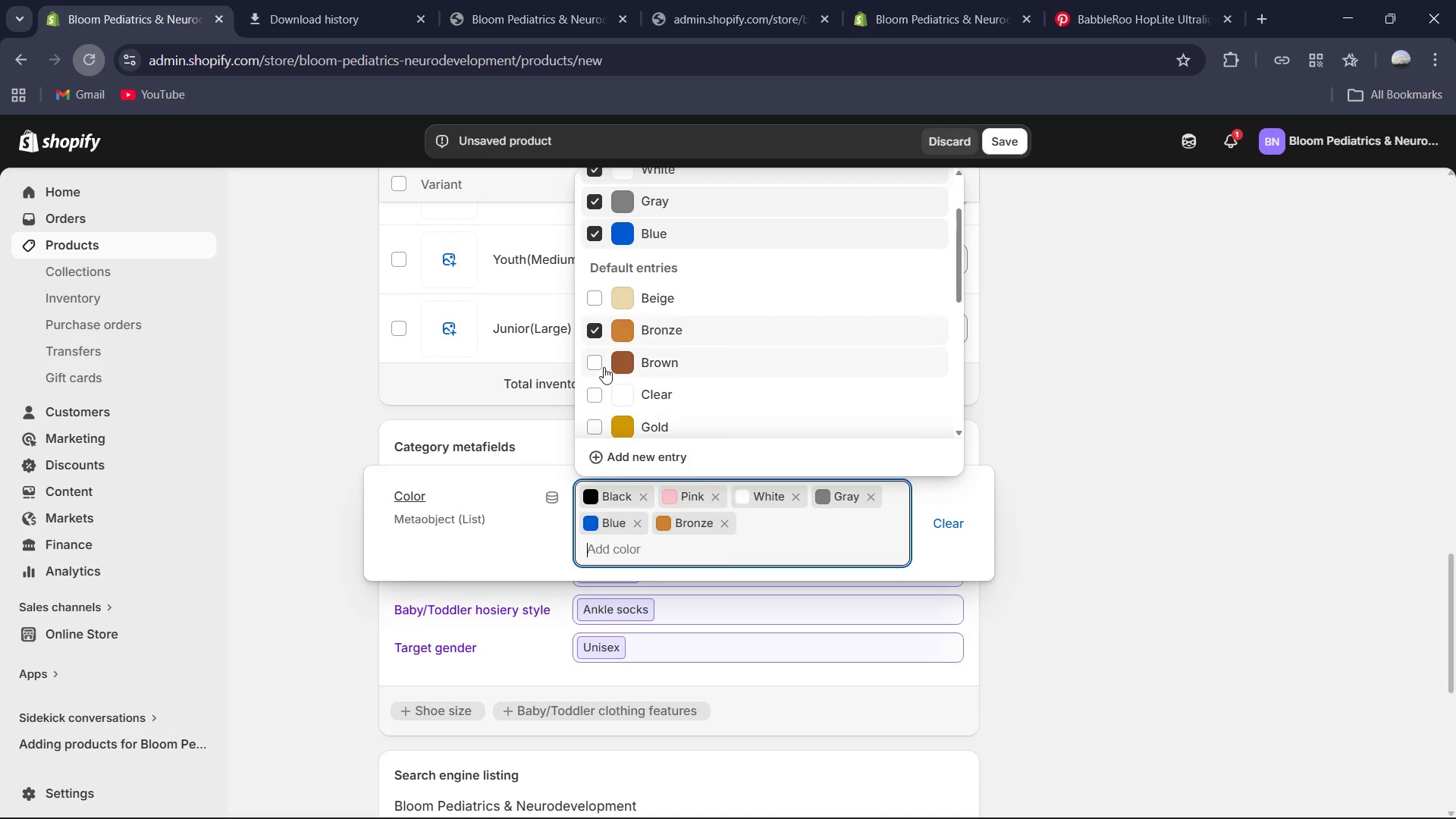 
left_click([597, 358])
 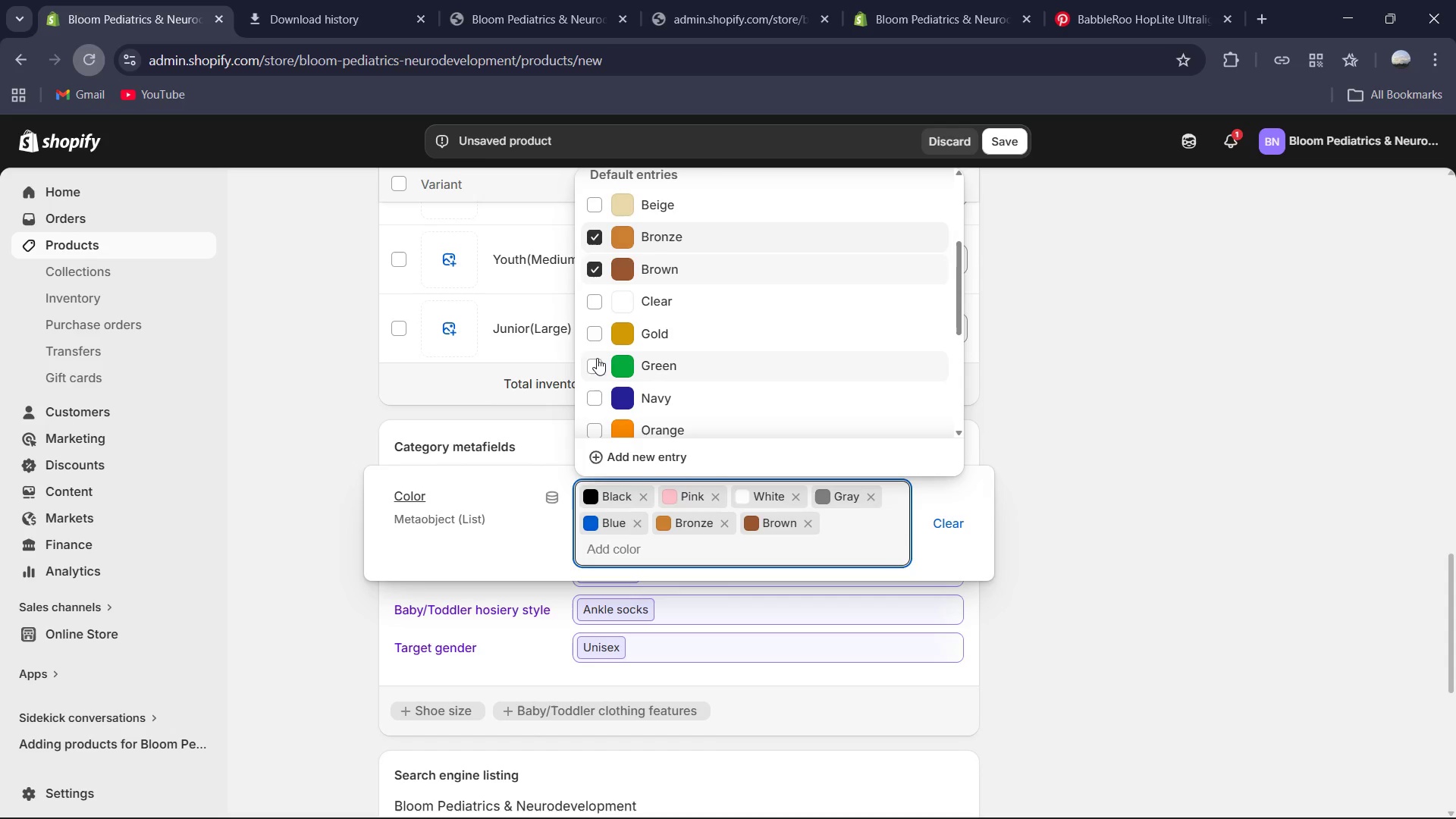 
left_click([597, 358])
 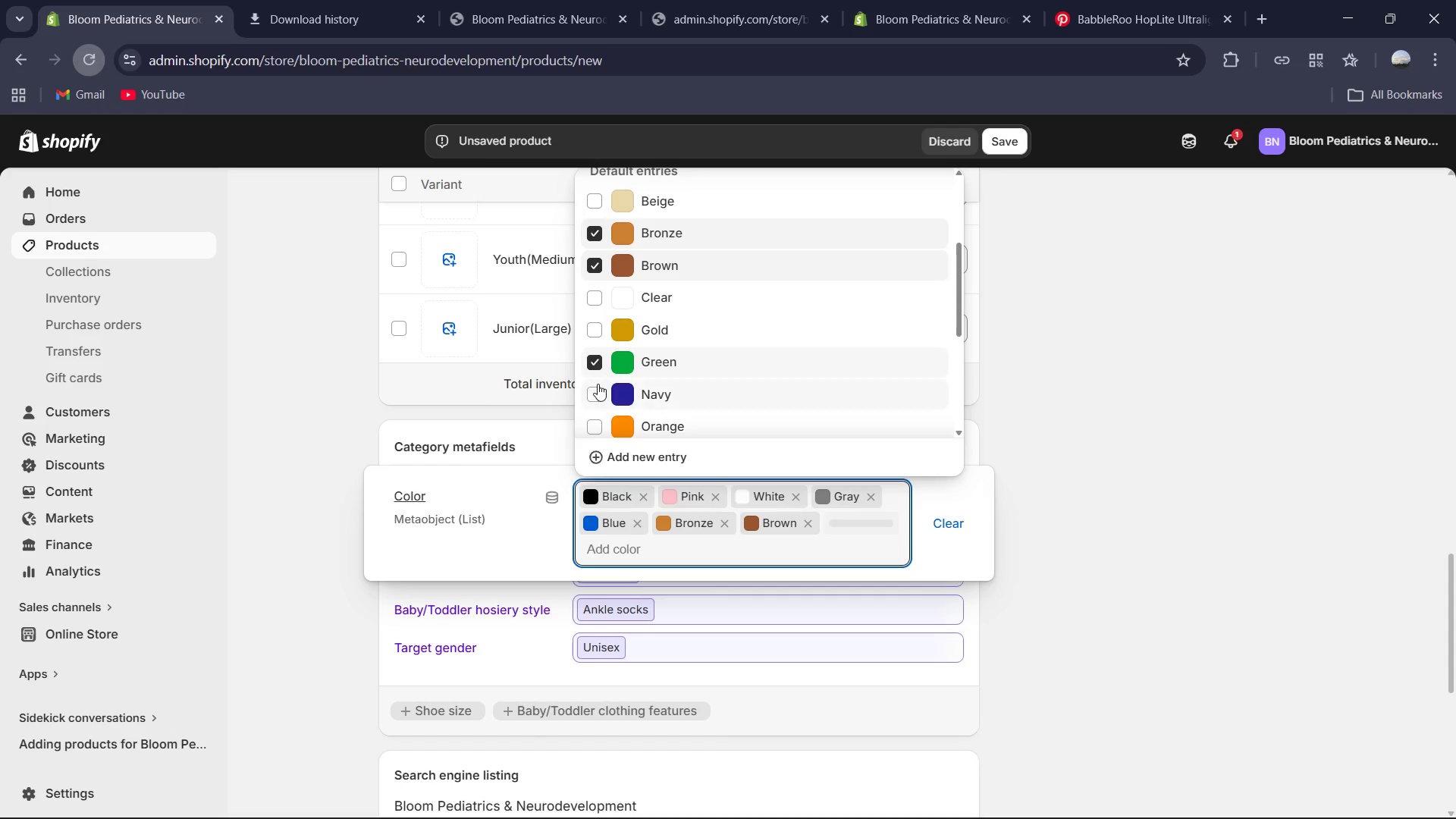 
left_click([598, 384])
 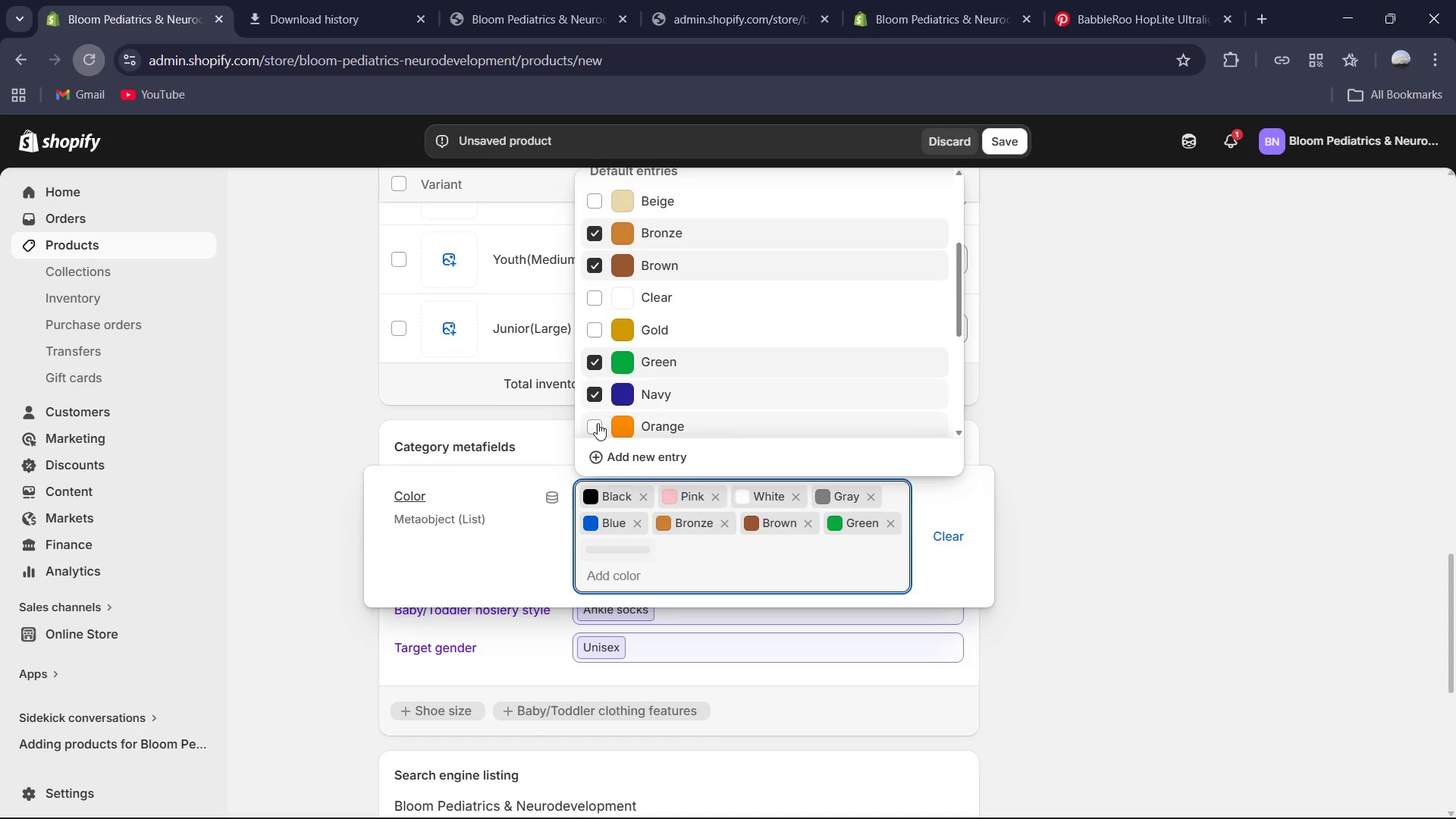 
left_click([598, 423])
 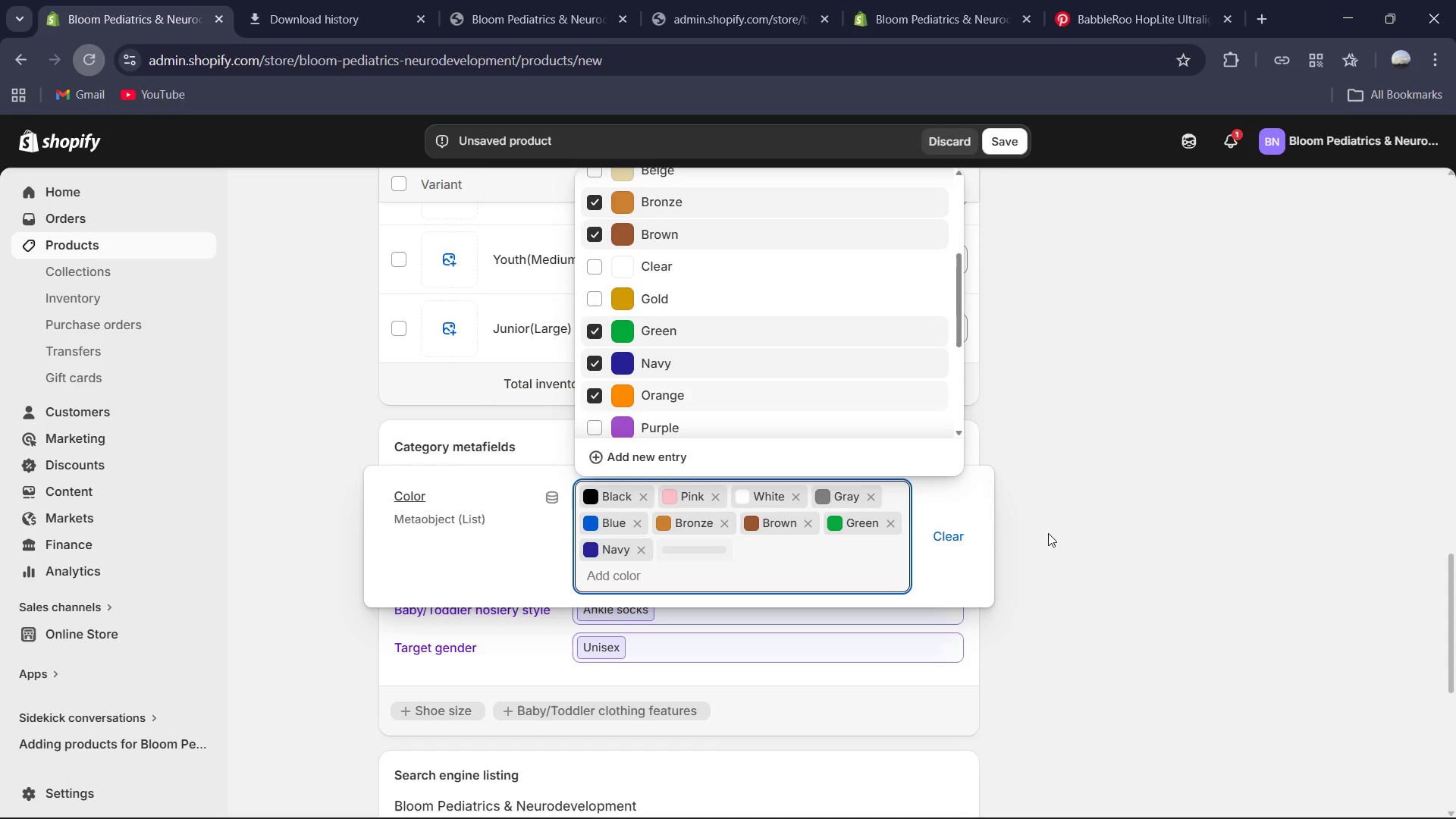 
left_click([1058, 529])
 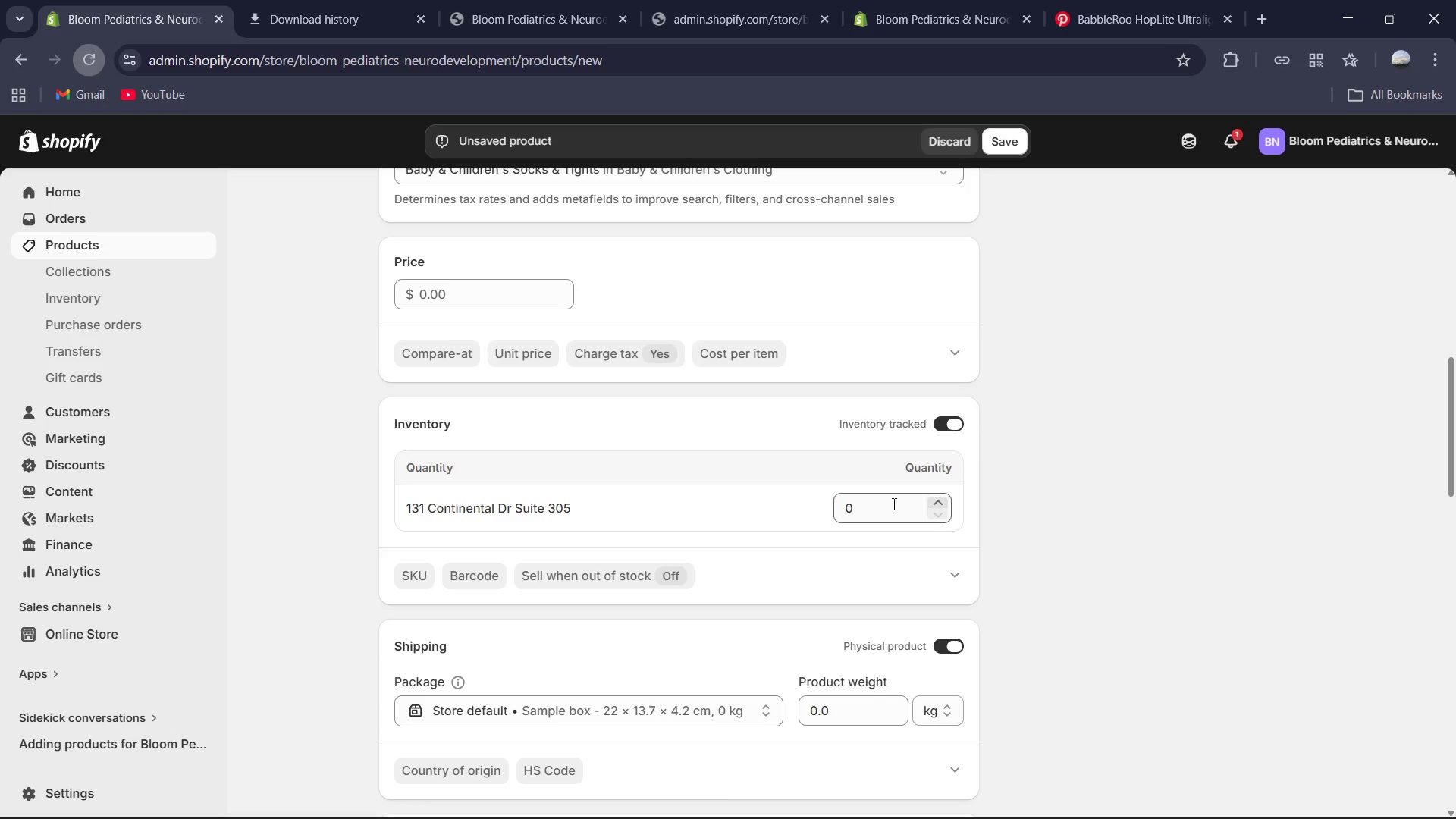 
wait(11.2)
 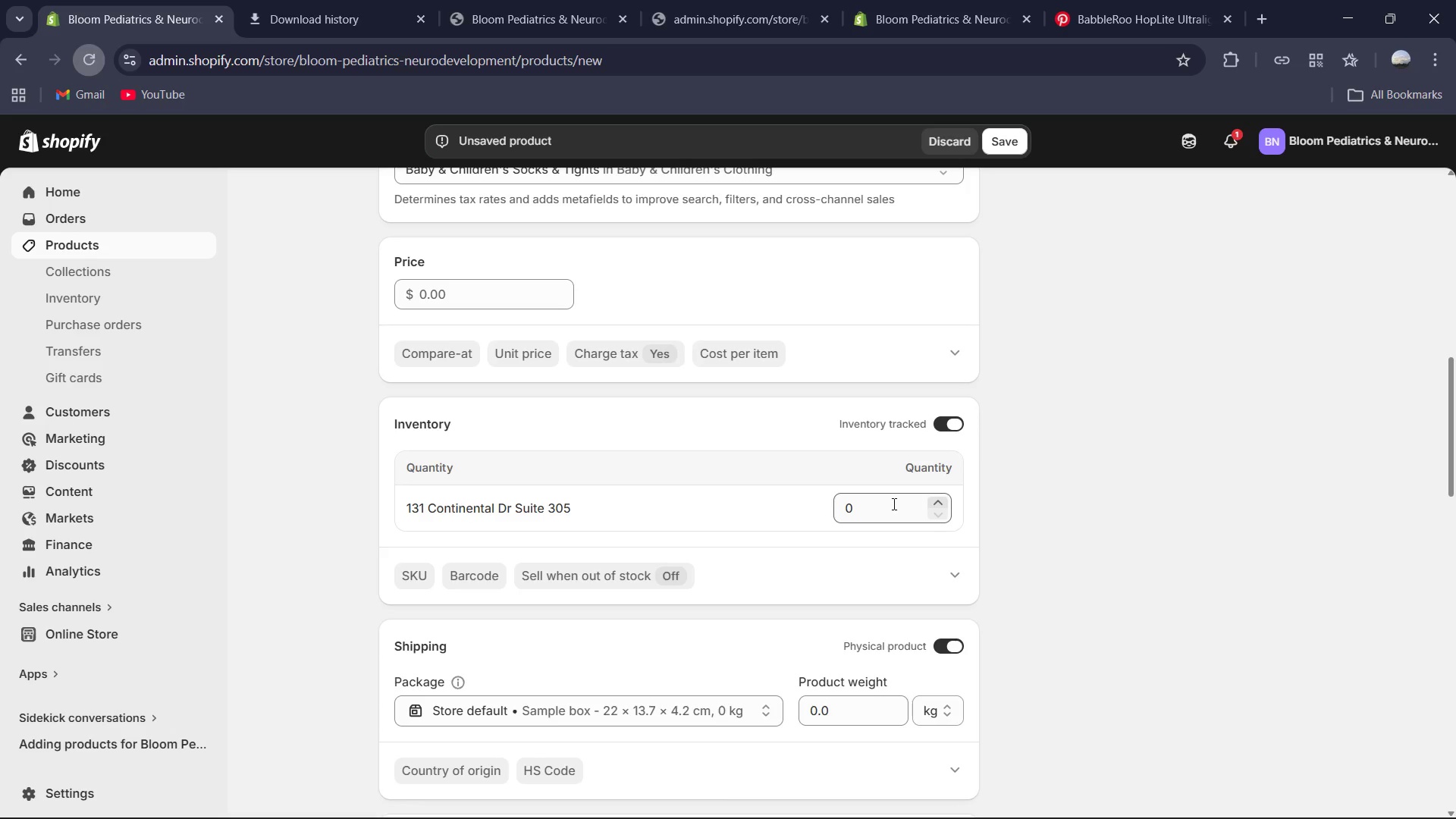 
left_click([999, 142])
 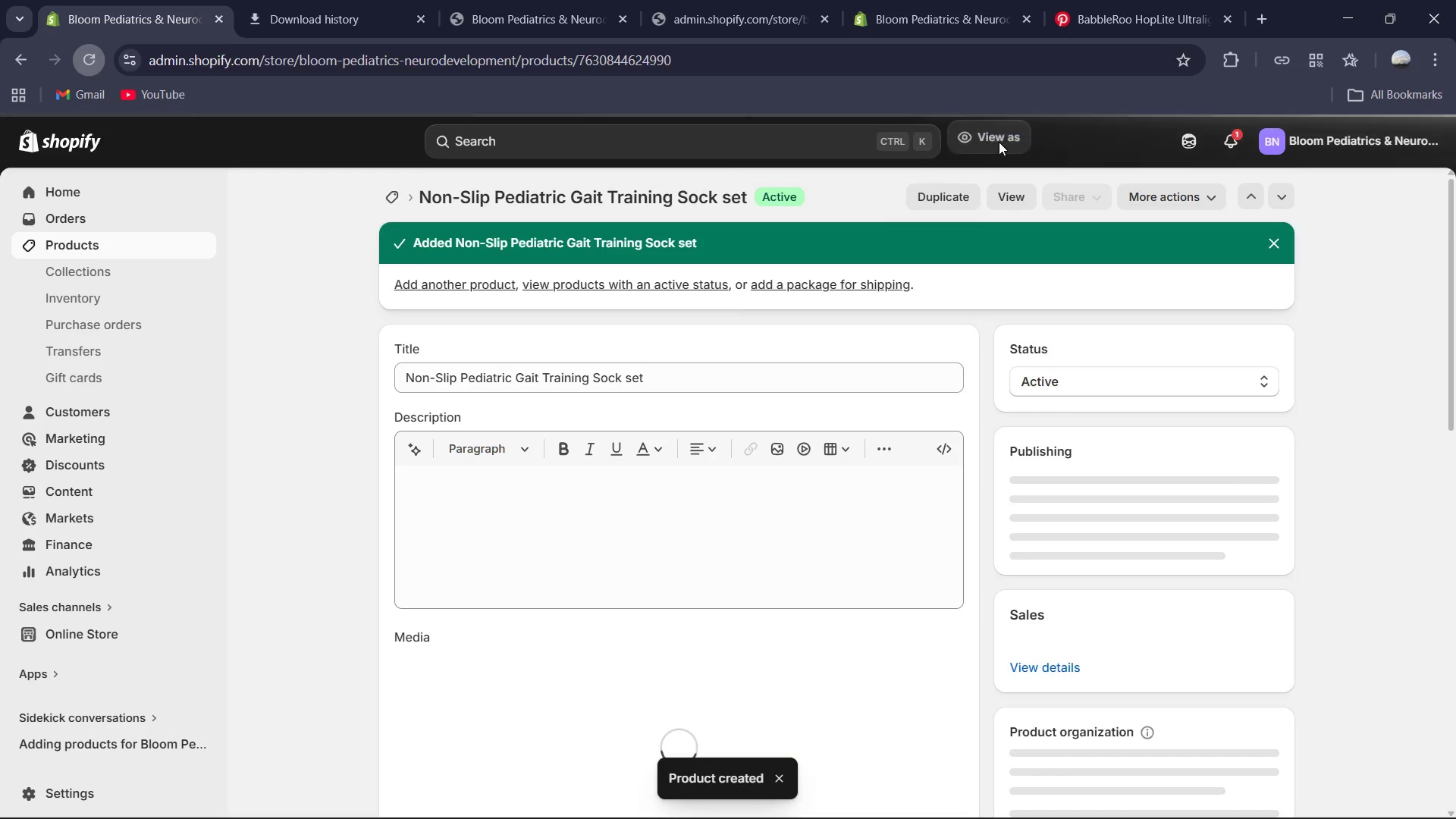 
wait(13.44)
 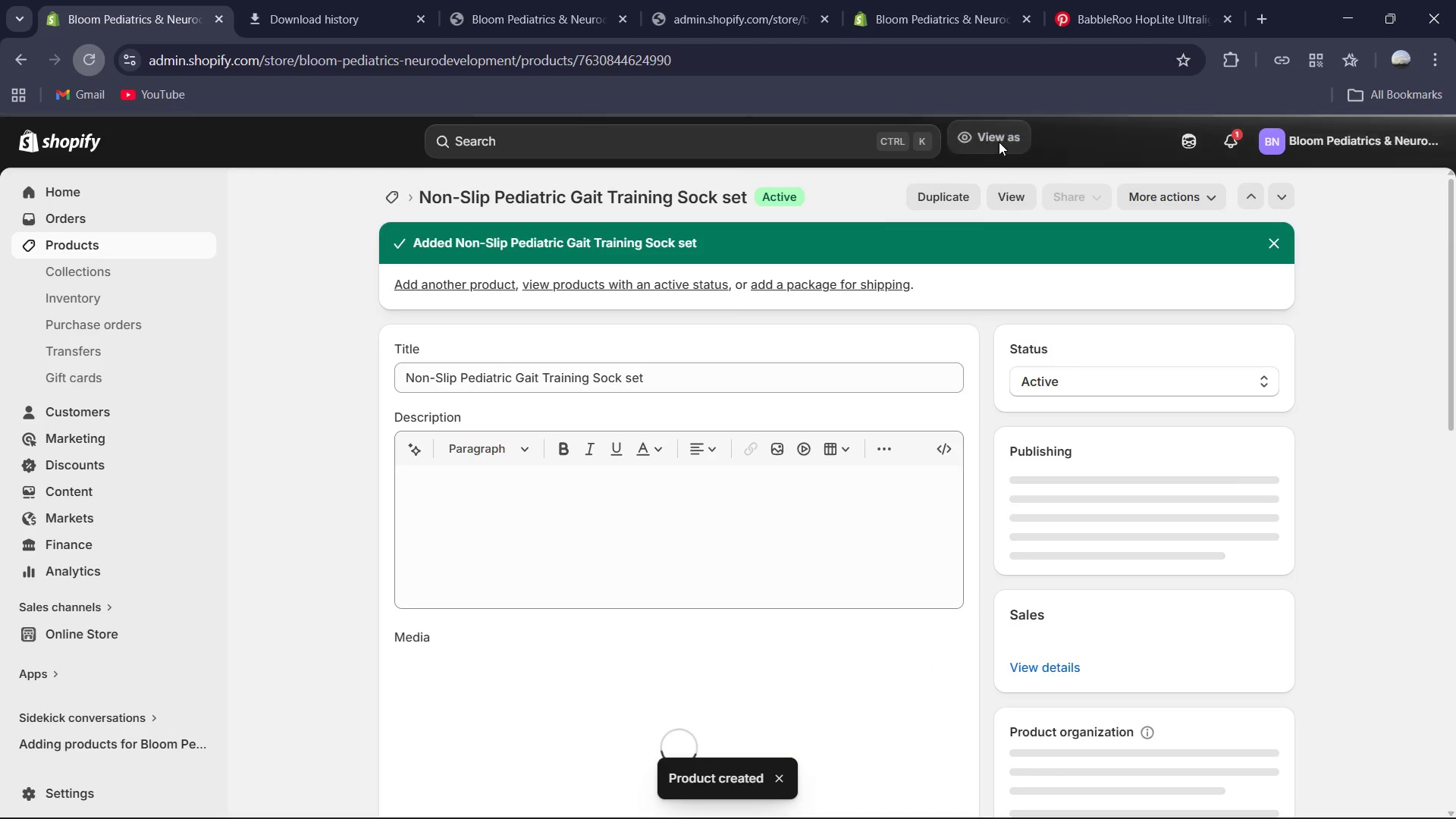 
left_click([409, 384])
 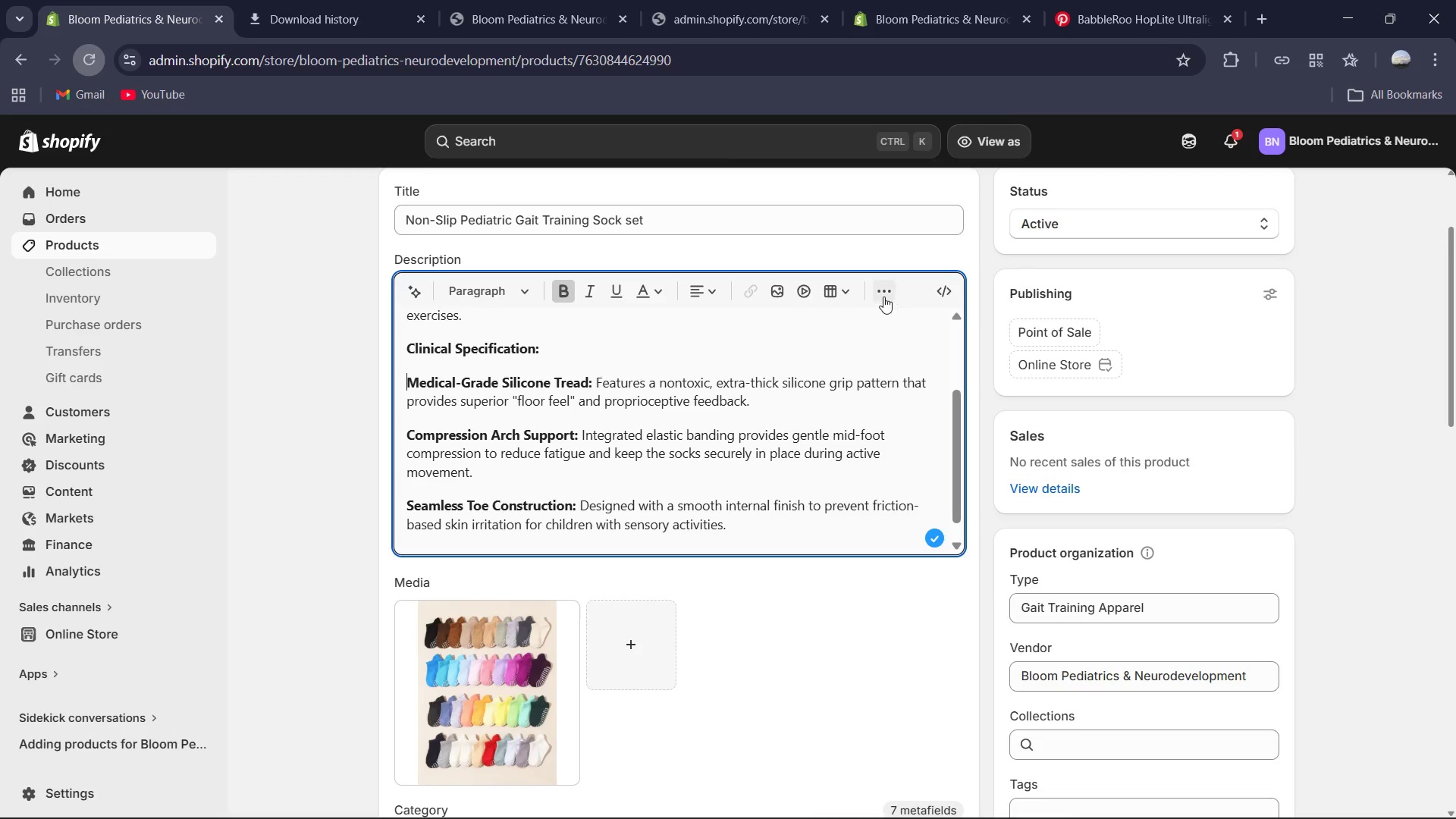 
left_click([881, 293])
 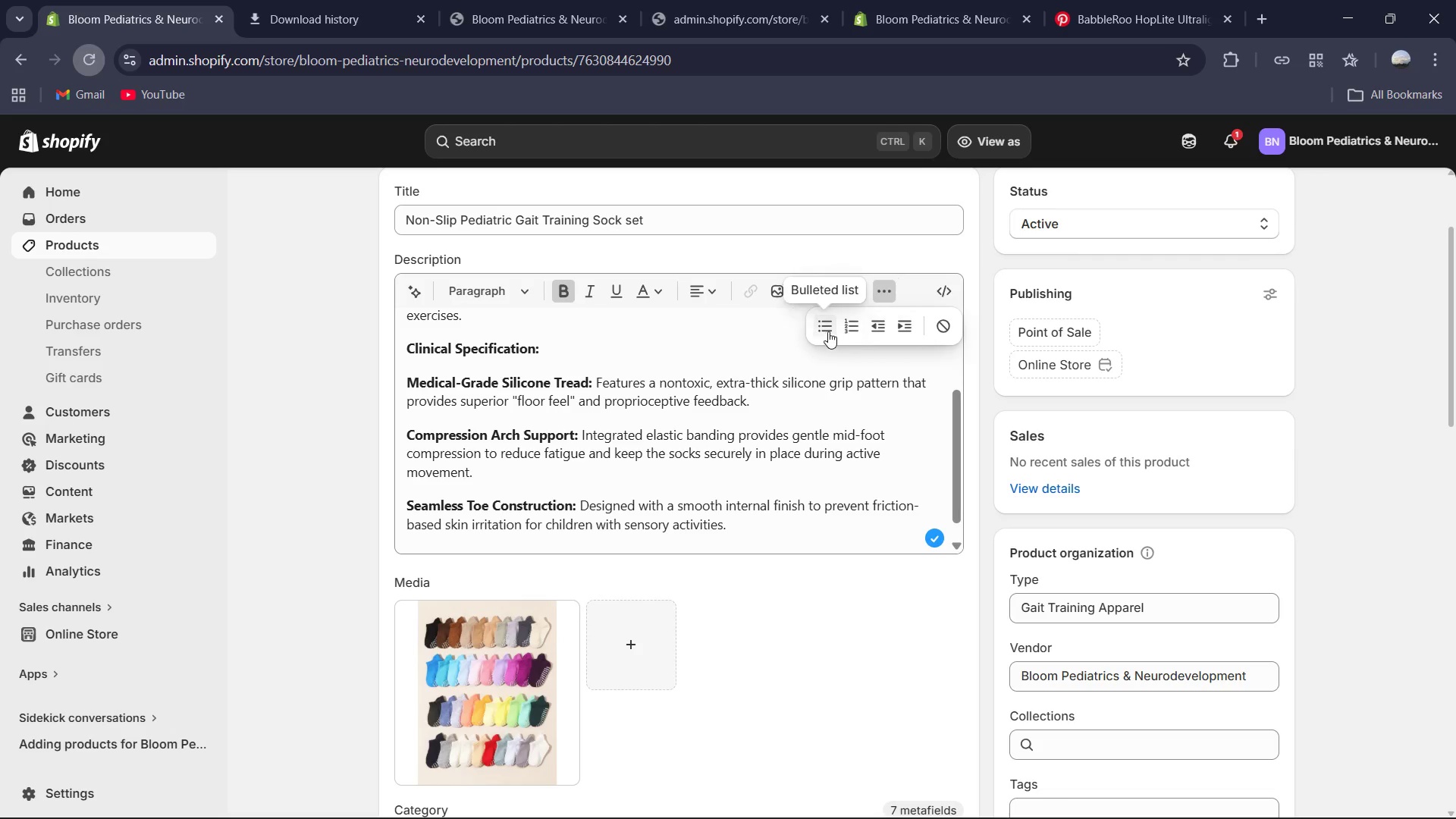 
left_click([821, 329])
 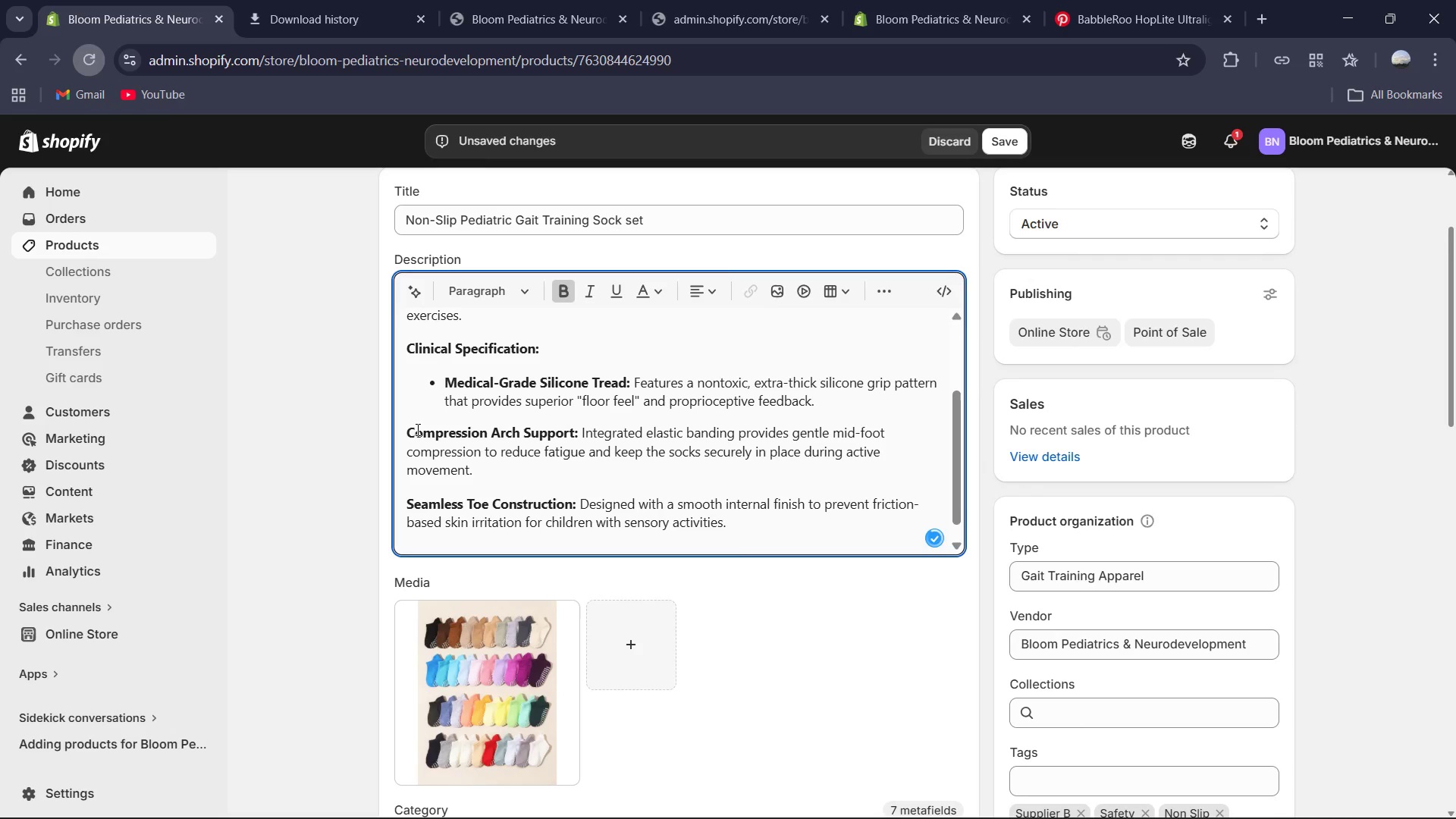 
left_click([410, 434])
 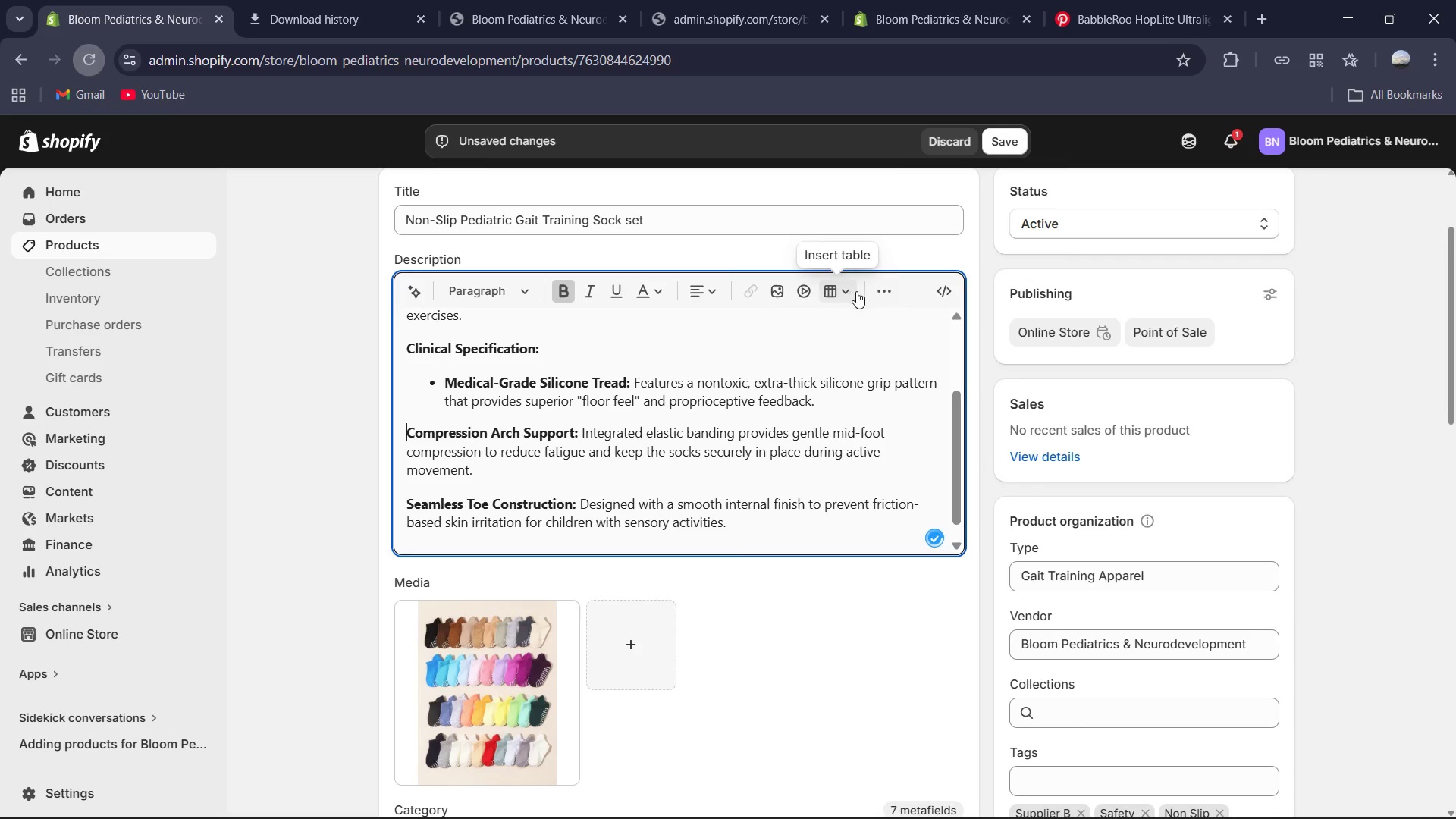 
left_click([886, 293])
 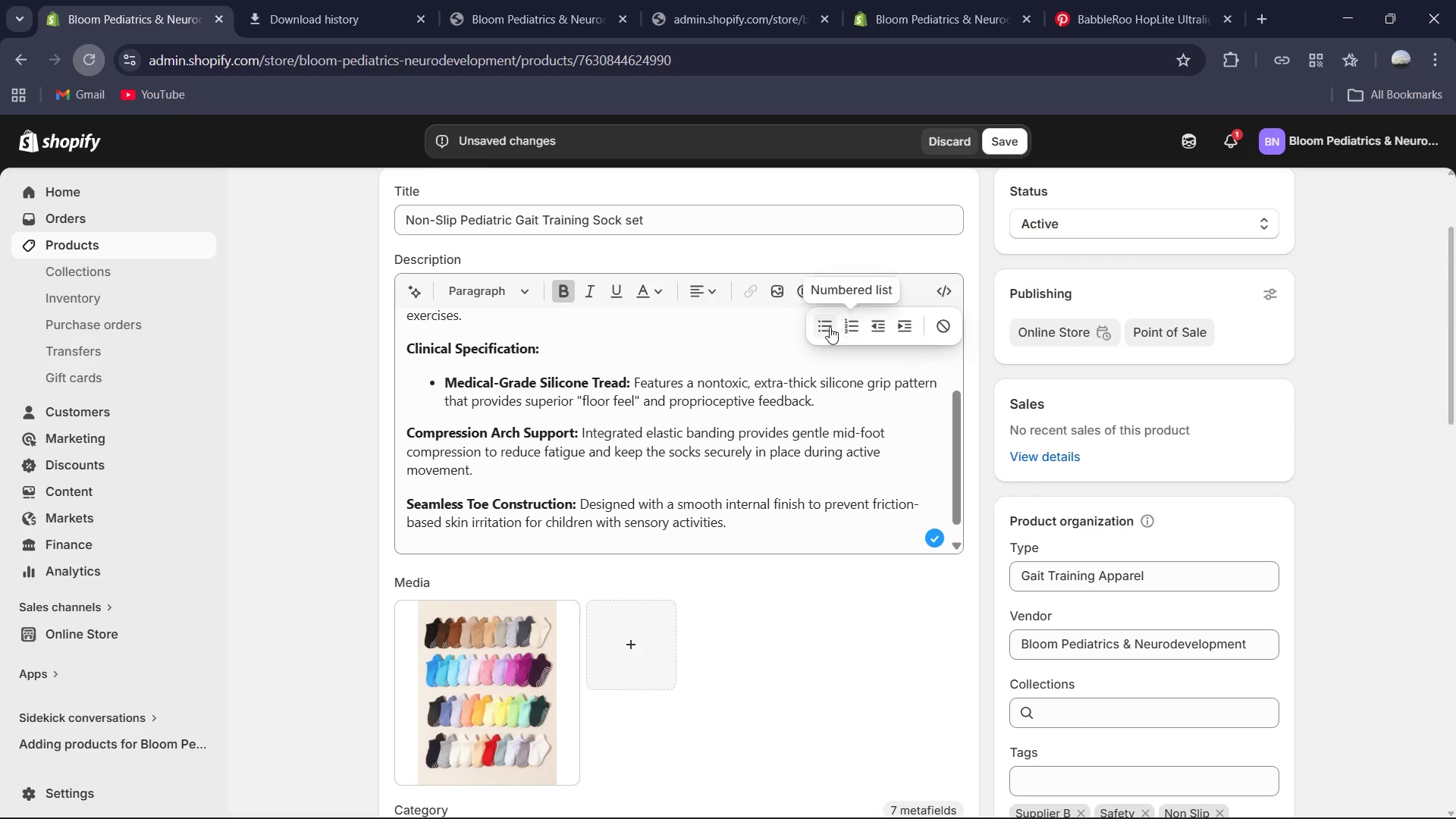 
left_click([826, 327])
 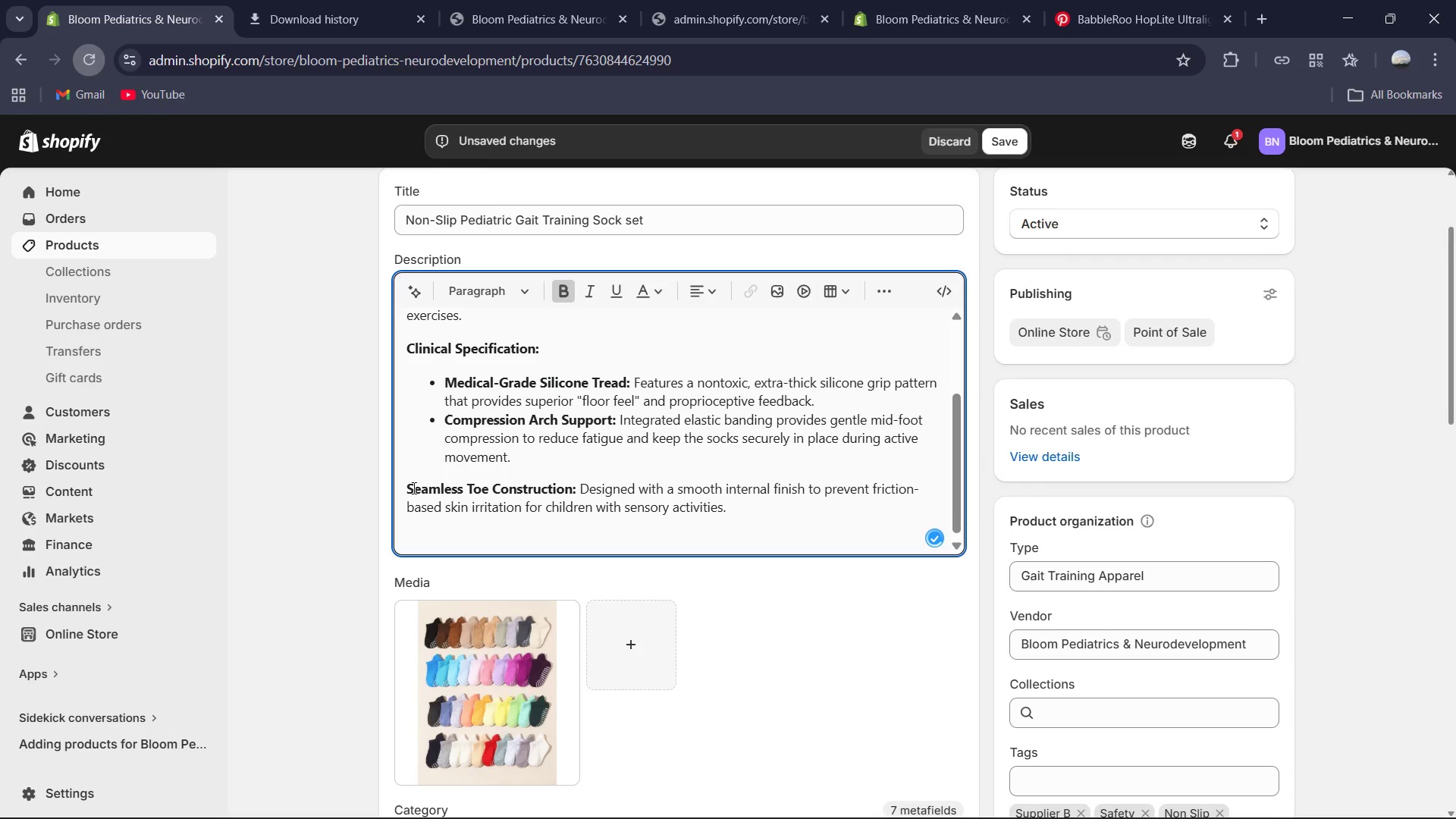 
left_click([404, 488])
 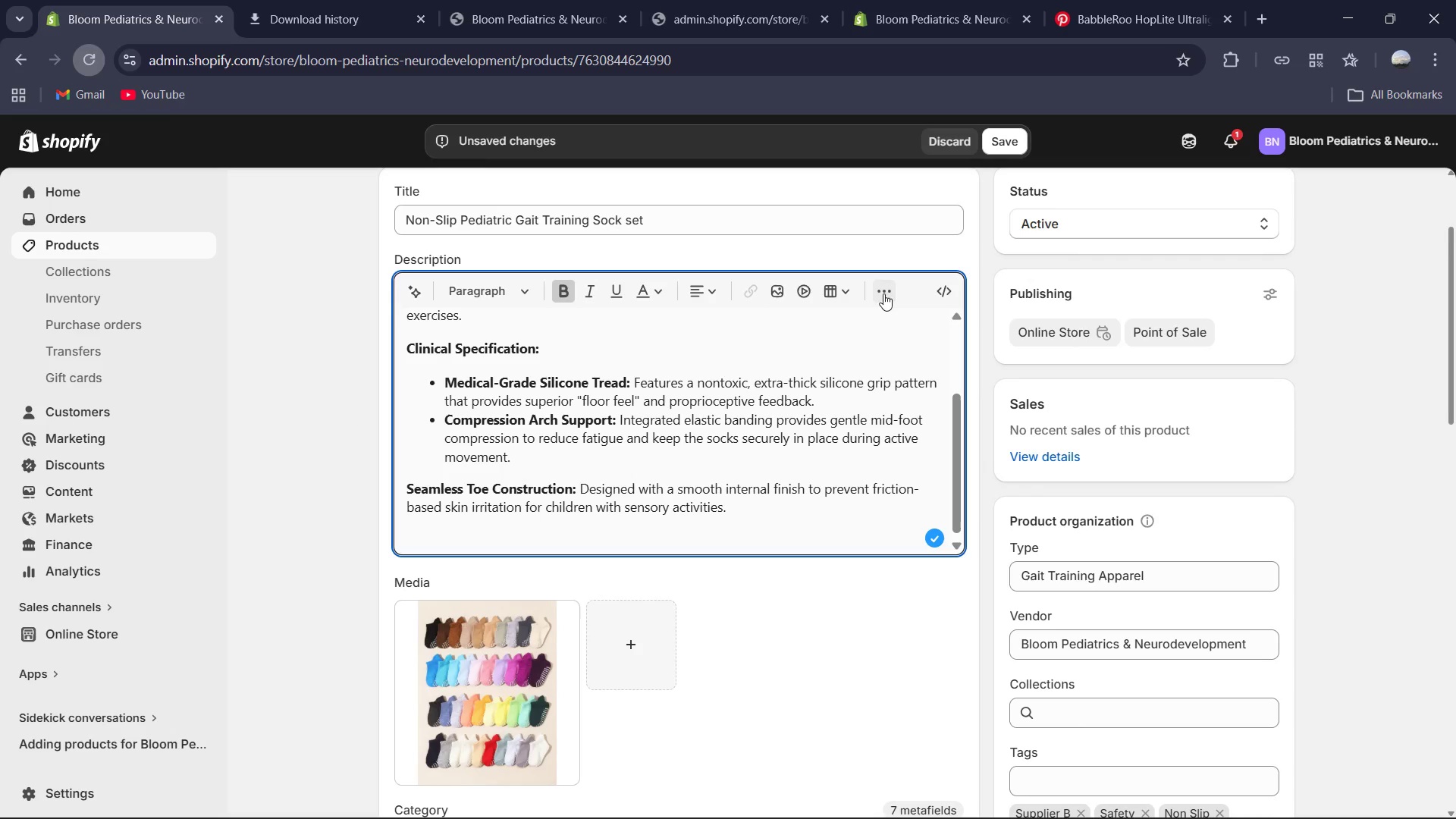 
left_click([896, 293])
 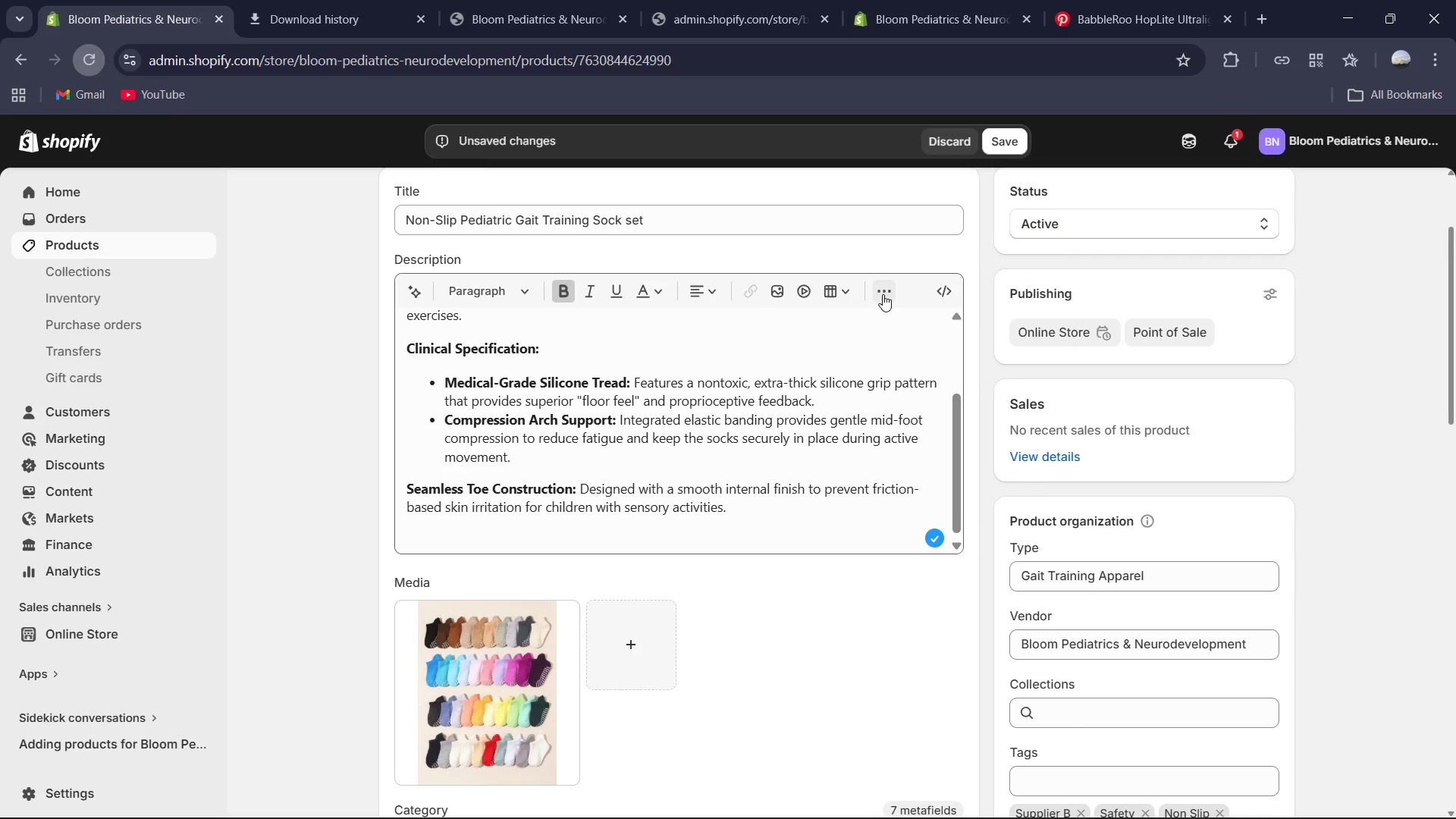 
left_click([883, 290])
 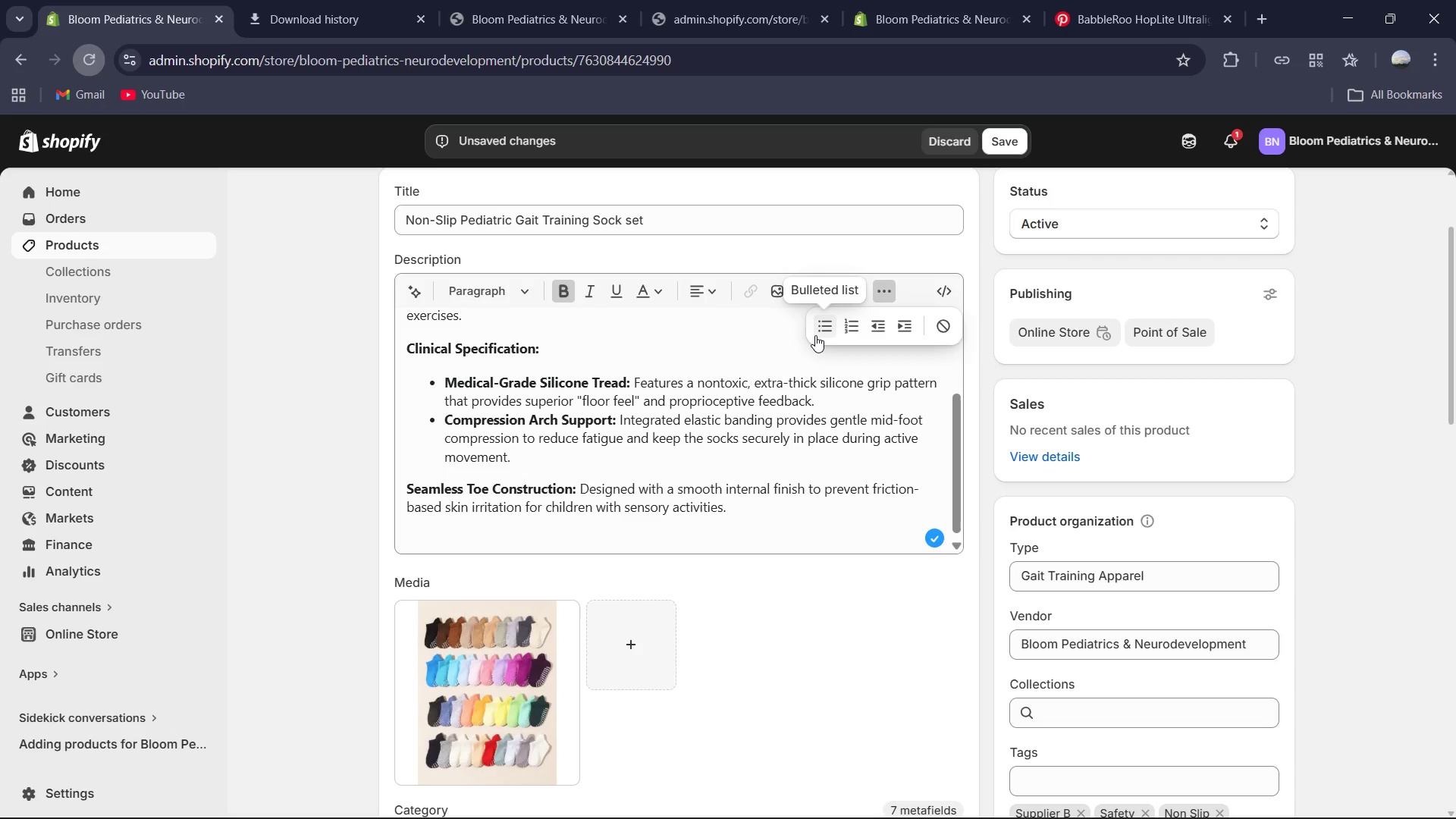 
left_click([815, 334])
 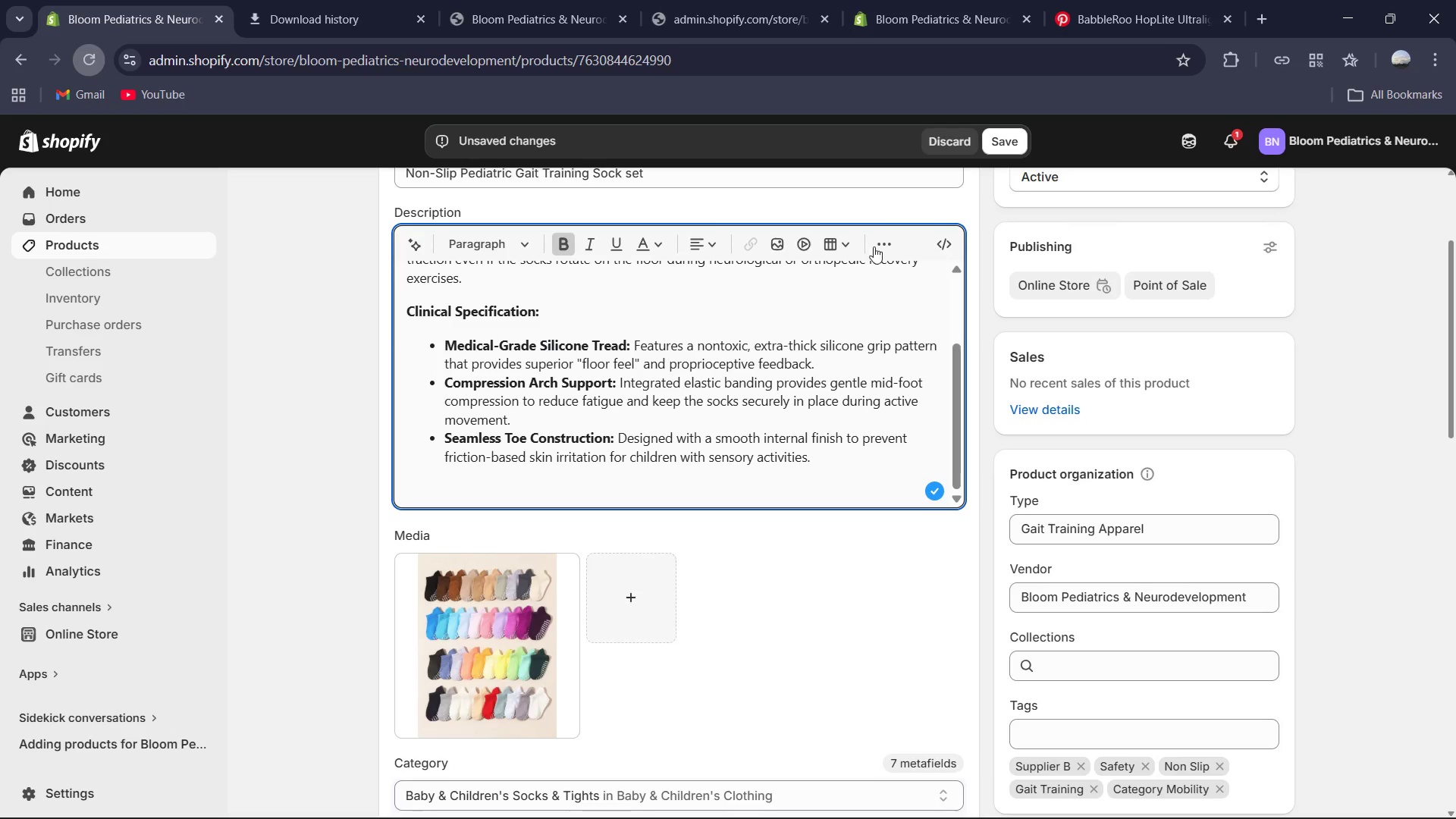 
left_click([1005, 146])
 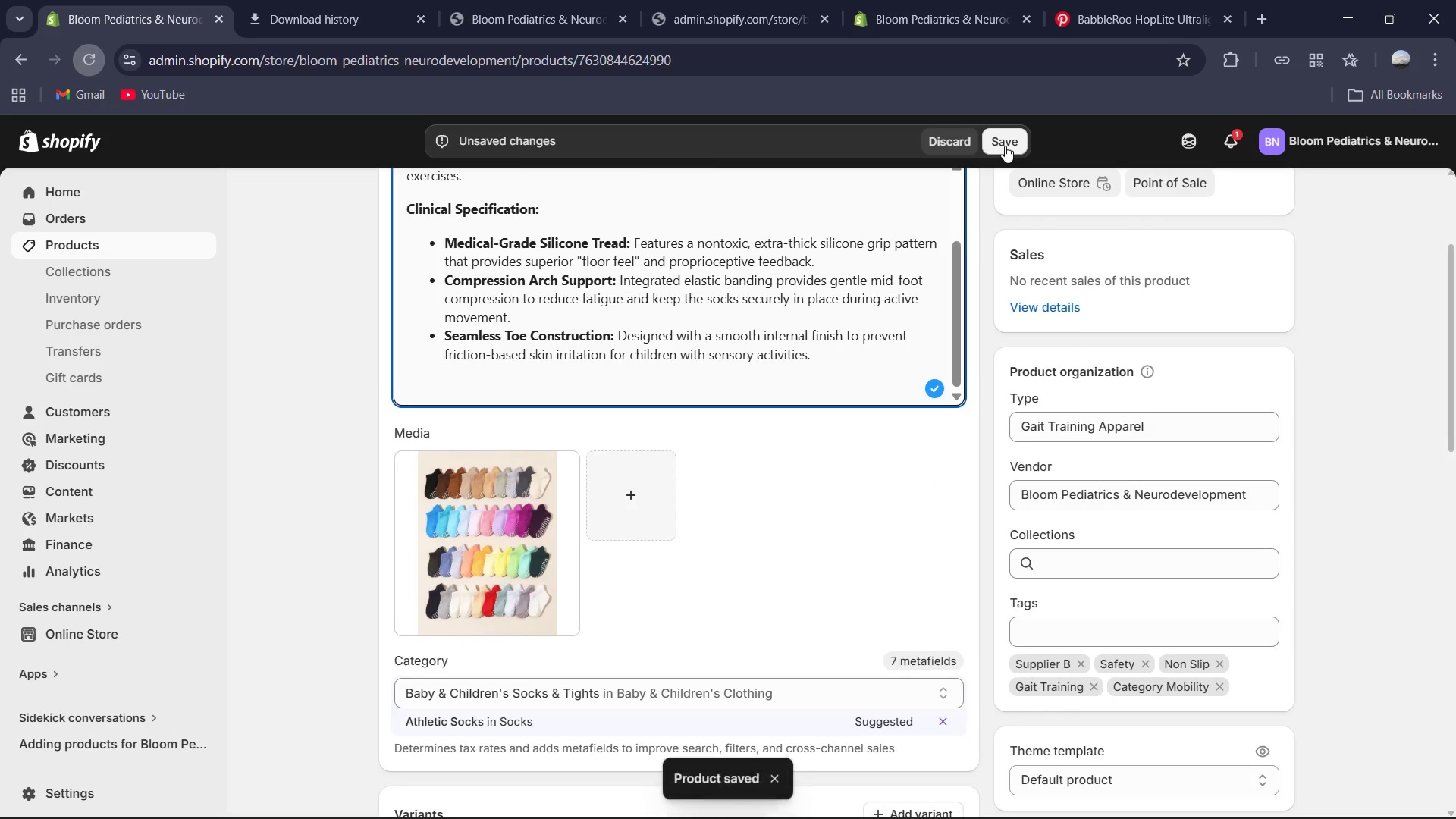 
wait(9.0)
 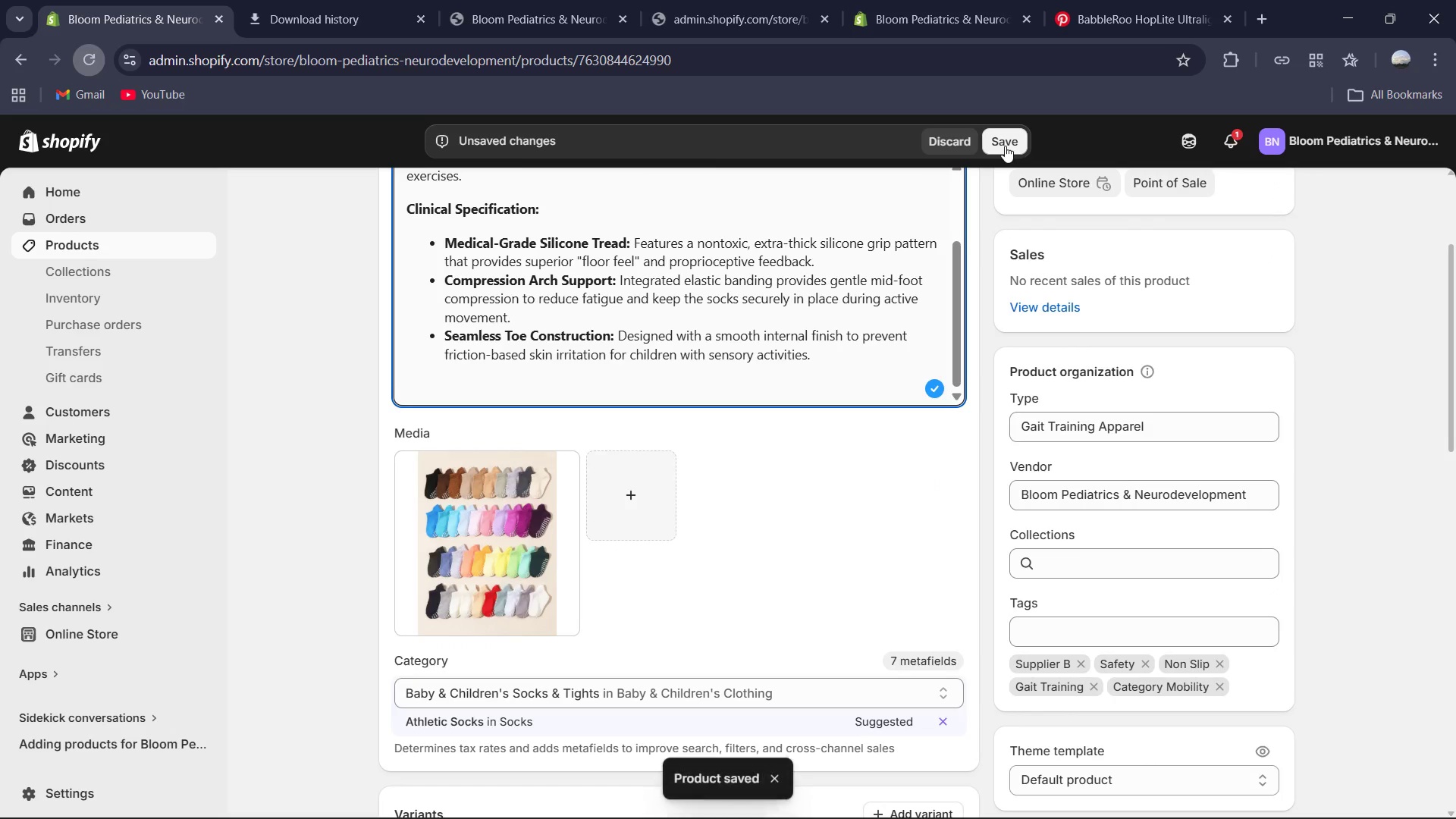 
left_click([519, 594])
 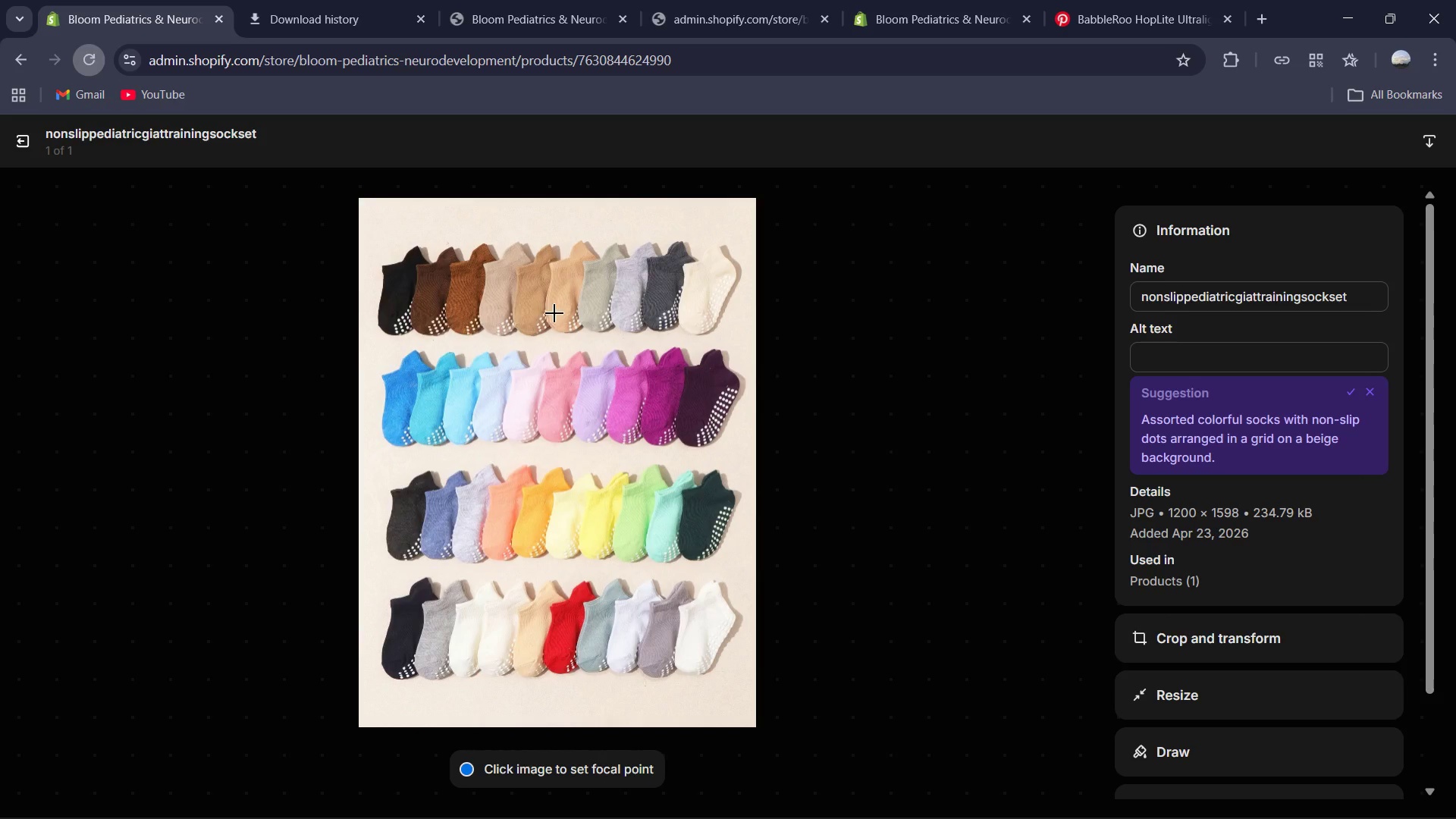 
wait(12.58)
 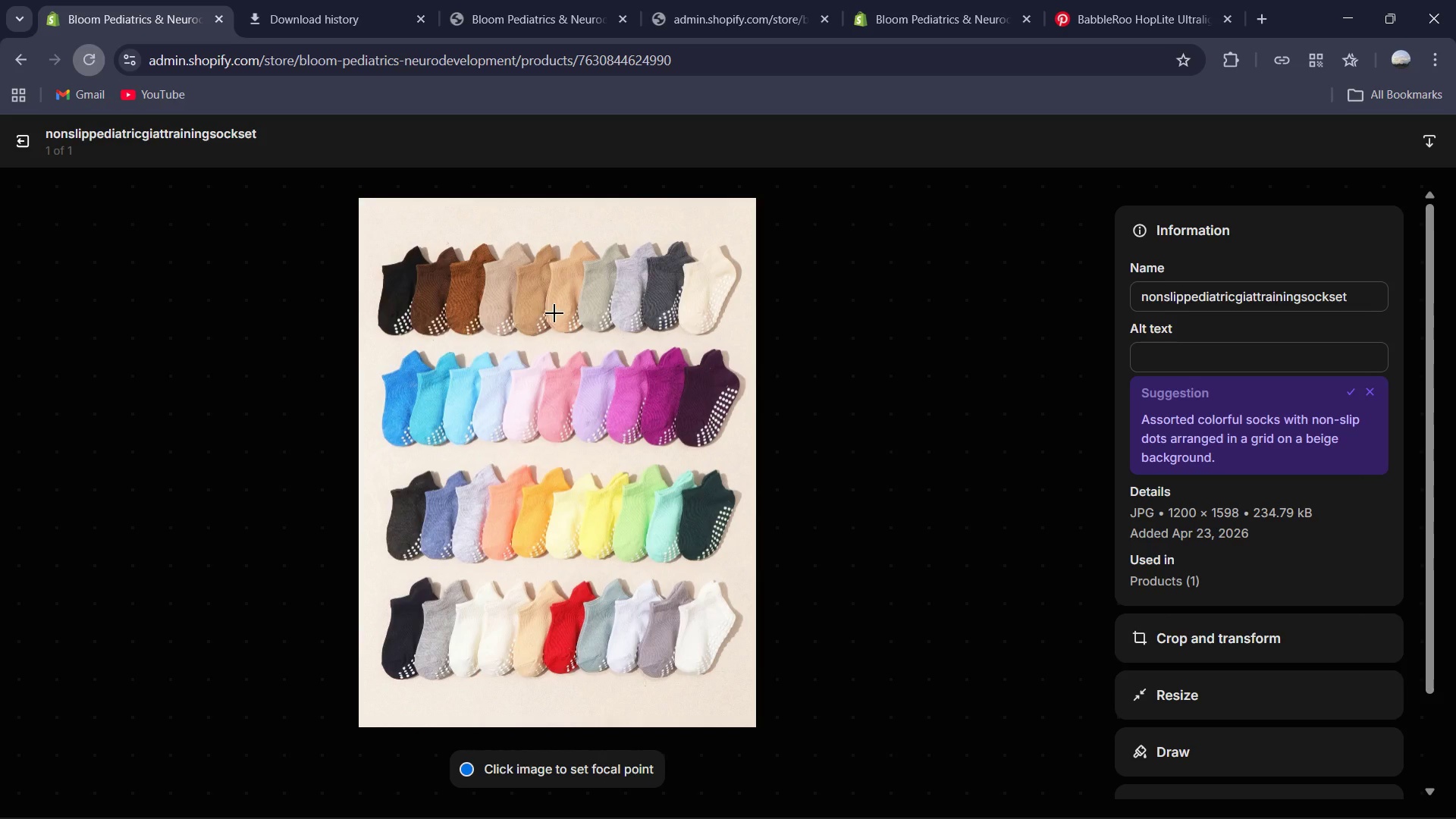 
left_click([1235, 346])
 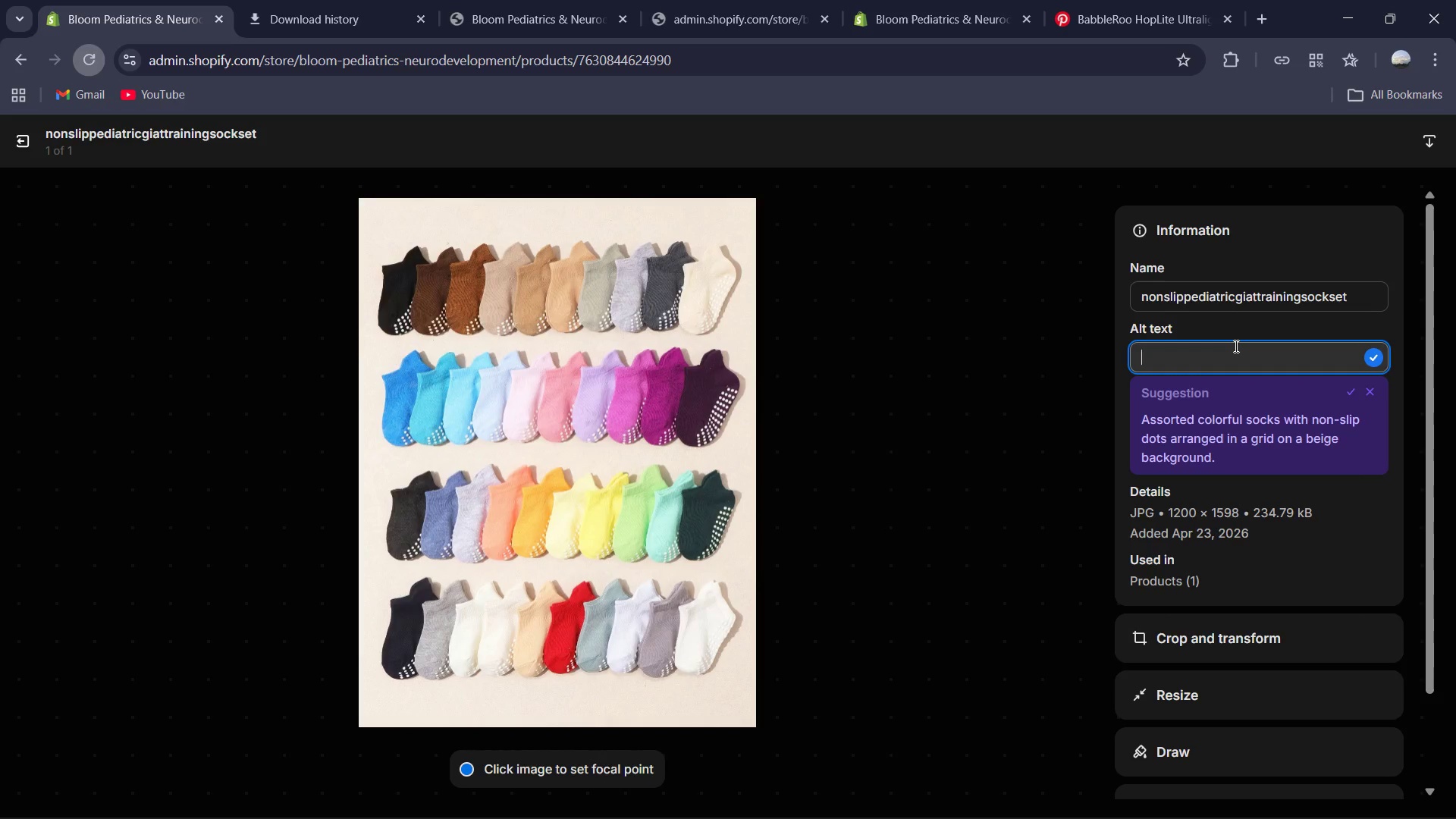 
type(40 diffrent kind of col)
key(Backspace)
key(Backspace)
 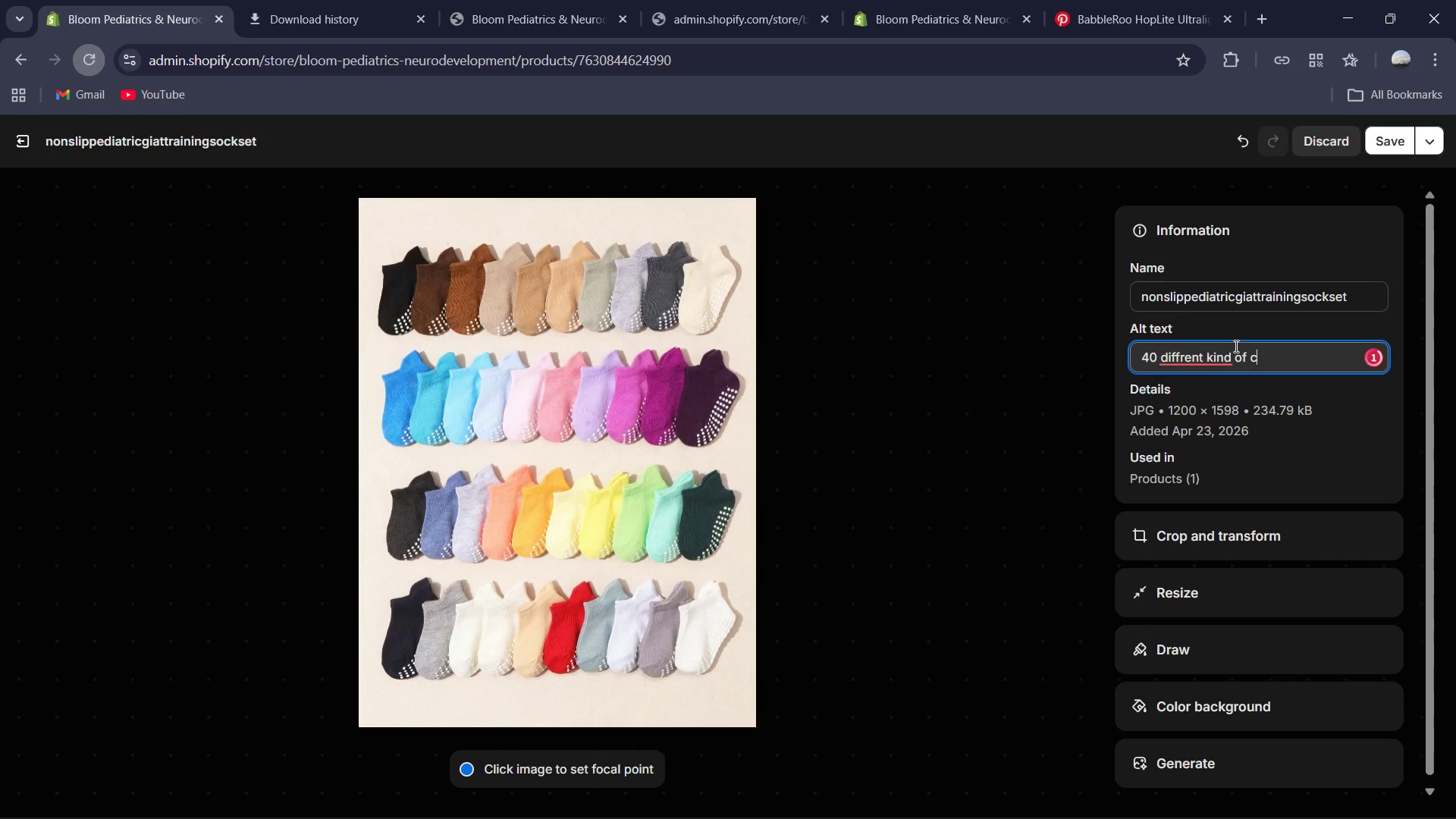 
type(ole)
key(Backspace)
type(re)
key(Backspace)
key(Backspace)
key(Backspace)
key(Backspace)
key(Backspace)
key(Backspace)
key(Backspace)
key(Backspace)
key(Backspace)
key(Backspace)
key(Backspace)
key(Backspace)
key(Backspace)
type(colored socks with a thicj)
key(Backspace)
type(k,textured silicone tread pattern on tje bottom allight)
key(Backspace)
key(Backspace)
type(ned i a 4 rows and 10 cloumns)
key(Backspace)
type(.)
 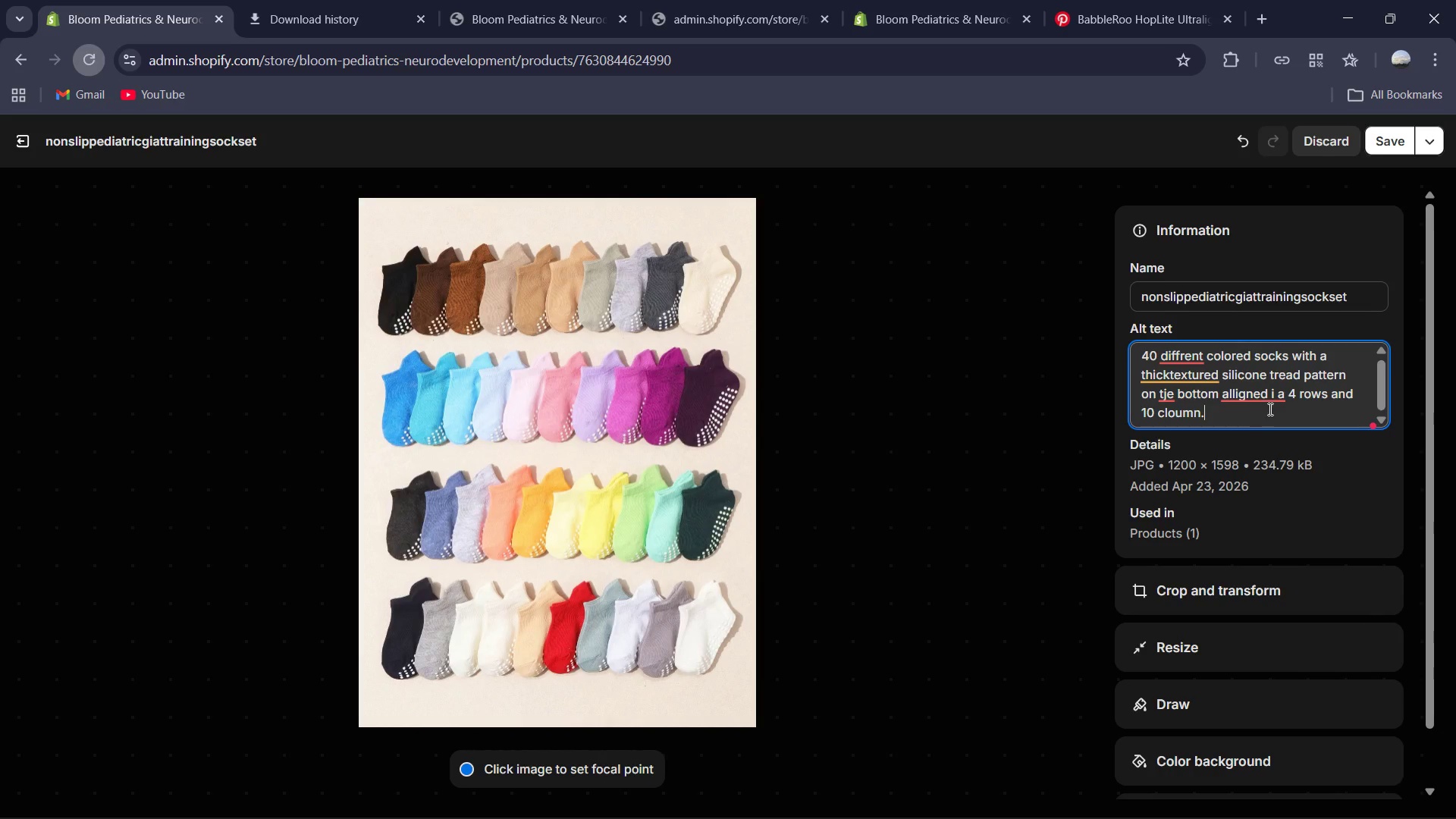 
left_click([1266, 397])
 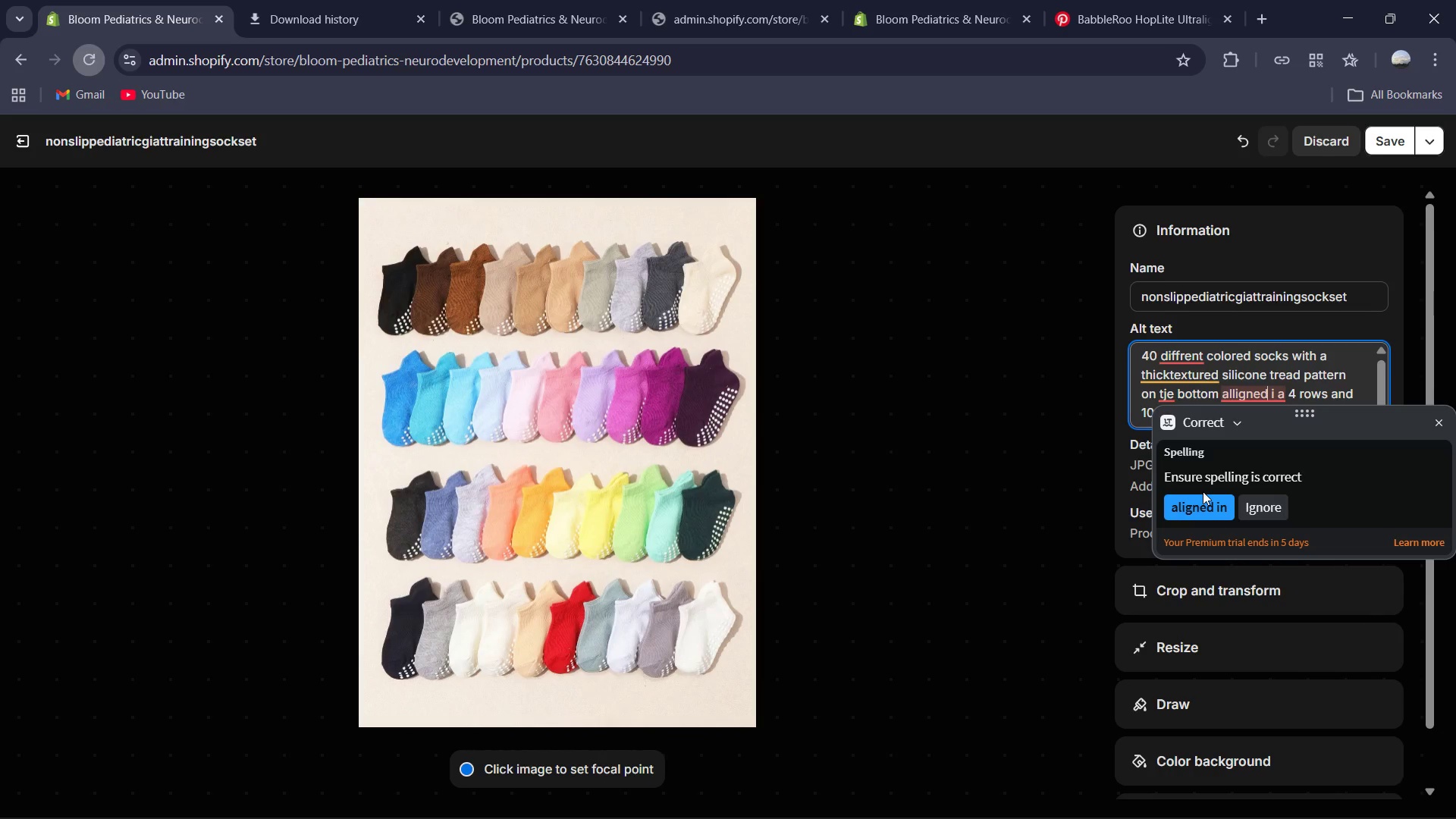 
left_click([1201, 503])
 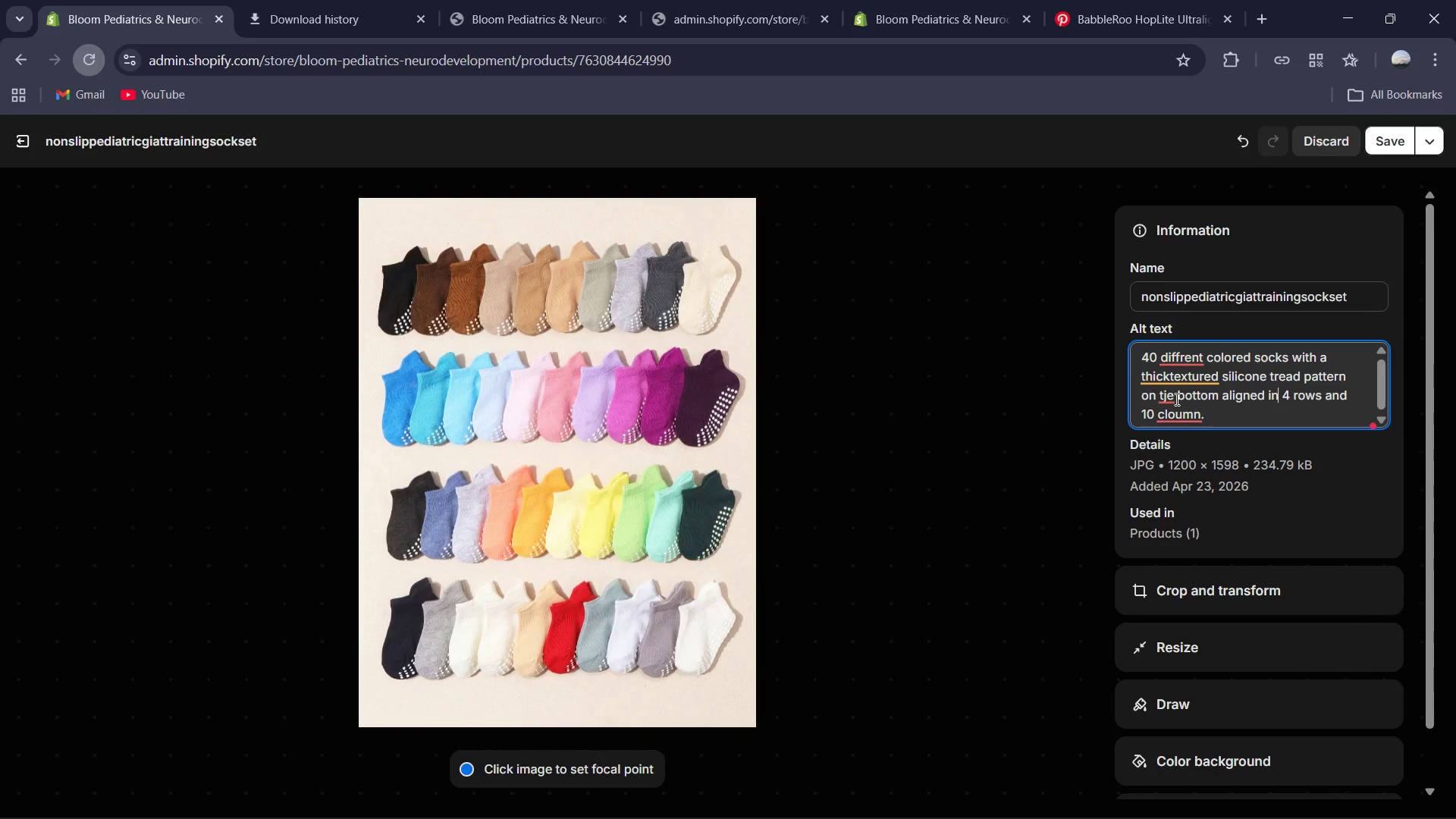 
left_click([1178, 415])
 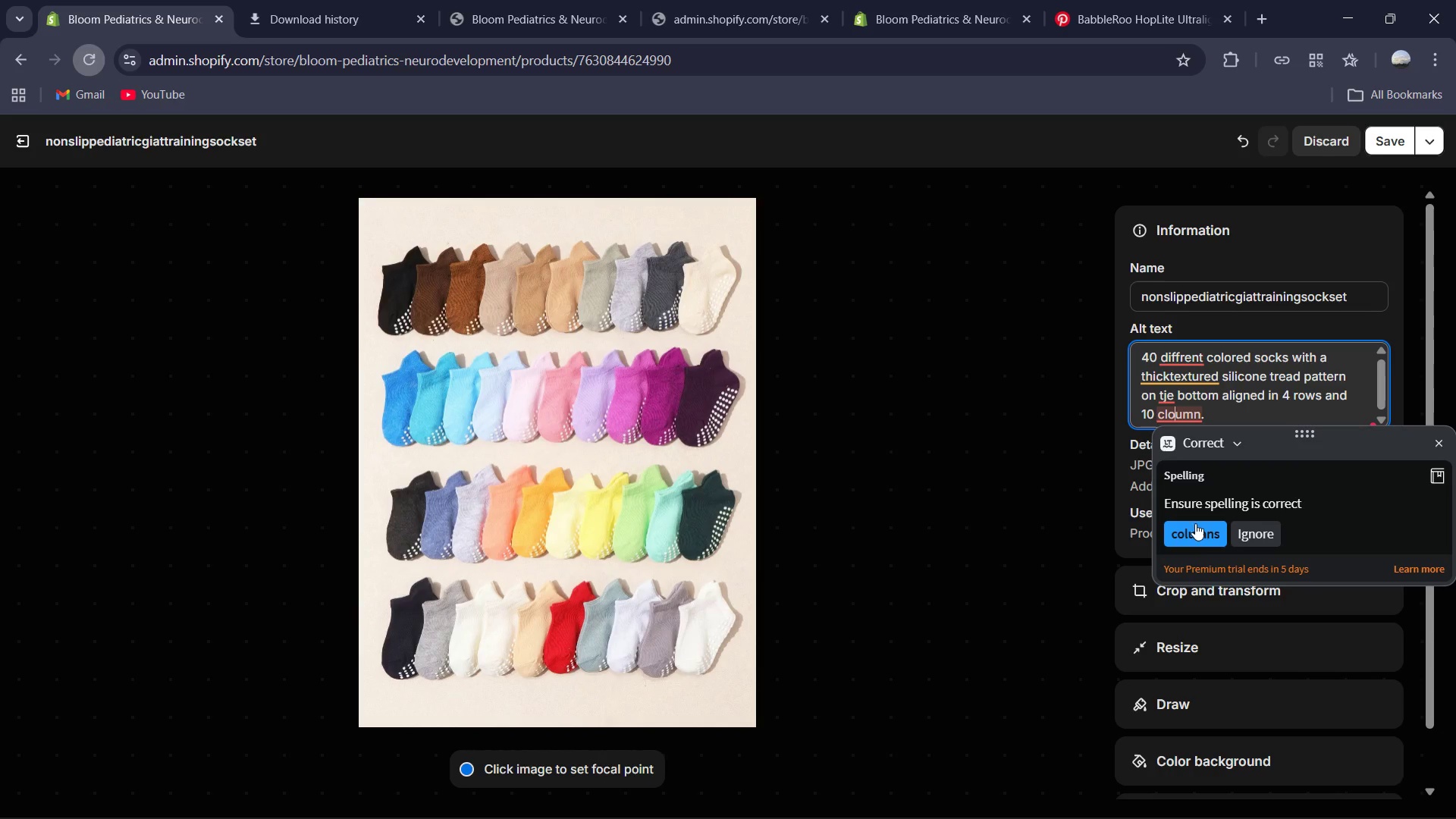 
left_click([1198, 532])
 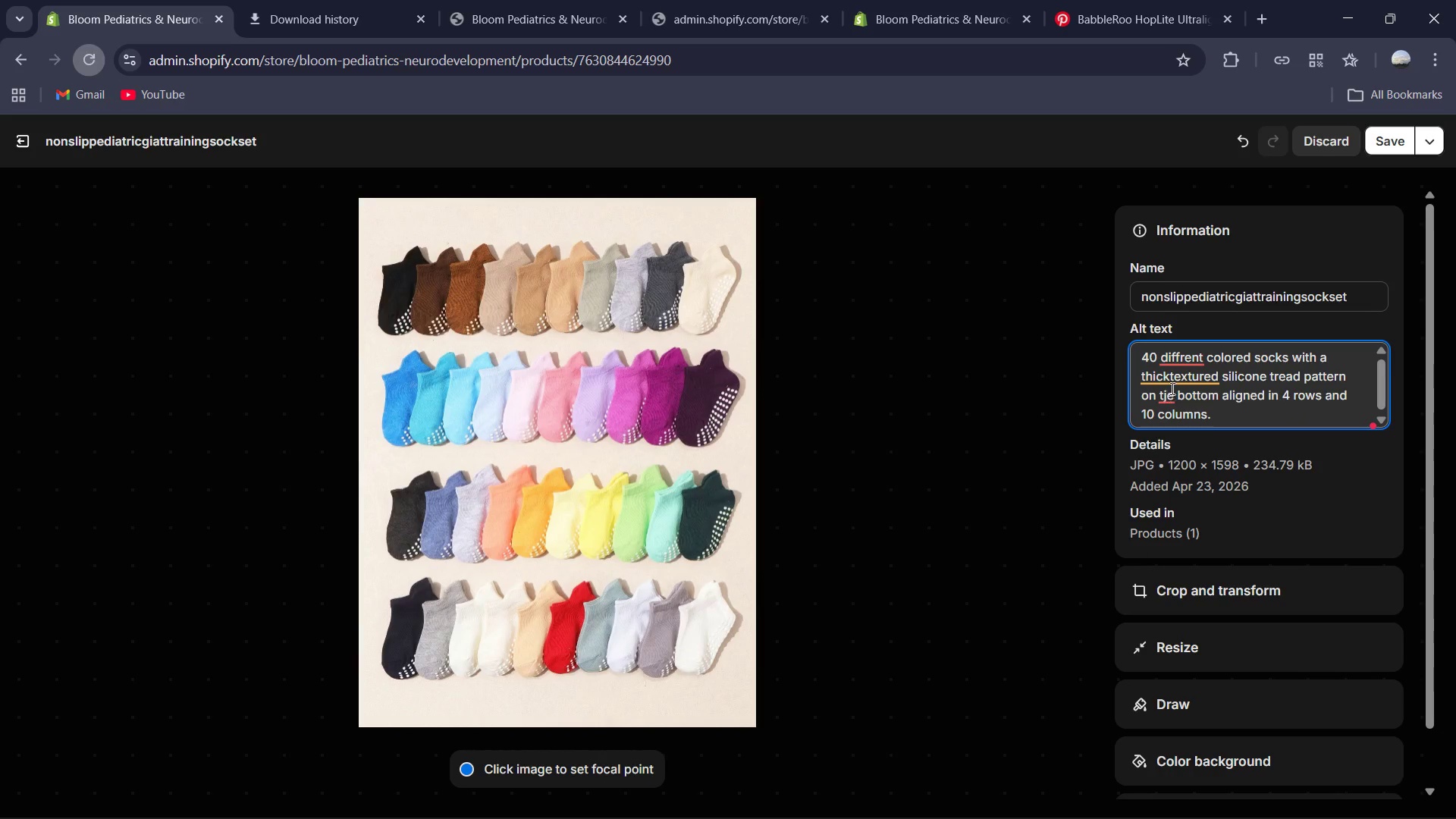 
left_click([1174, 377])
 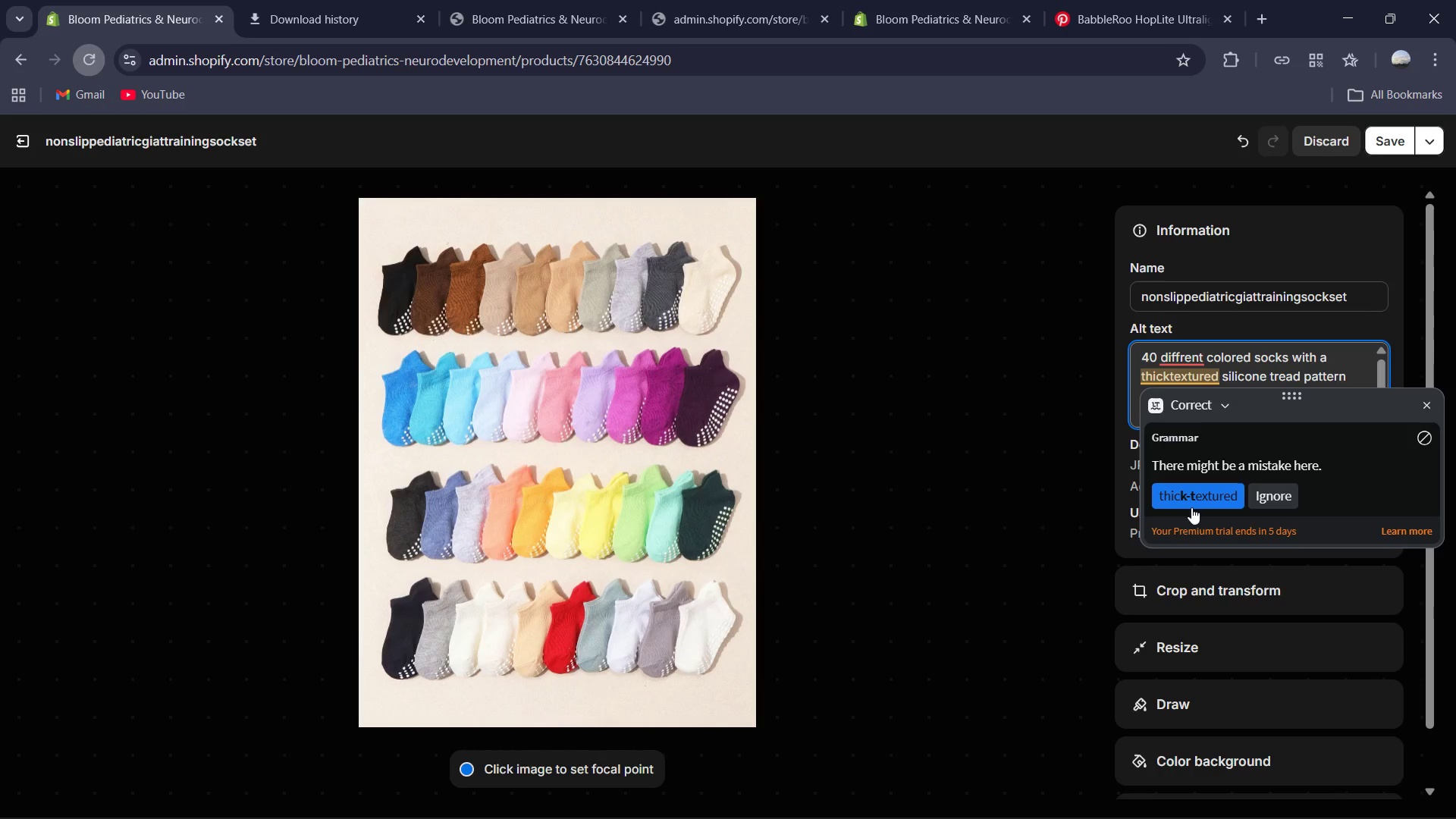 
left_click([1191, 508])
 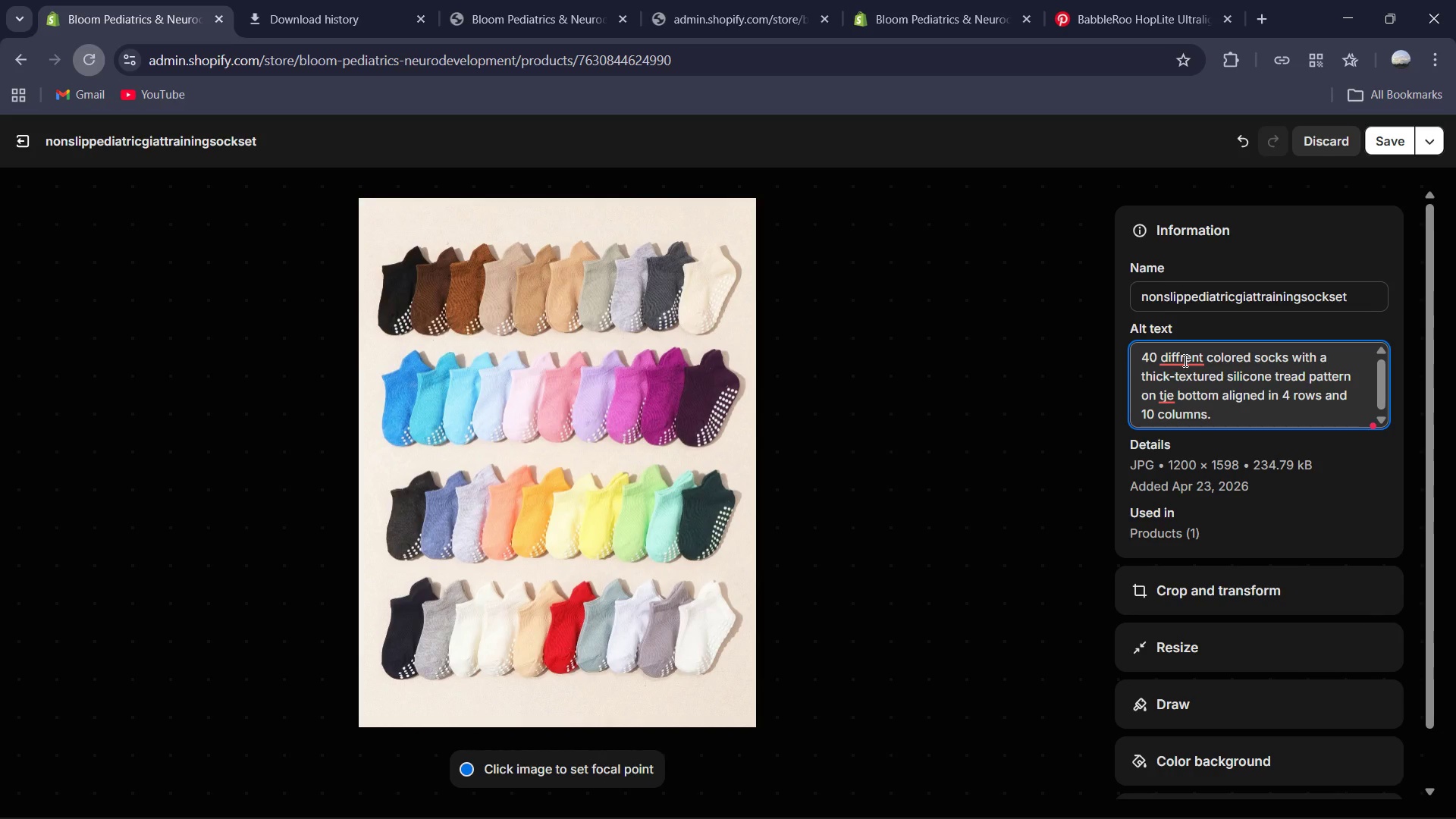 
left_click([1184, 359])
 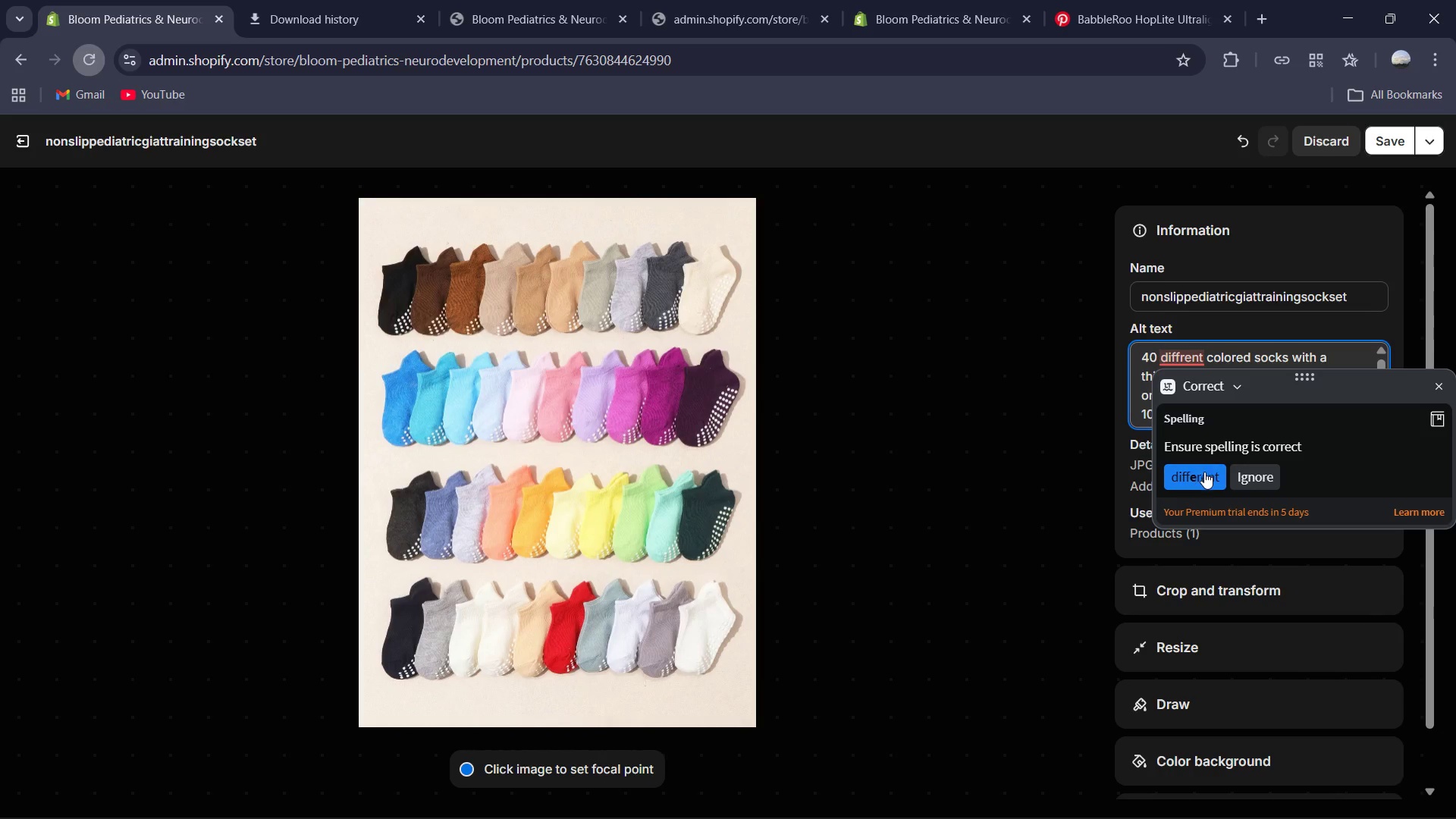 
left_click([1203, 472])
 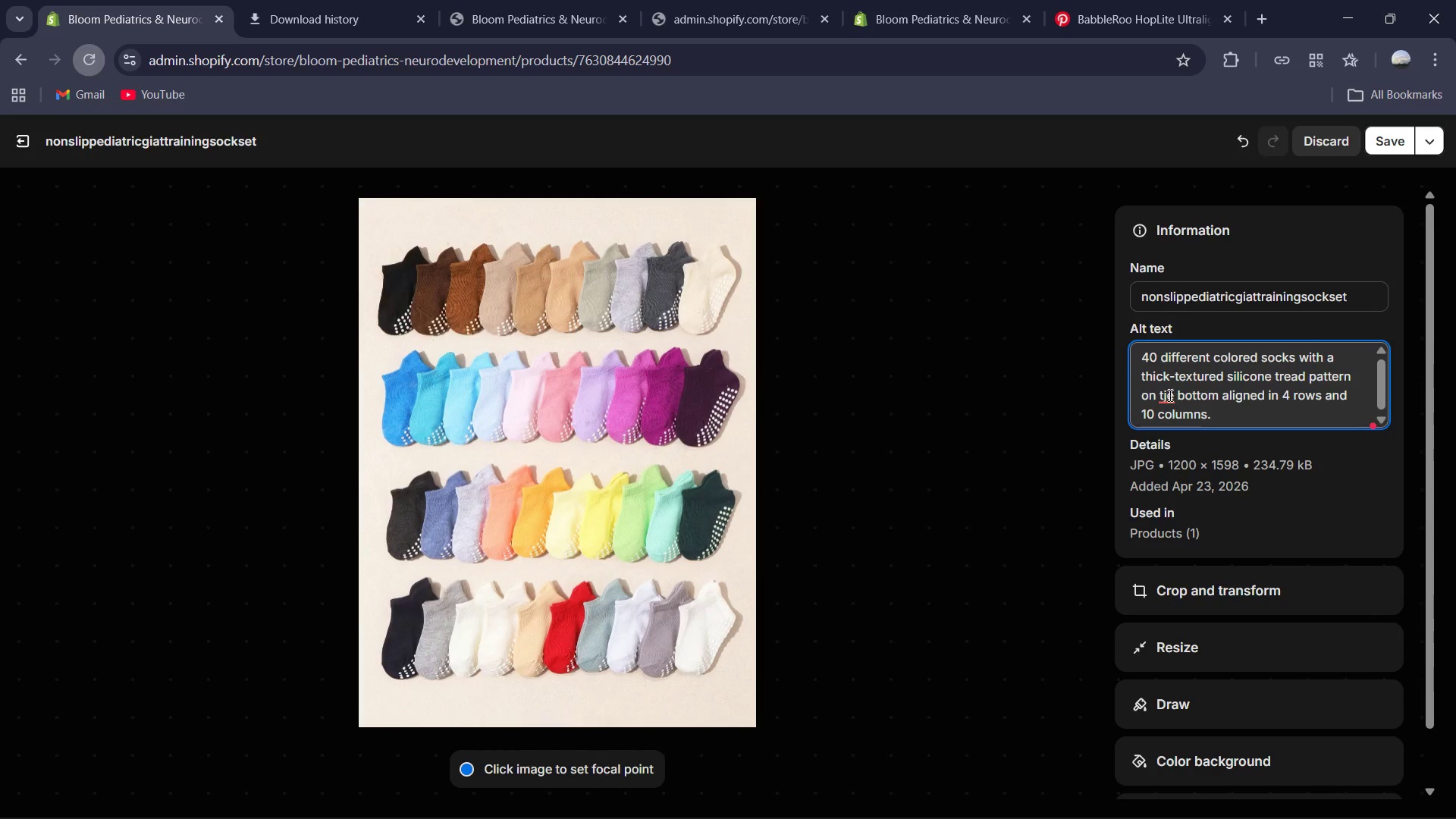 
left_click([1165, 394])
 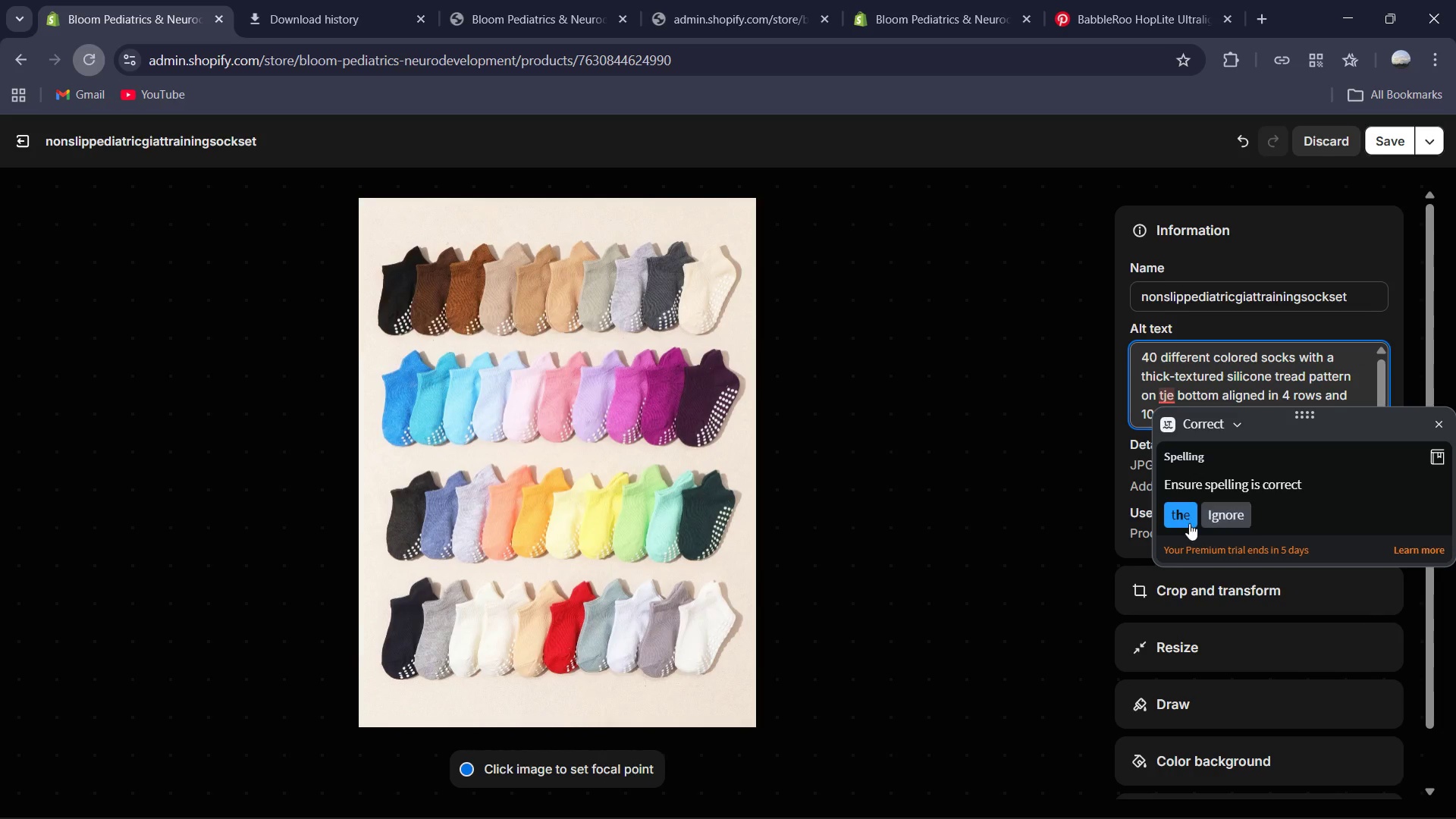 
left_click([1181, 514])
 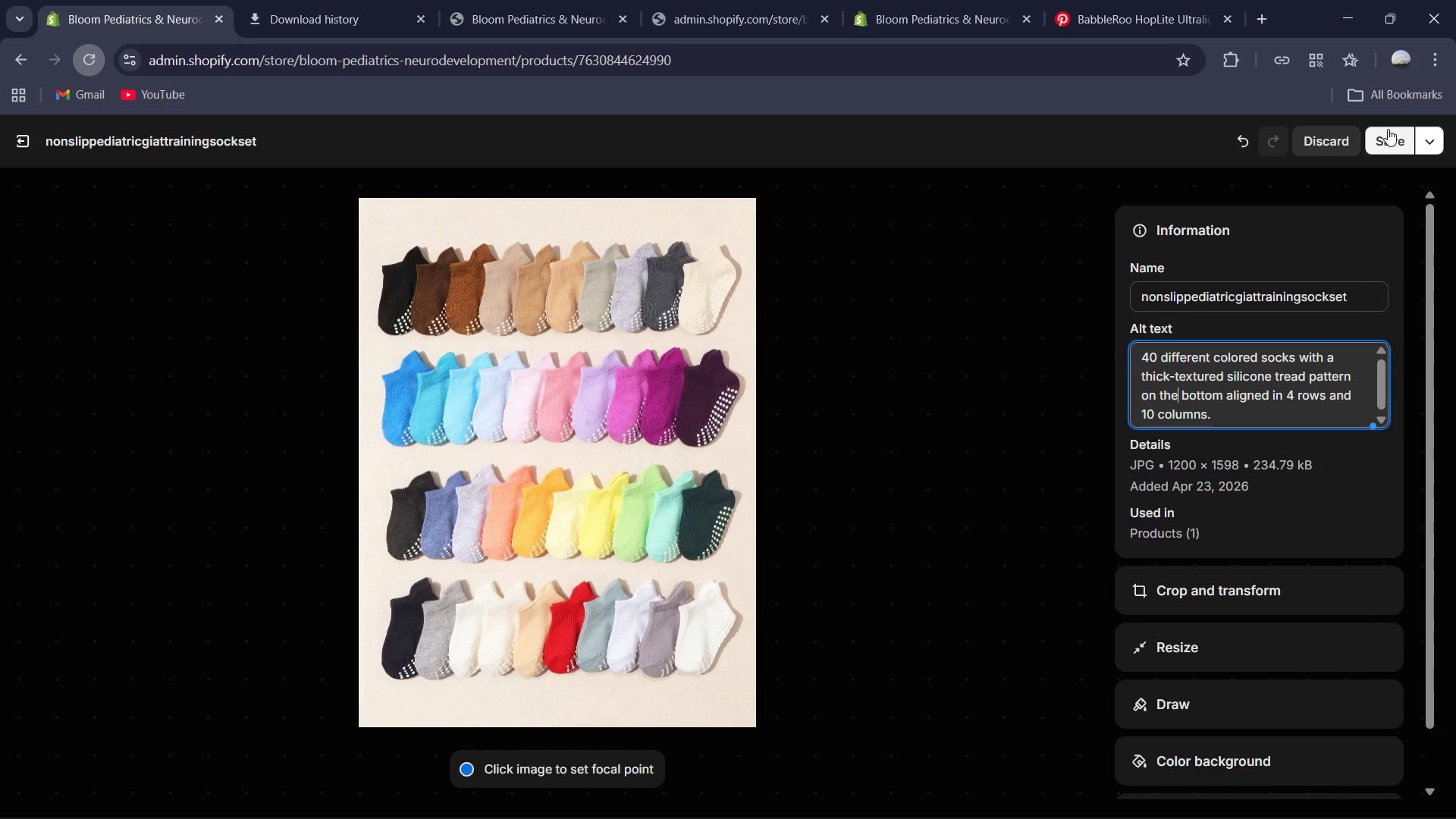 
left_click([1388, 140])
 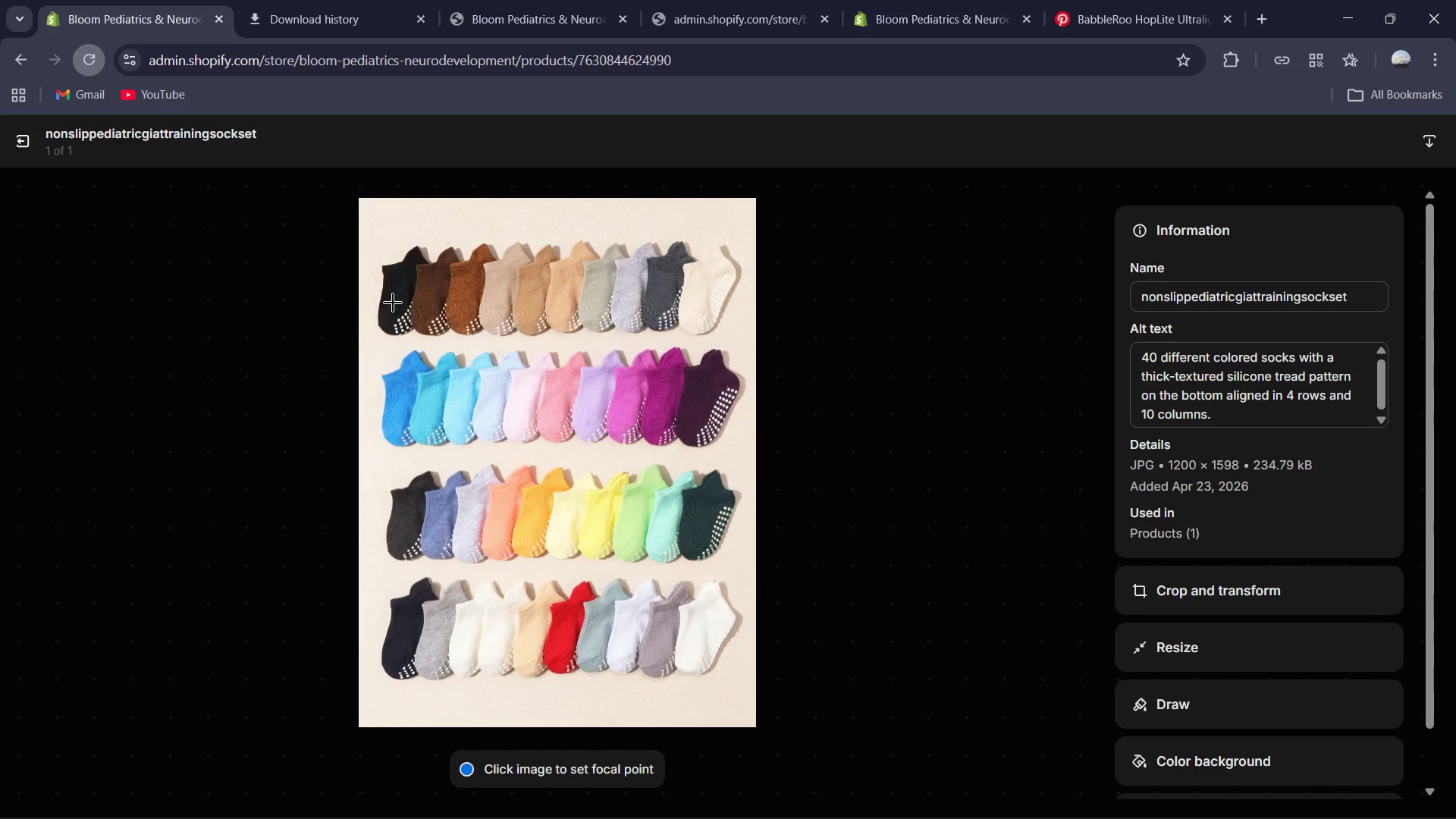 
left_click([21, 151])
 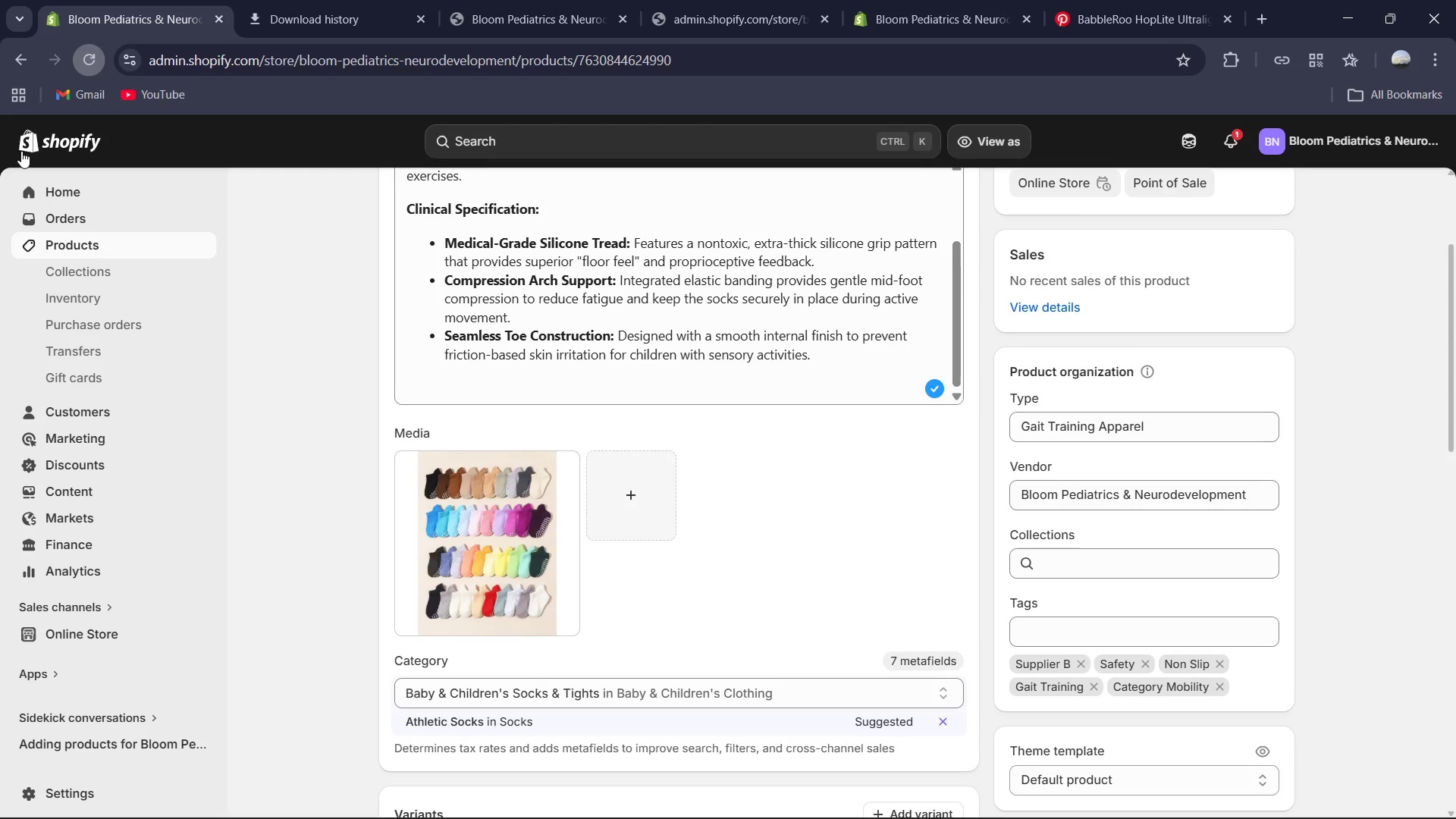 
mouse_move([255, 384])
 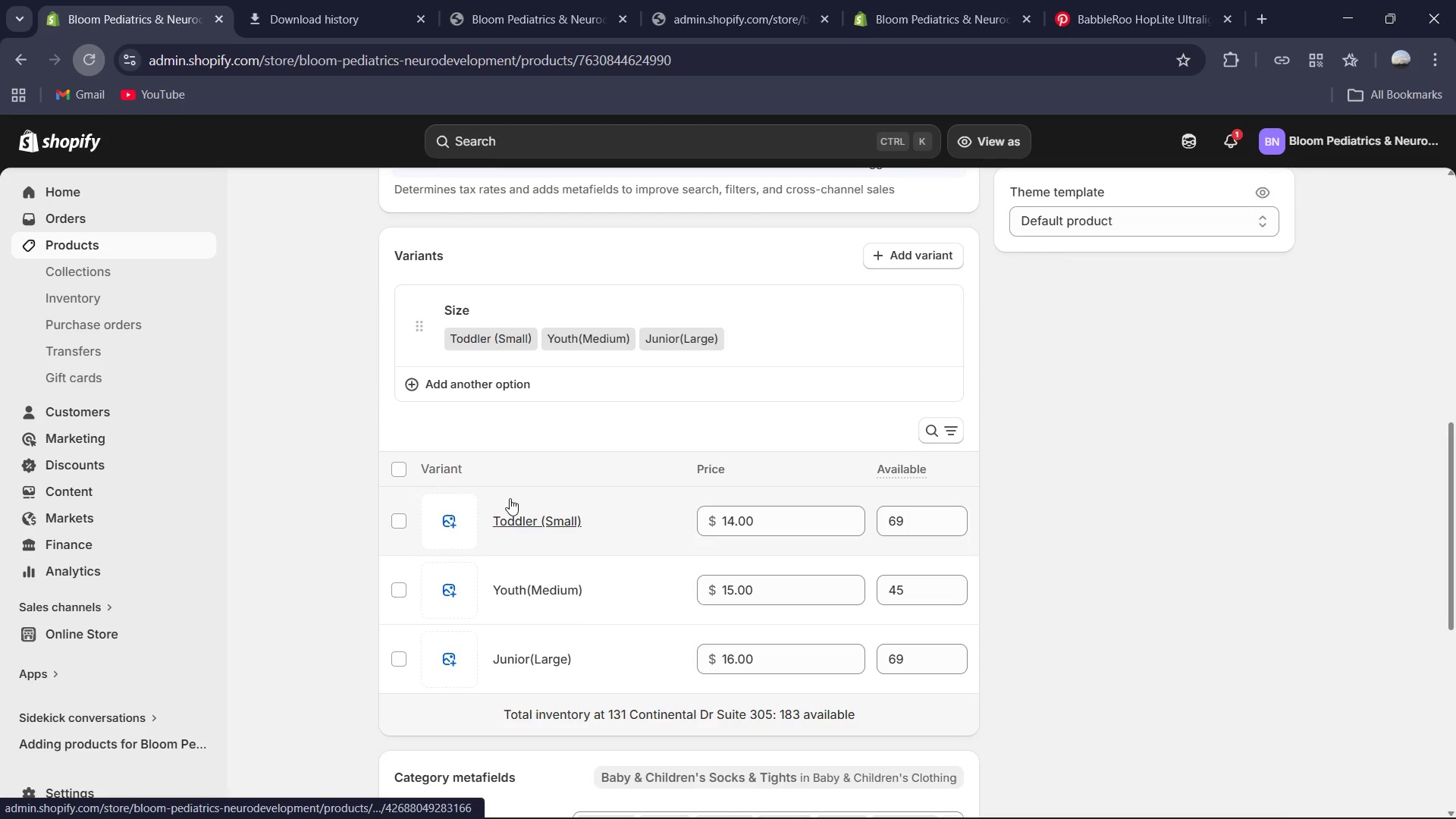 
left_click([517, 516])
 